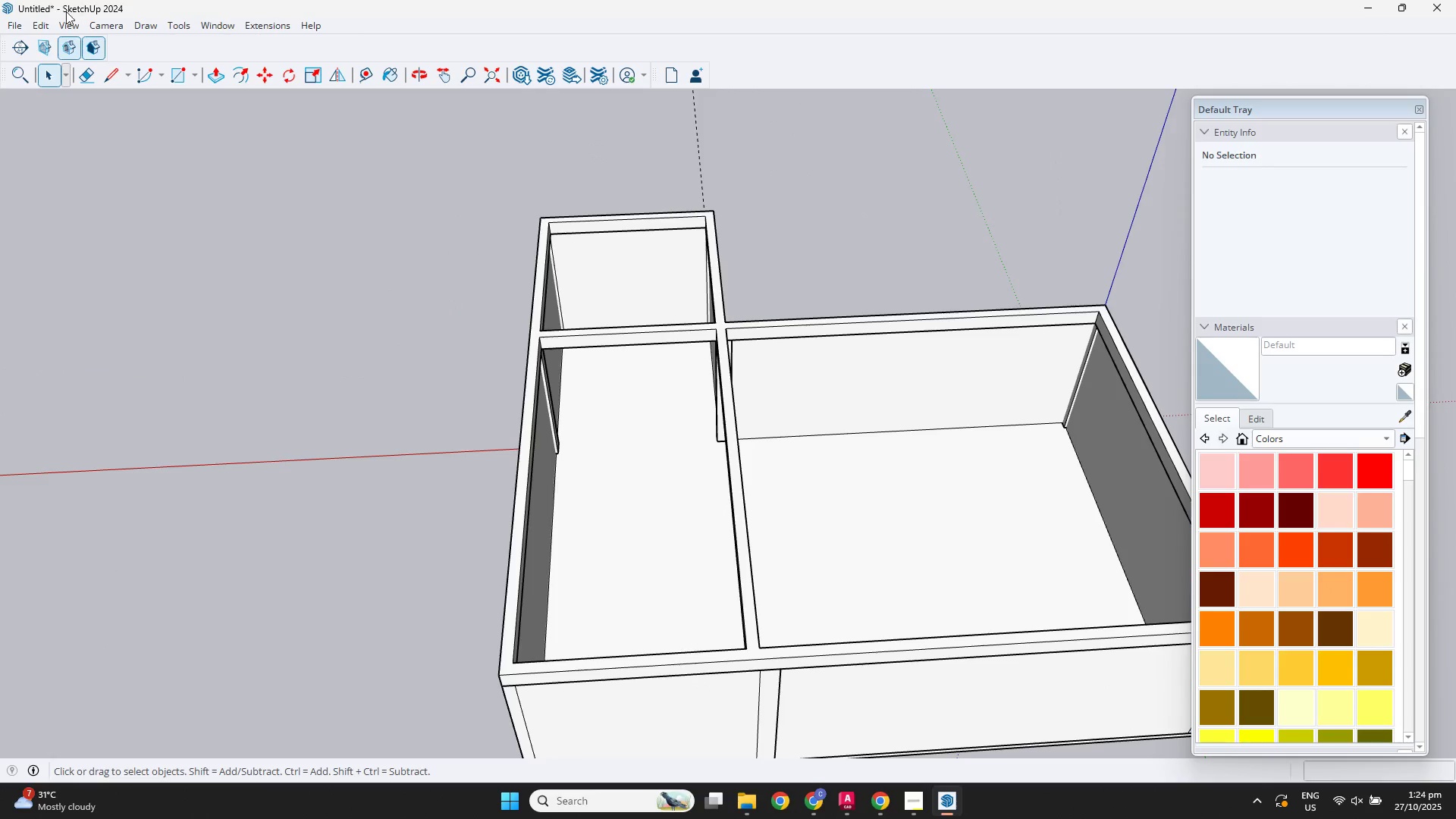 
left_click([52, 24])
 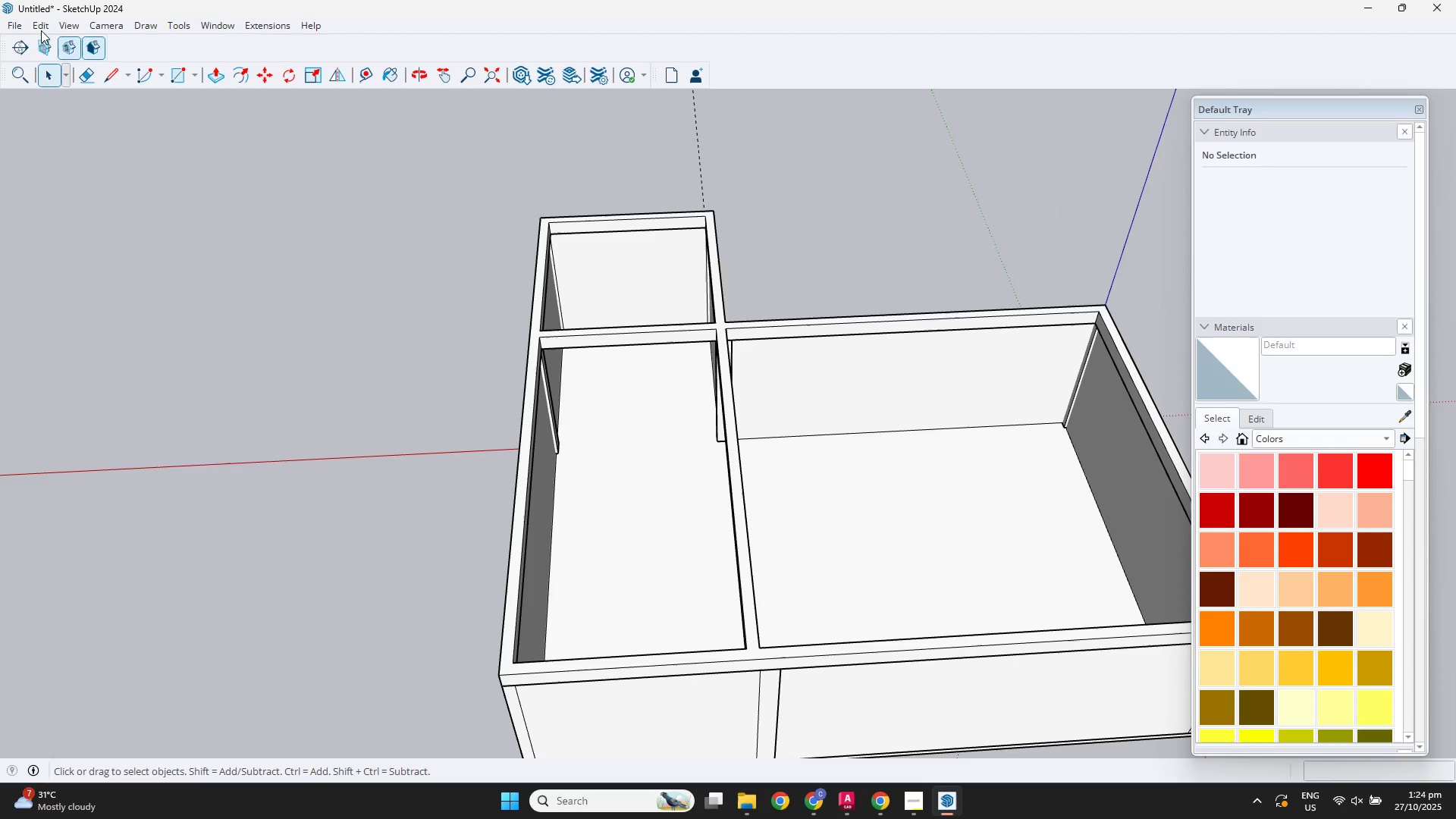 
left_click([41, 30])
 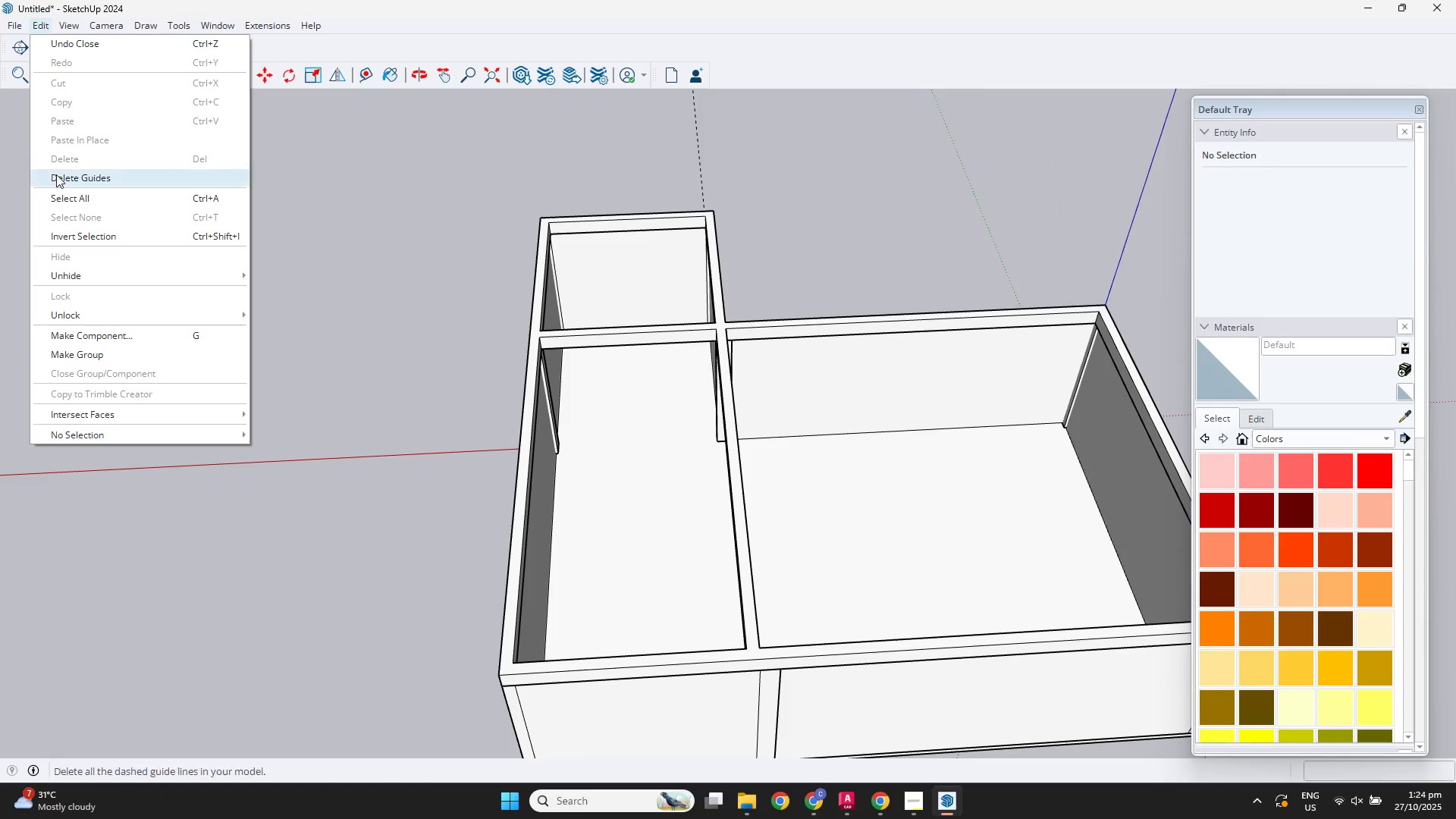 
left_click([56, 174])
 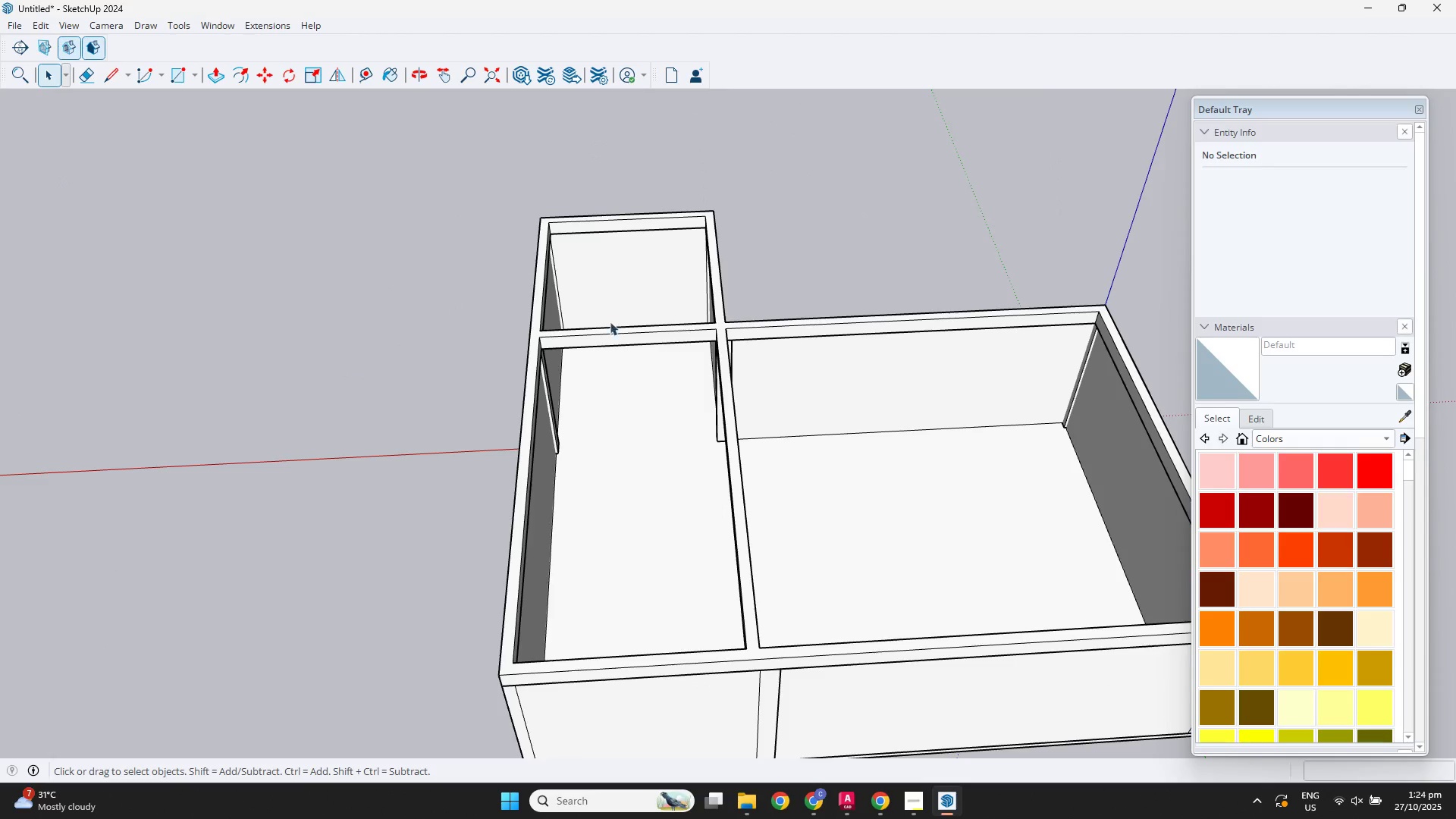 
scroll: coordinate [738, 391], scroll_direction: down, amount: 2.0
 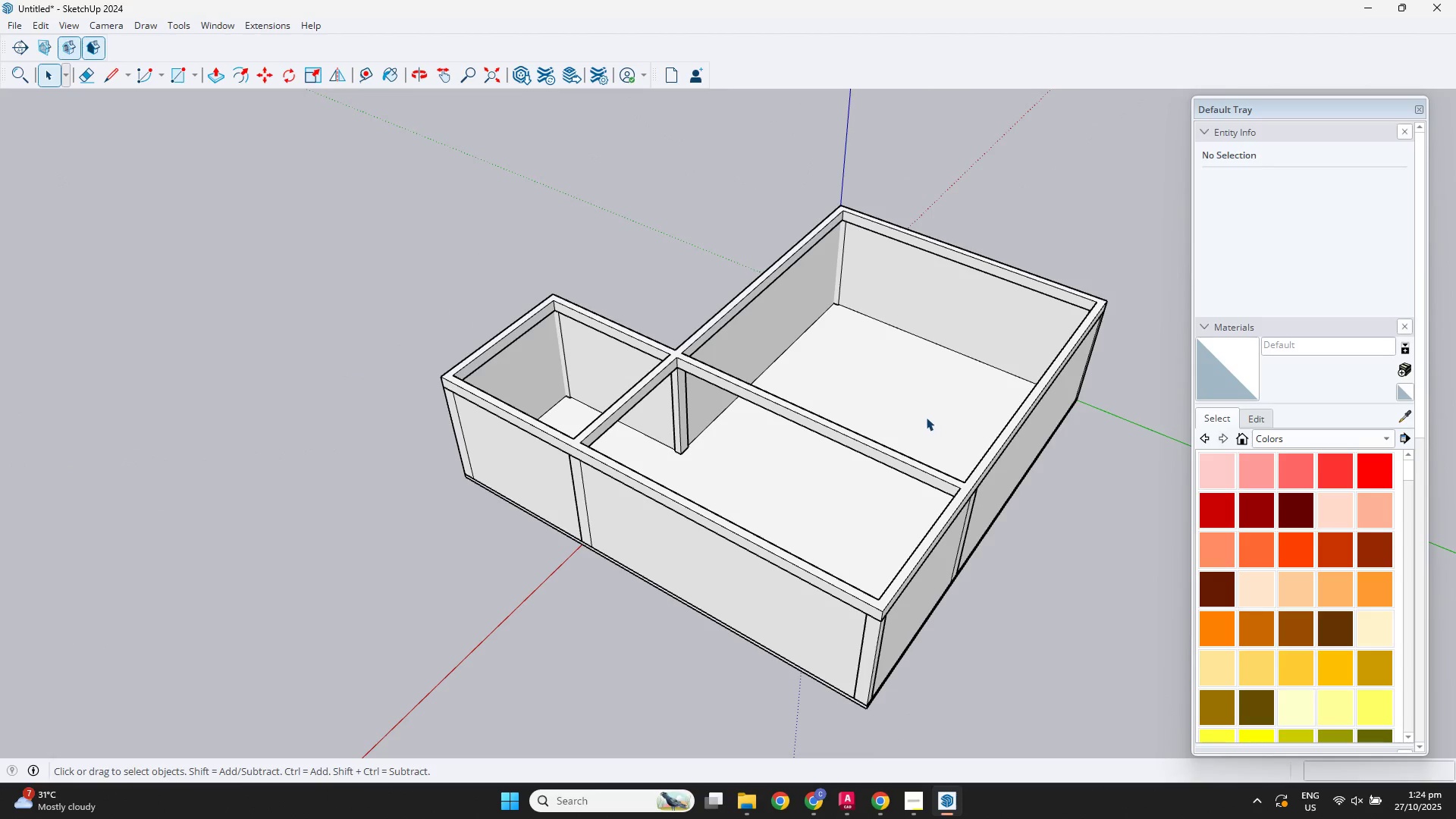 
scroll: coordinate [629, 433], scroll_direction: up, amount: 4.0
 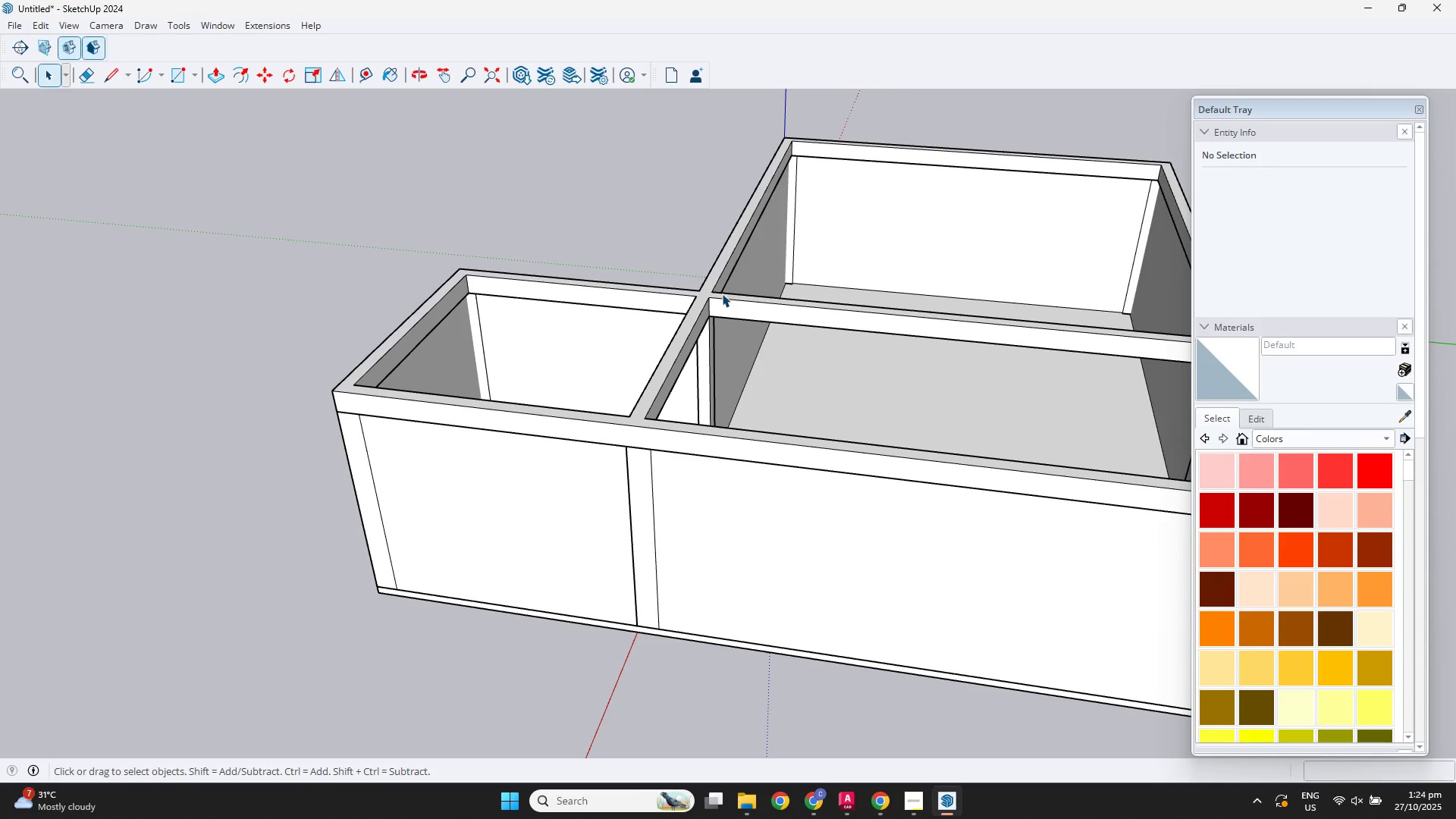 
key(R)
 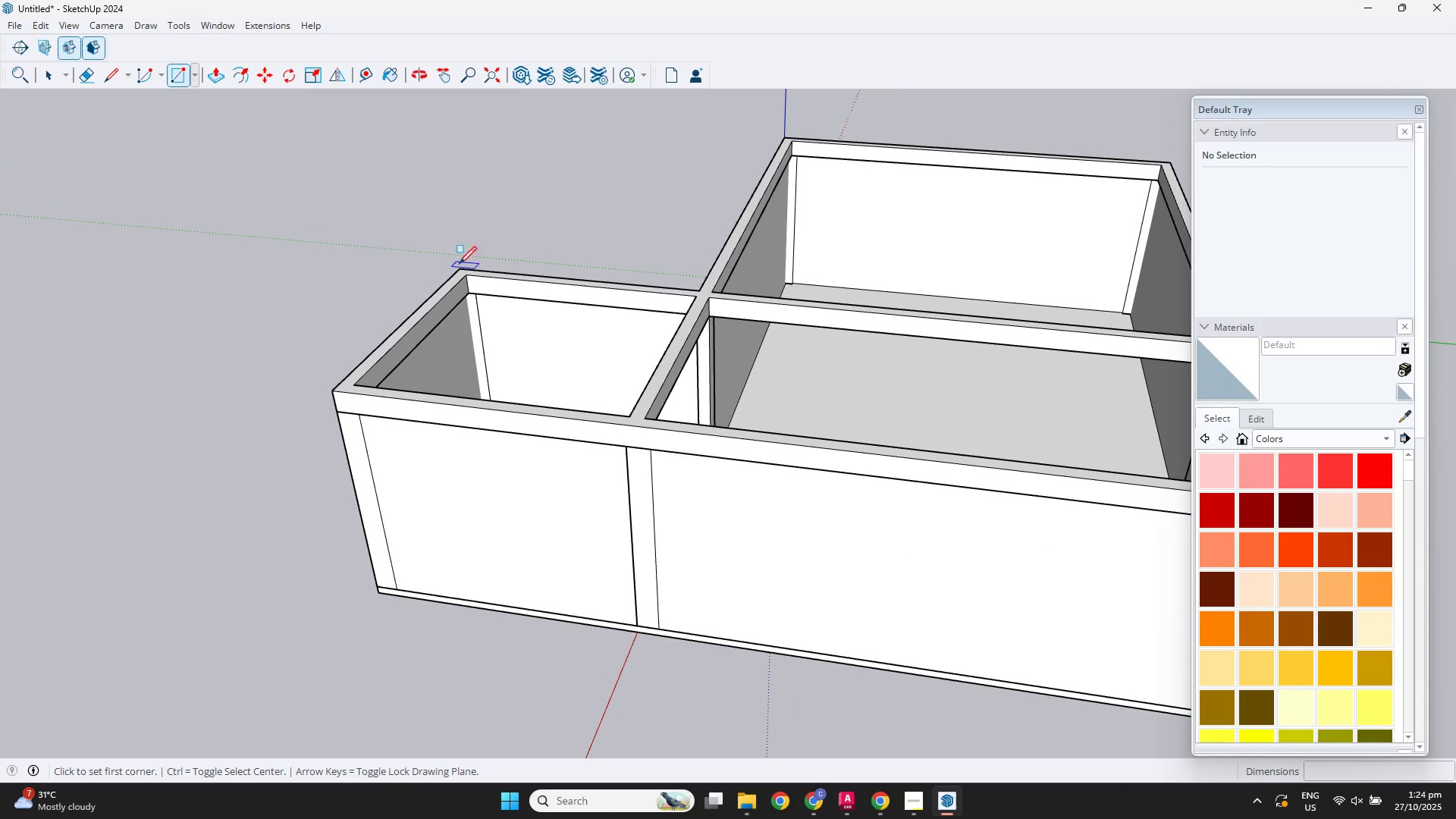 
scroll: coordinate [468, 285], scroll_direction: up, amount: 3.0
 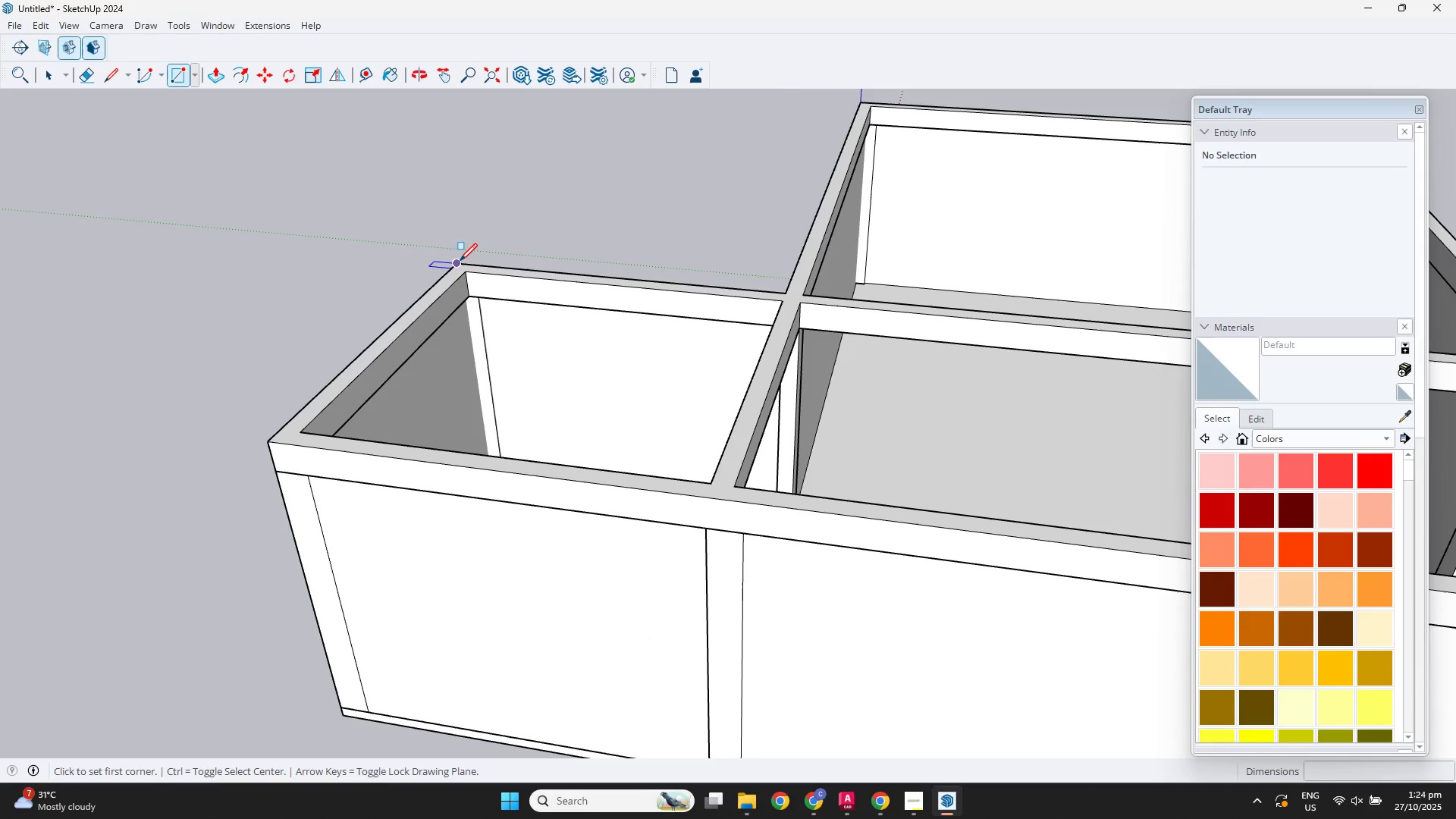 
left_click([460, 261])
 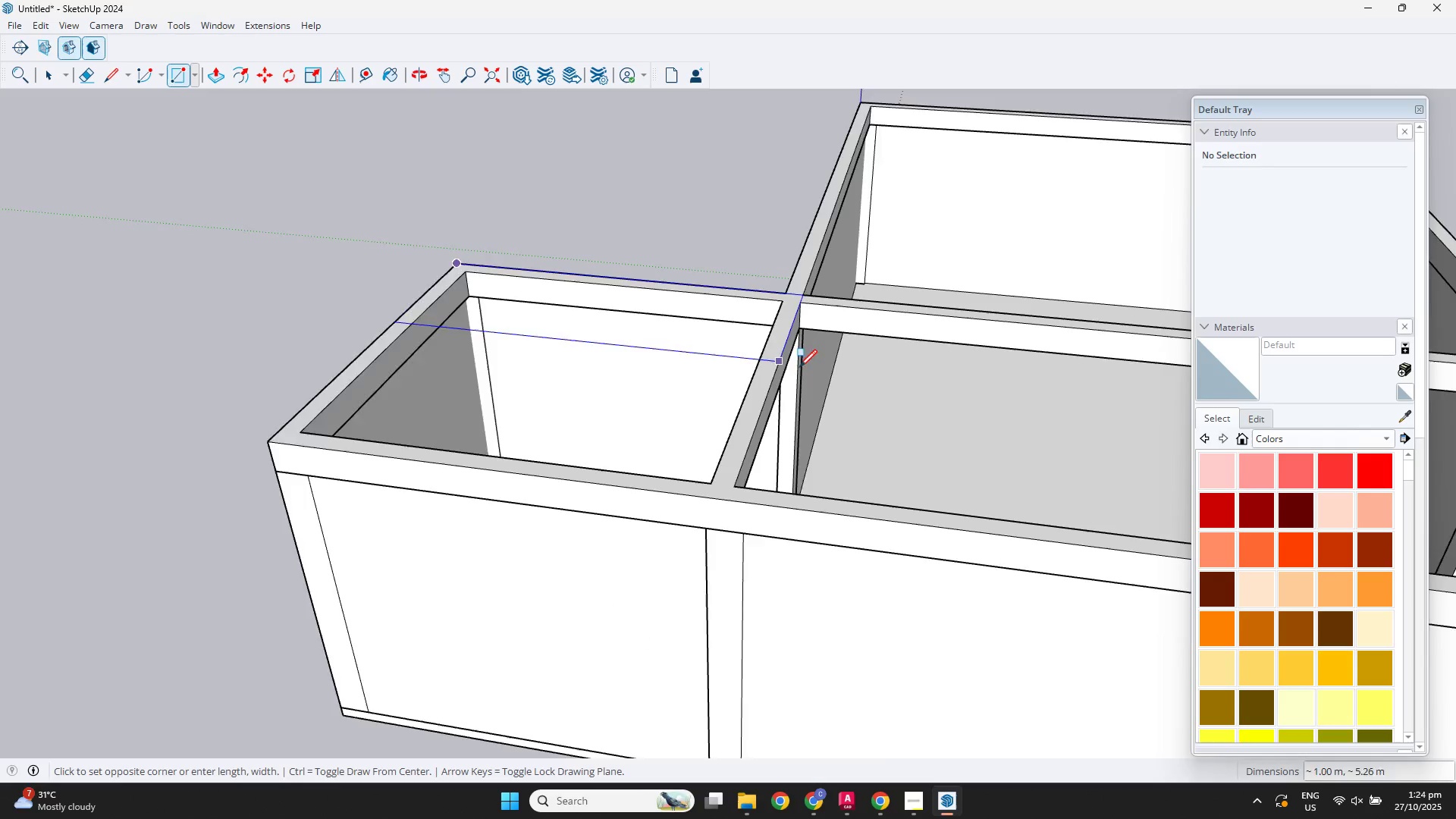 
scroll: coordinate [843, 381], scroll_direction: down, amount: 3.0
 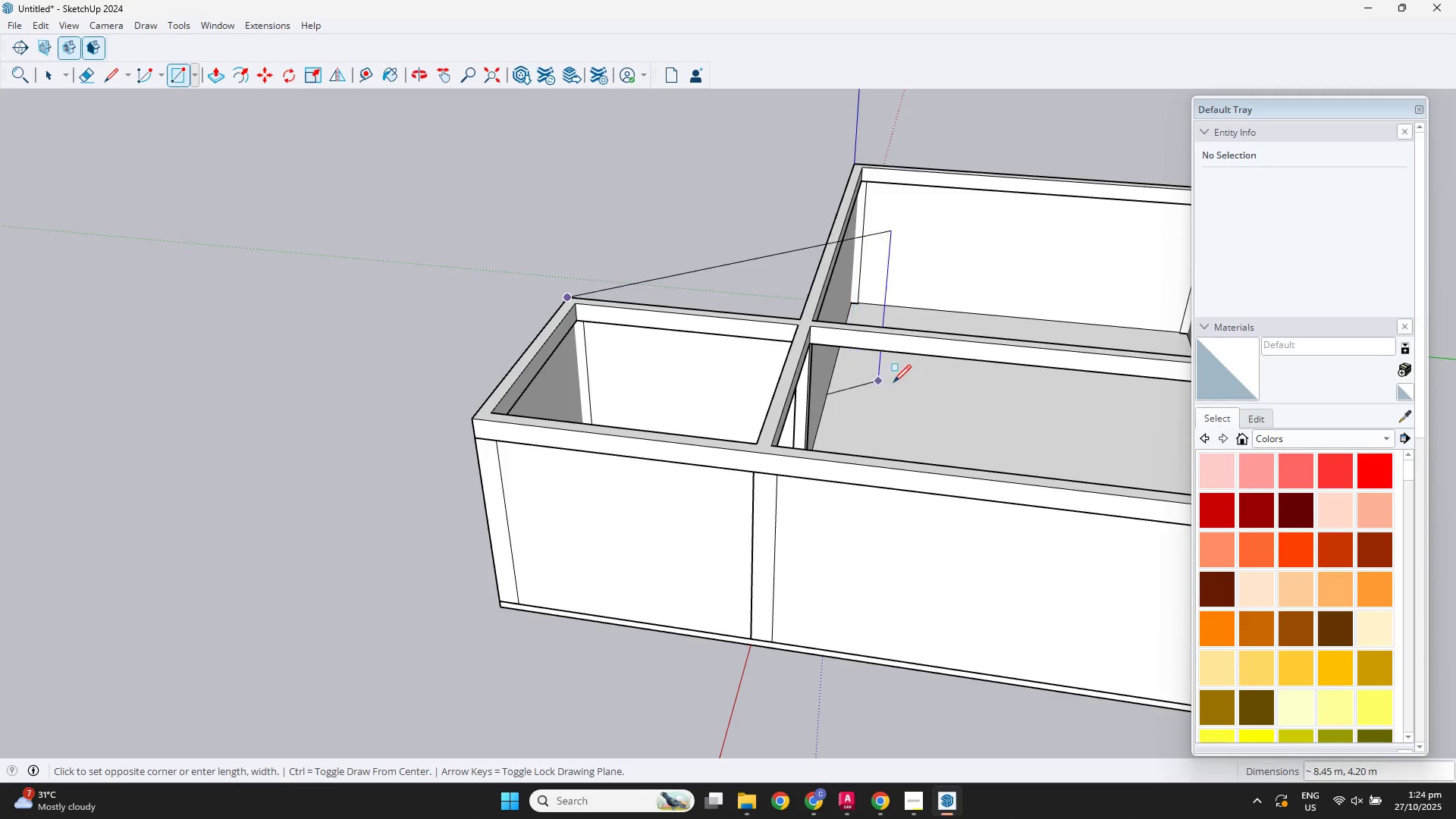 
hold_key(key=ShiftLeft, duration=0.44)
 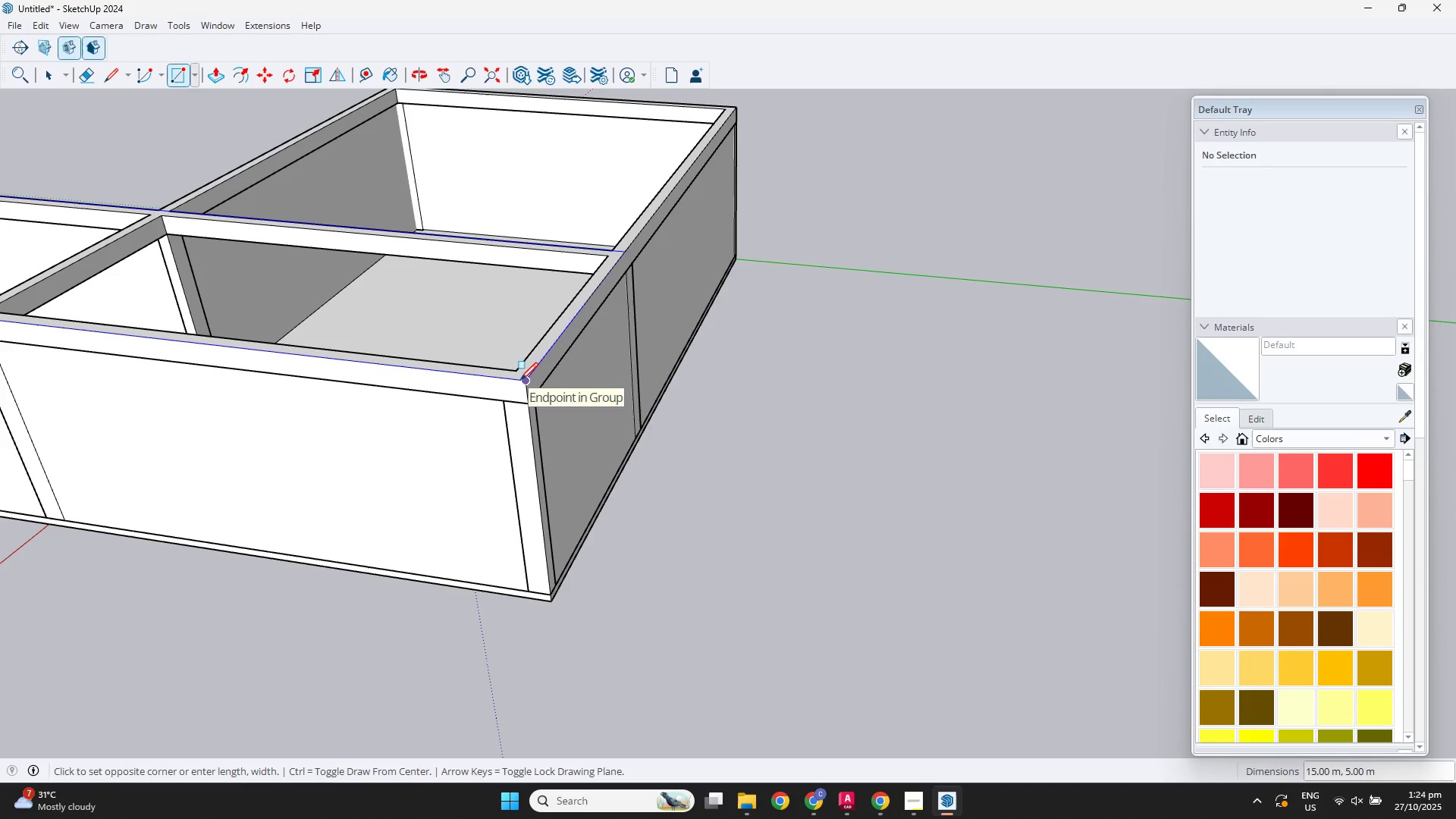 
scroll: coordinate [514, 378], scroll_direction: down, amount: 3.0
 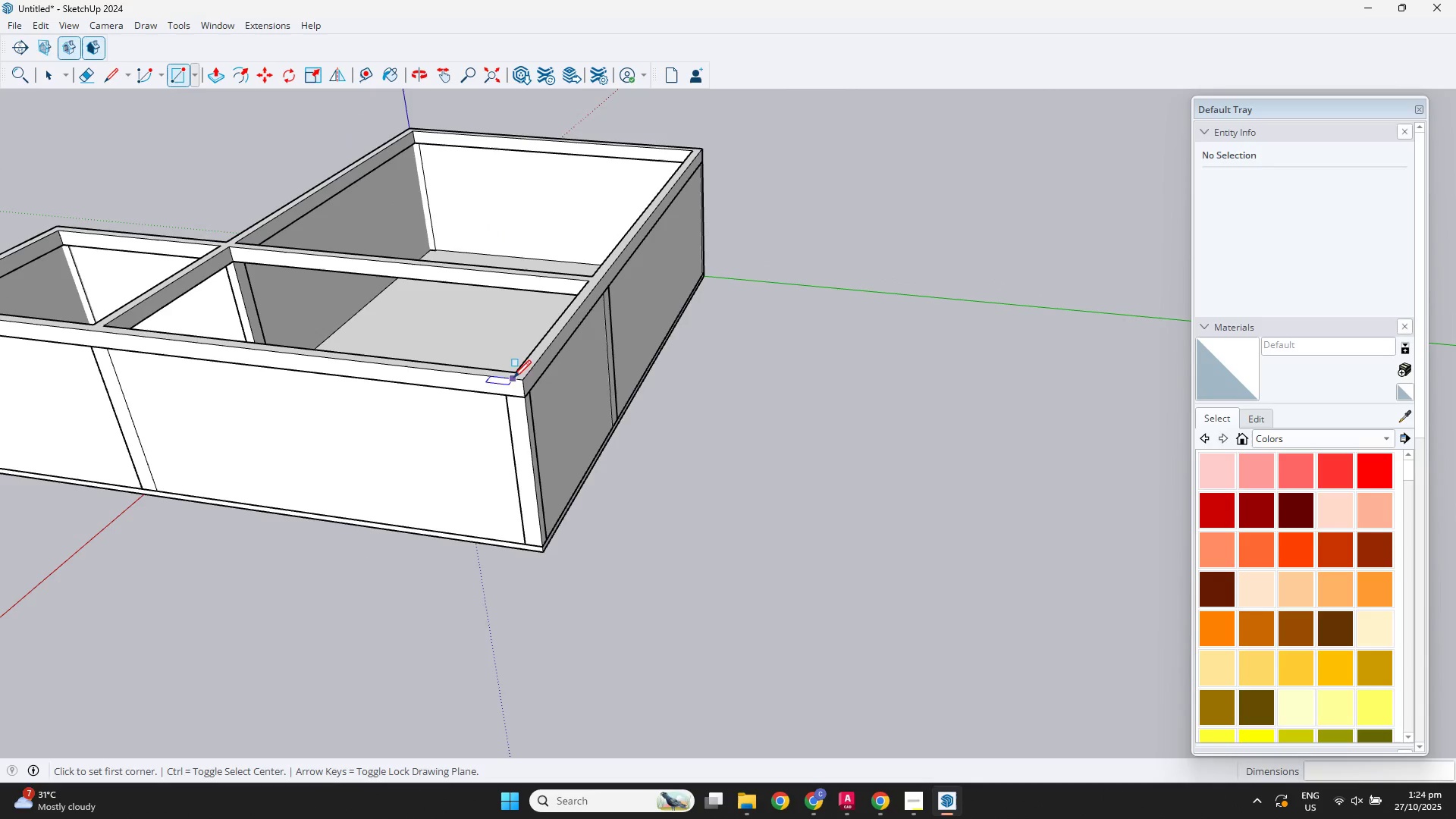 
key(Escape)
 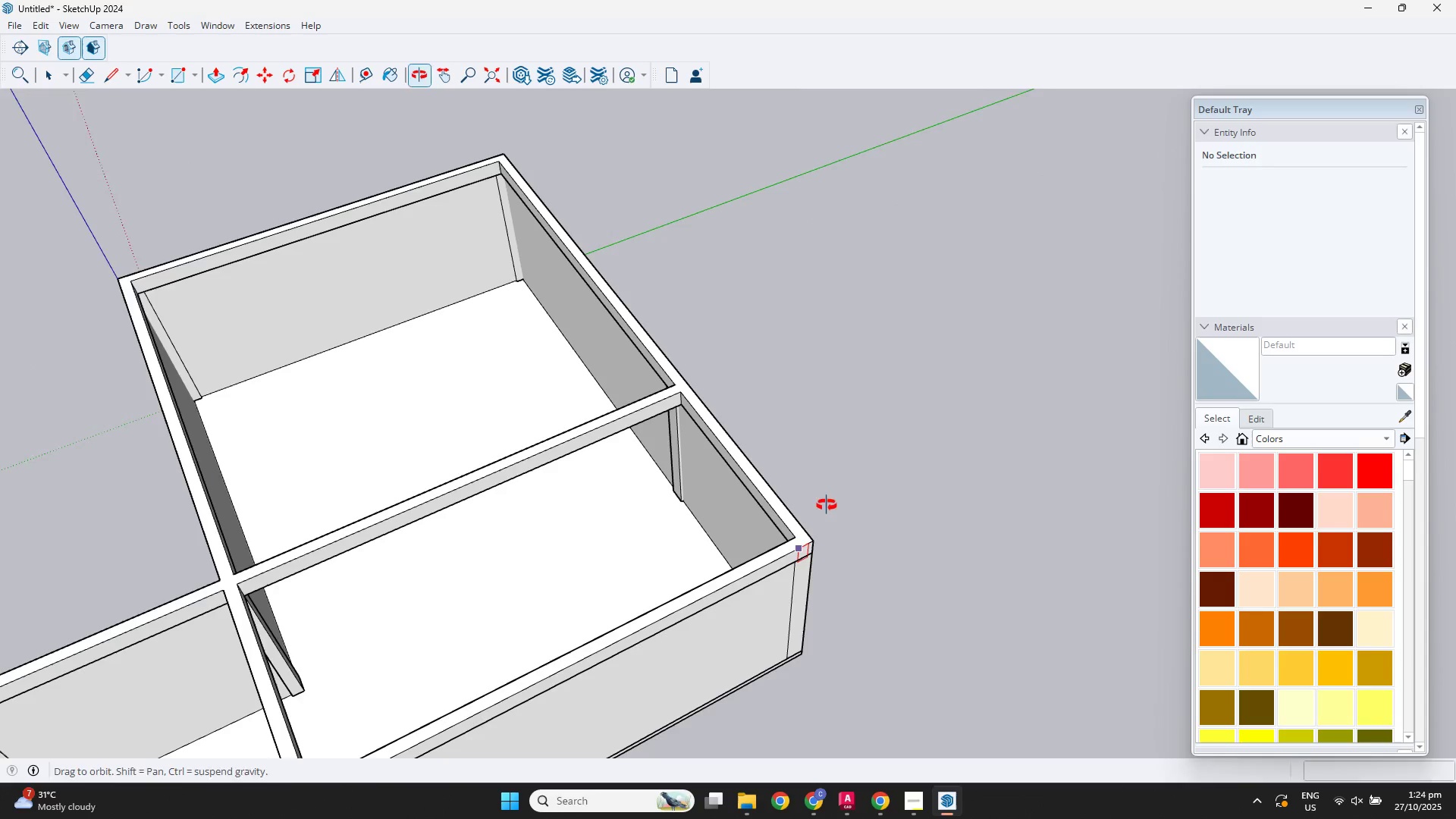 
scroll: coordinate [623, 485], scroll_direction: down, amount: 2.0
 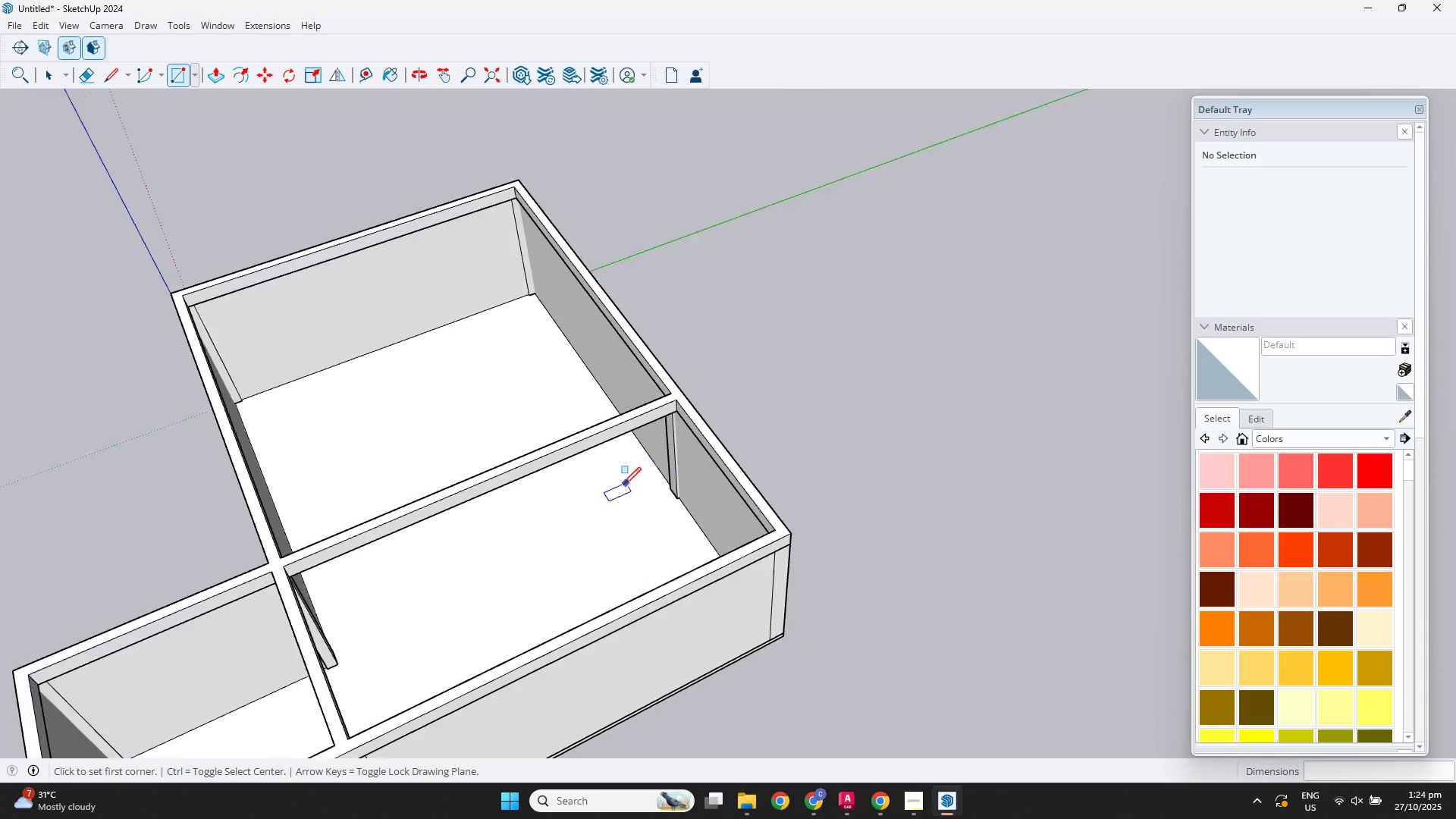 
key(R)
 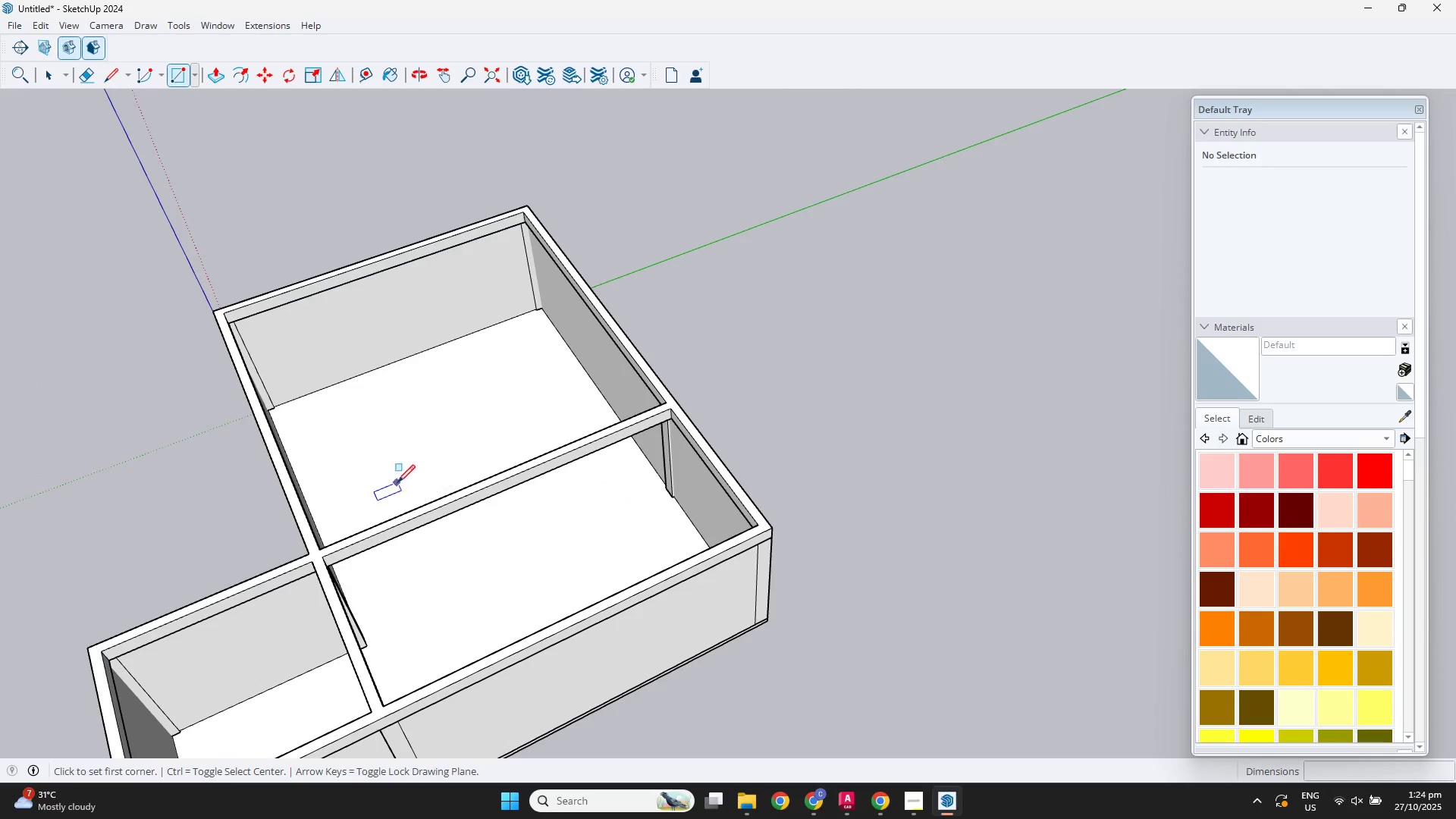 
hold_key(key=ShiftLeft, duration=0.31)
 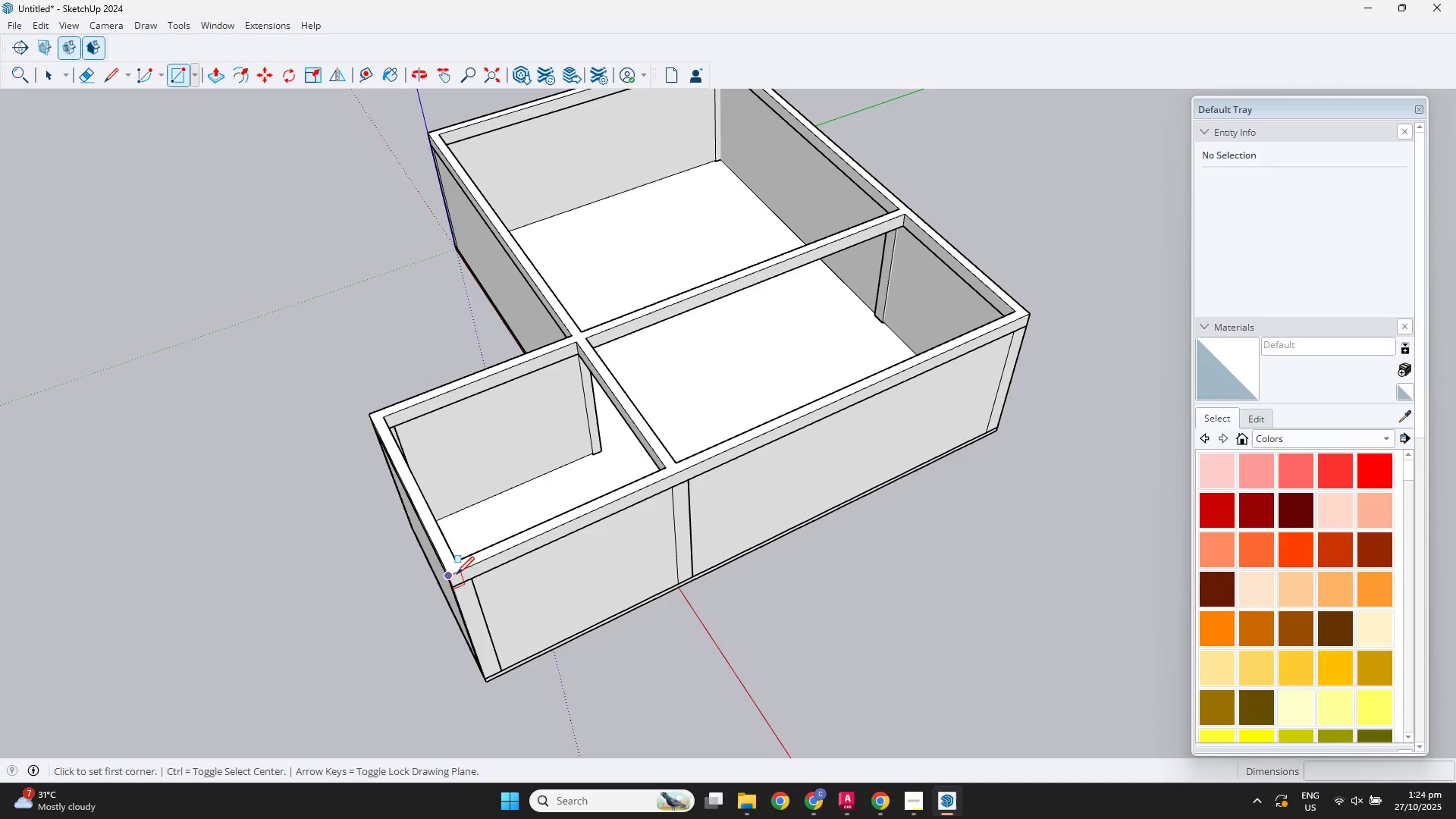 
left_click_drag(start_coordinate=[456, 573], to_coordinate=[465, 554])
 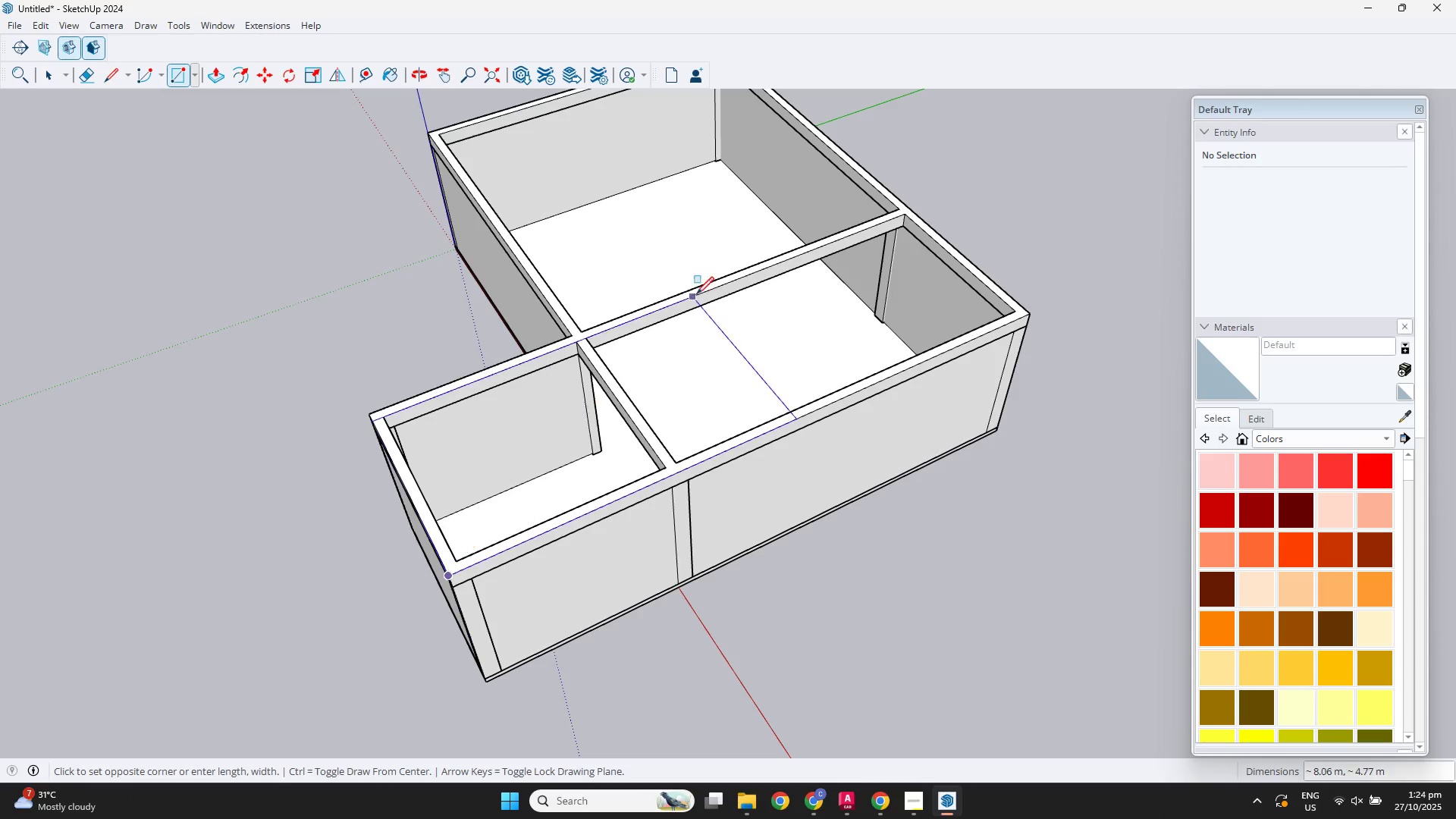 
hold_key(key=ShiftLeft, duration=0.37)
 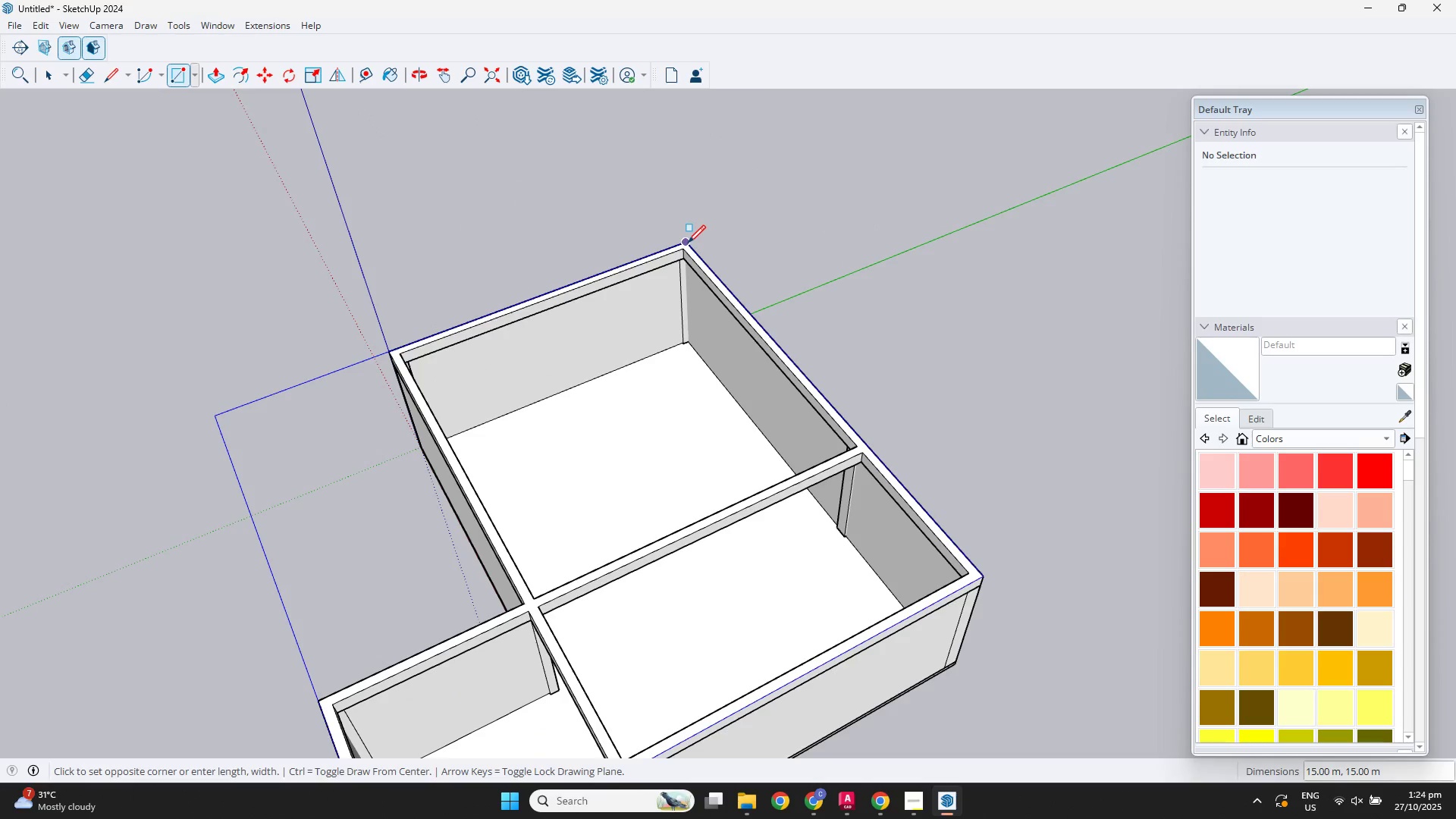 
left_click([688, 243])
 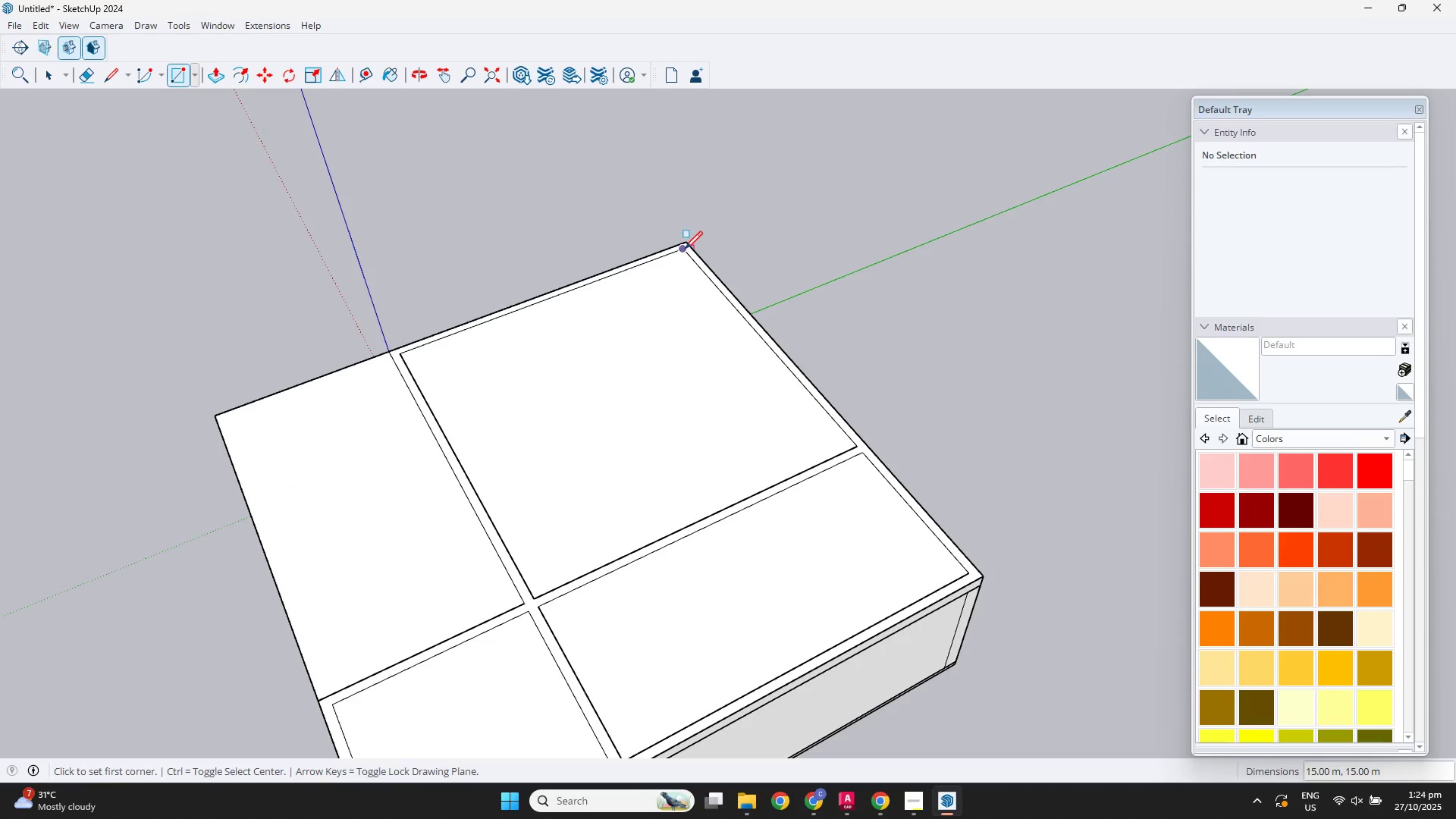 
key(Space)
 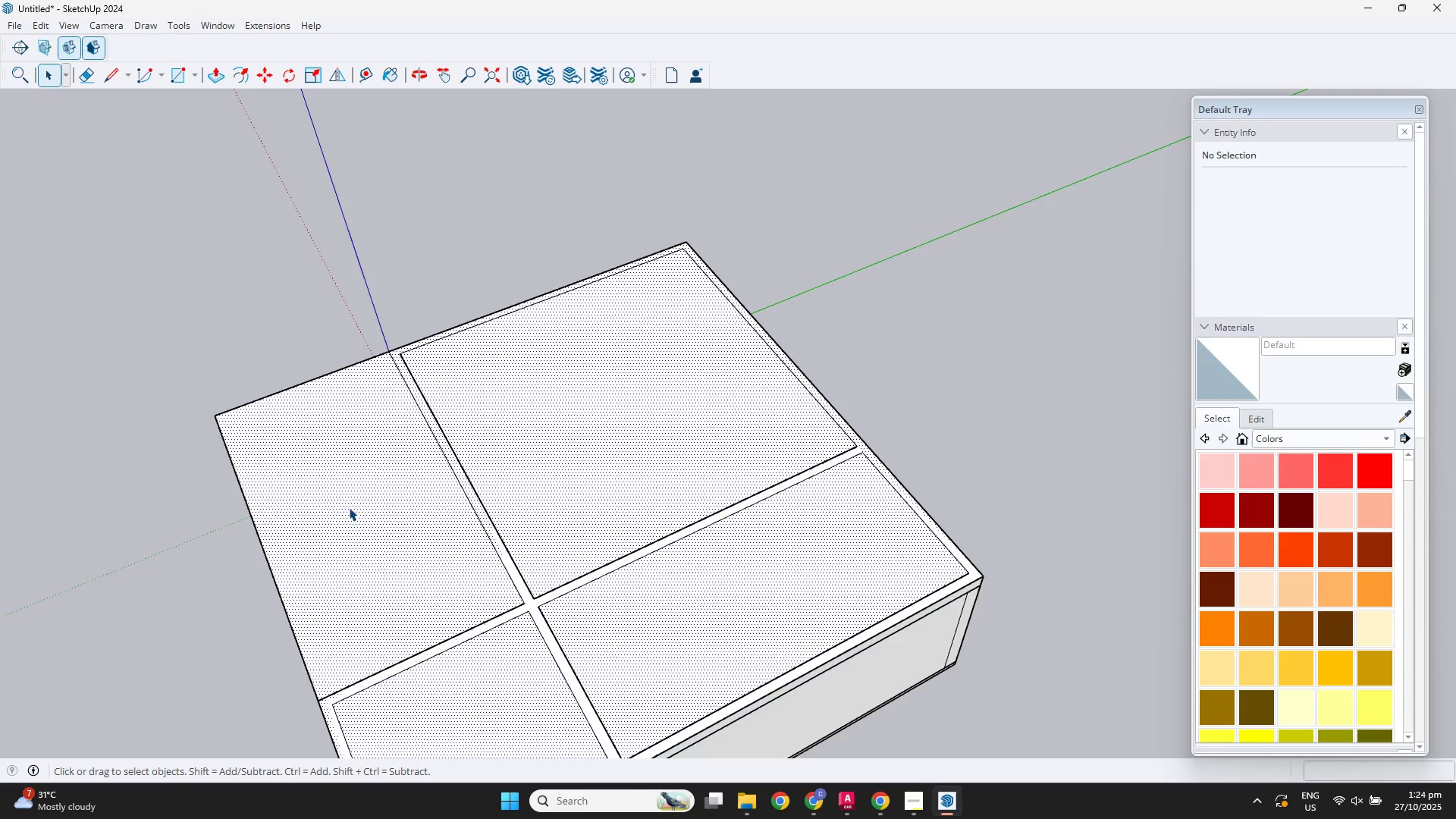 
double_click([349, 507])
 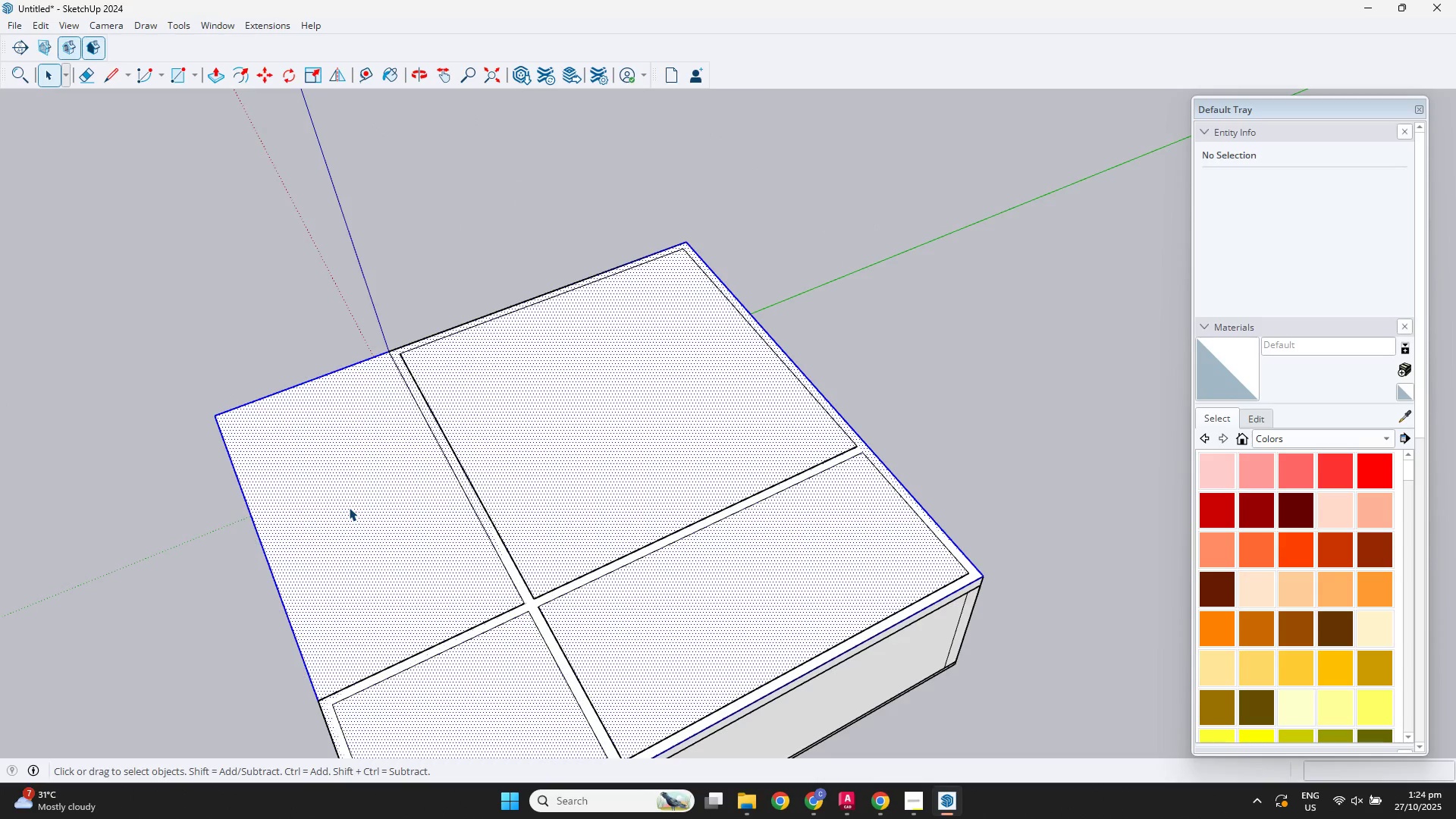 
right_click([349, 507])
 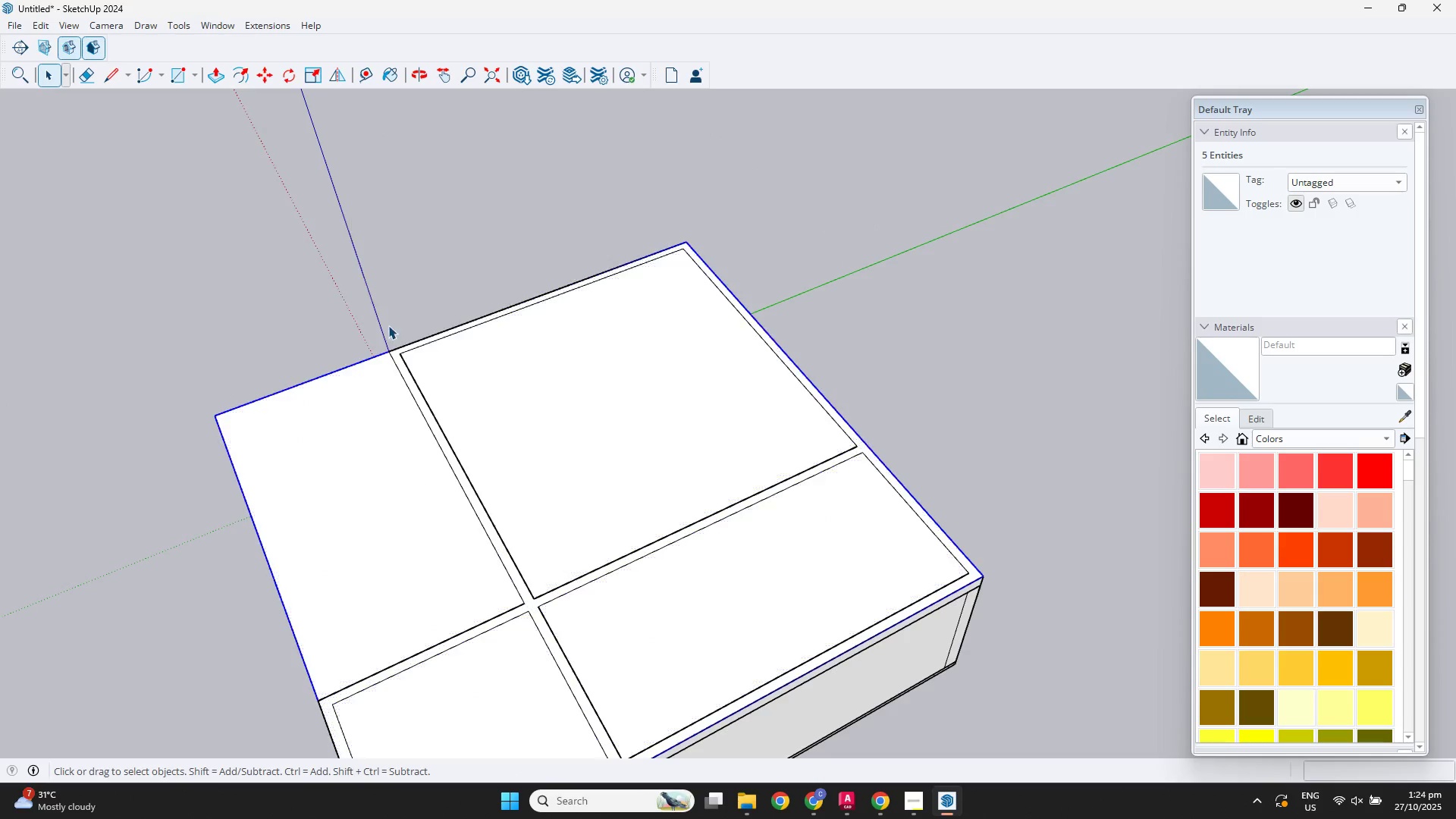 
double_click([341, 461])
 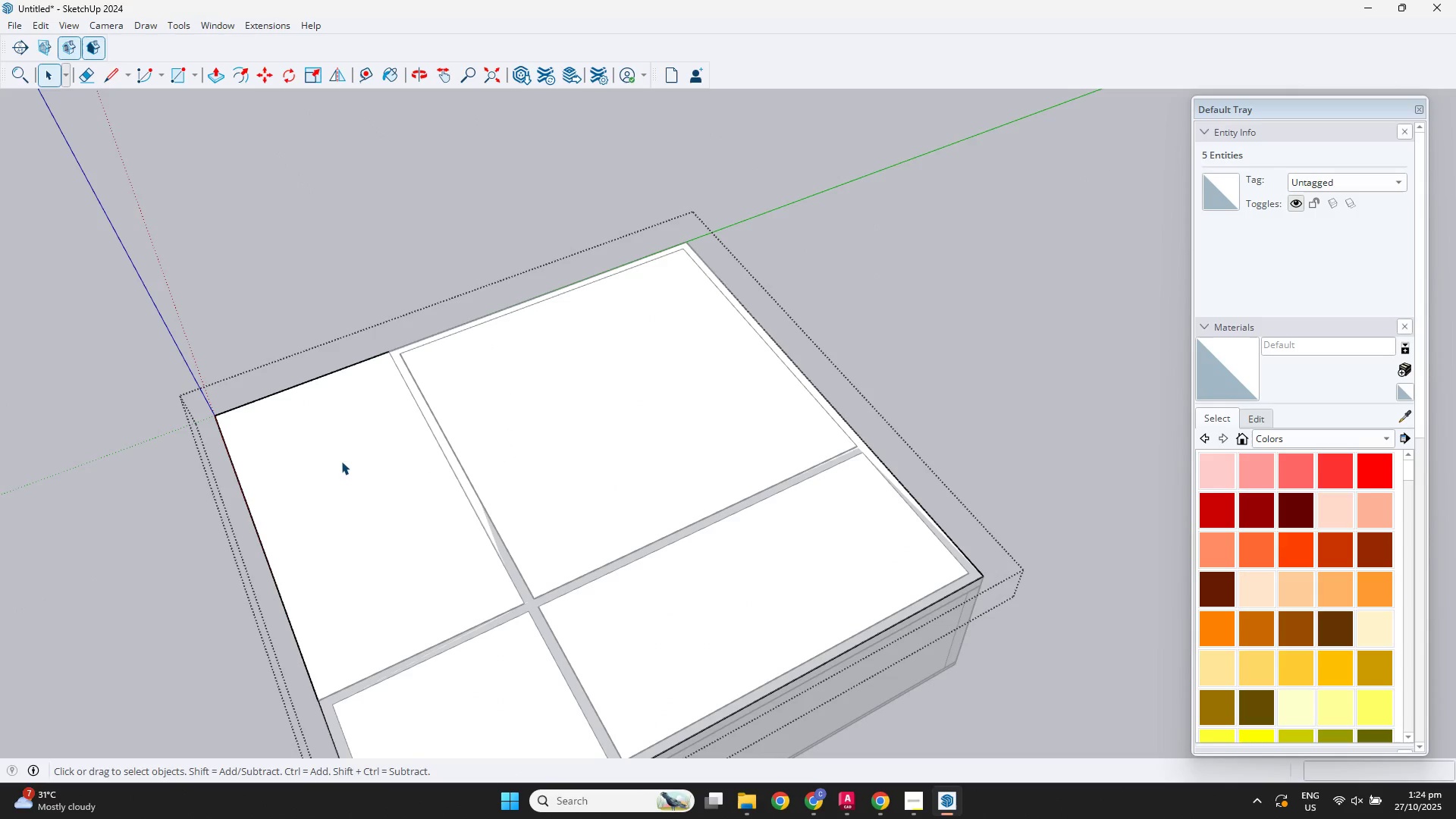 
triple_click([341, 461])
 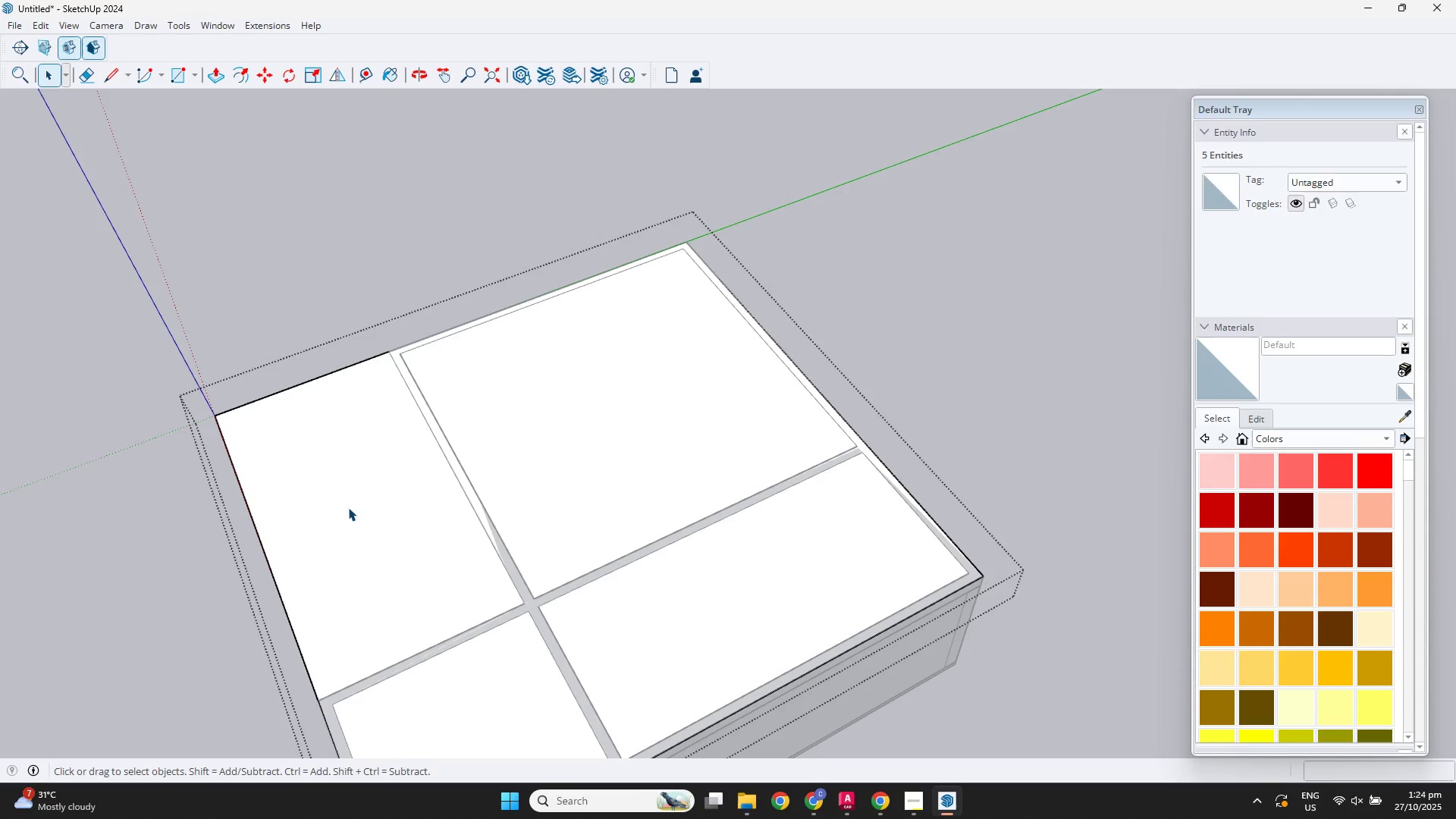 
triple_click([349, 508])
 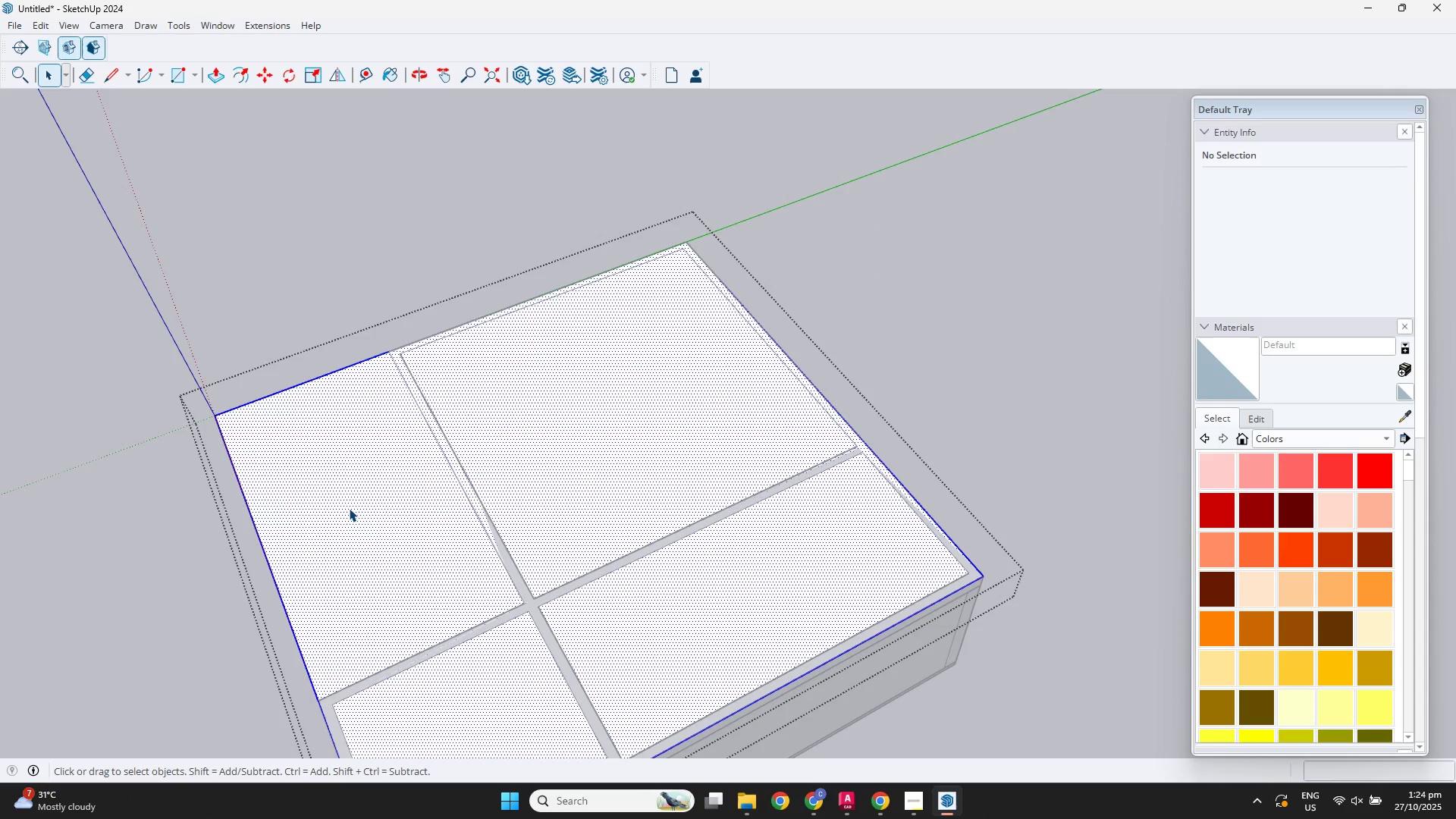 
triple_click([349, 508])
 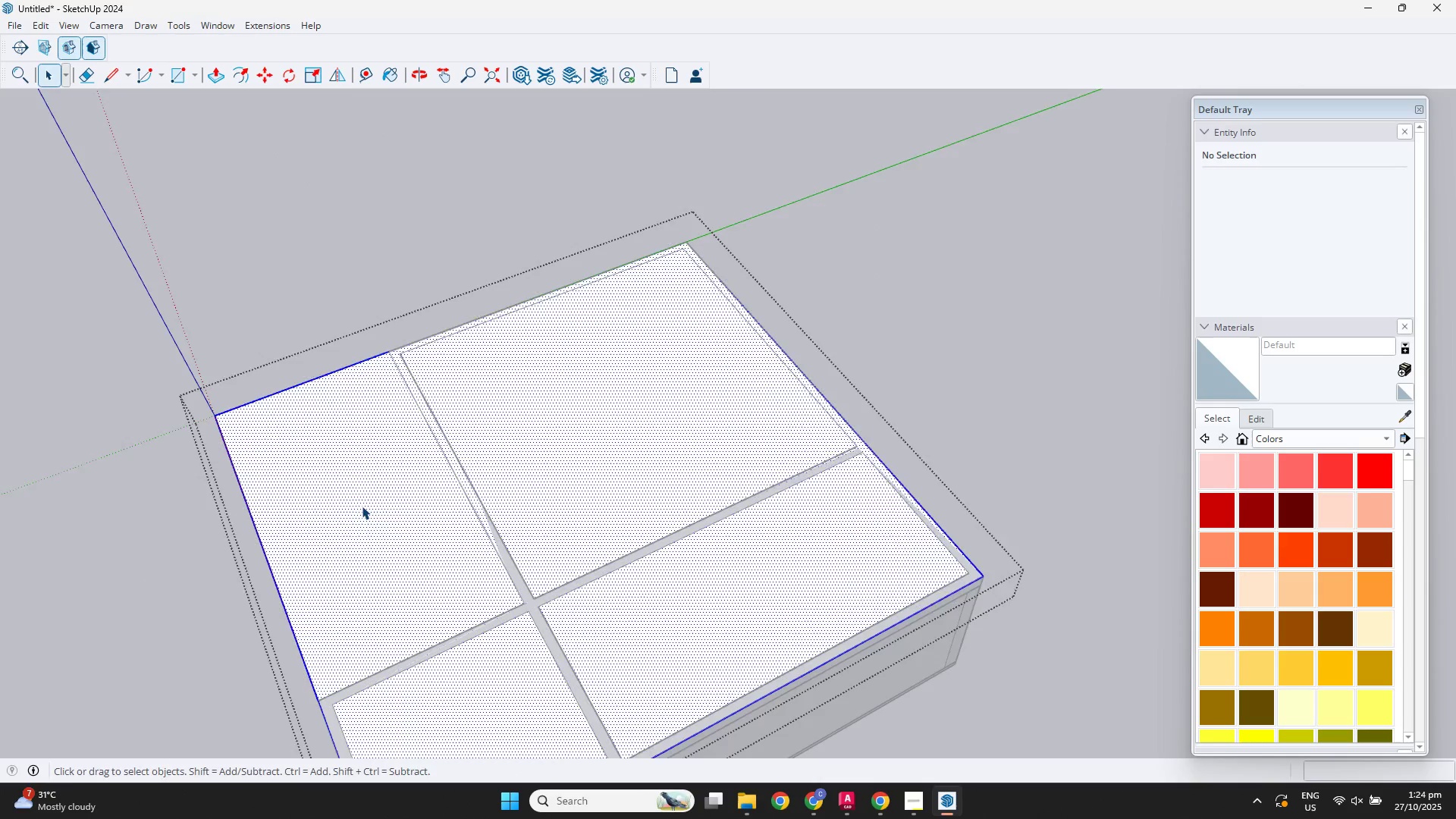 
scroll: coordinate [362, 505], scroll_direction: down, amount: 1.0
 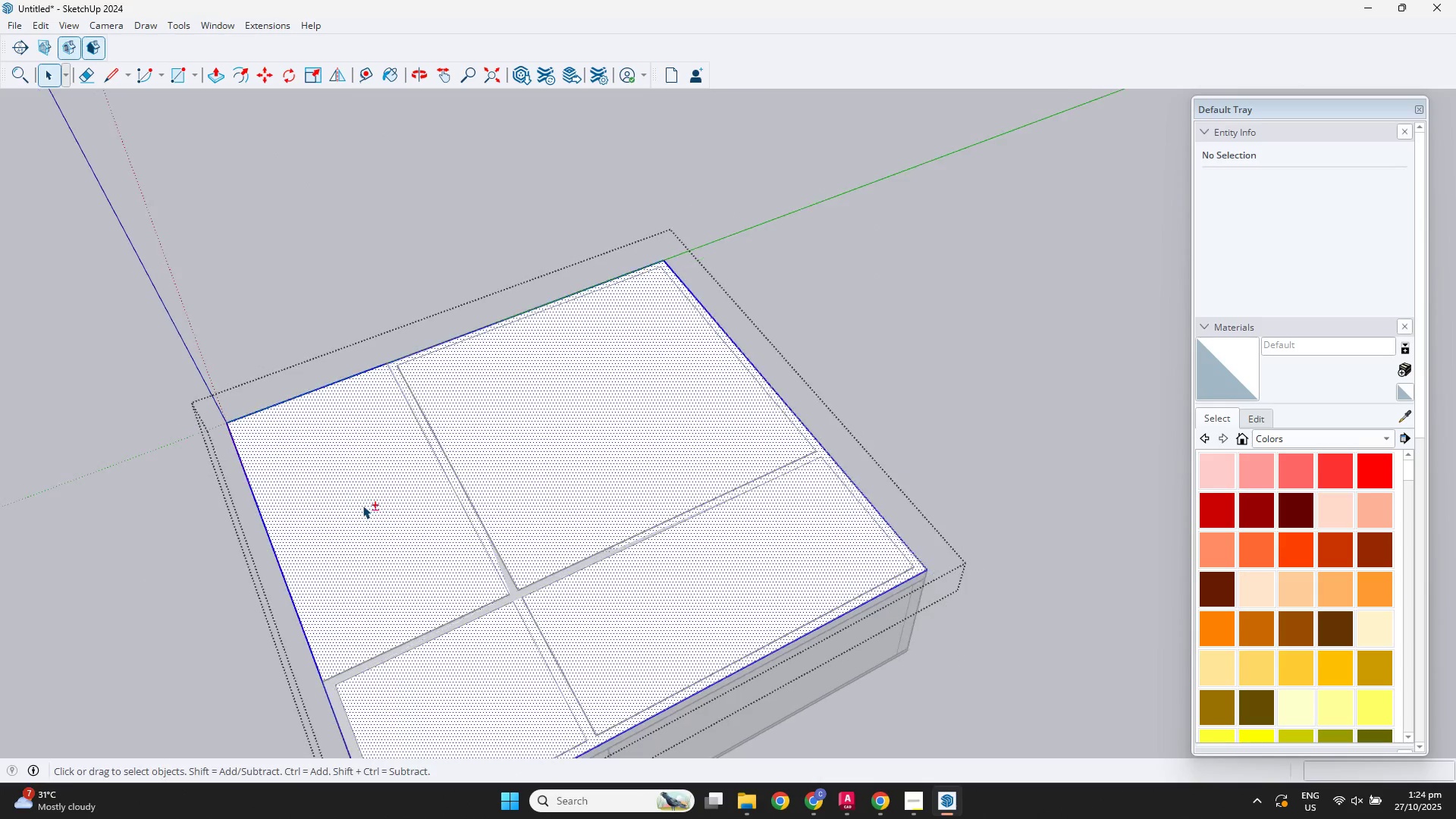 
hold_key(key=ShiftLeft, duration=0.35)
 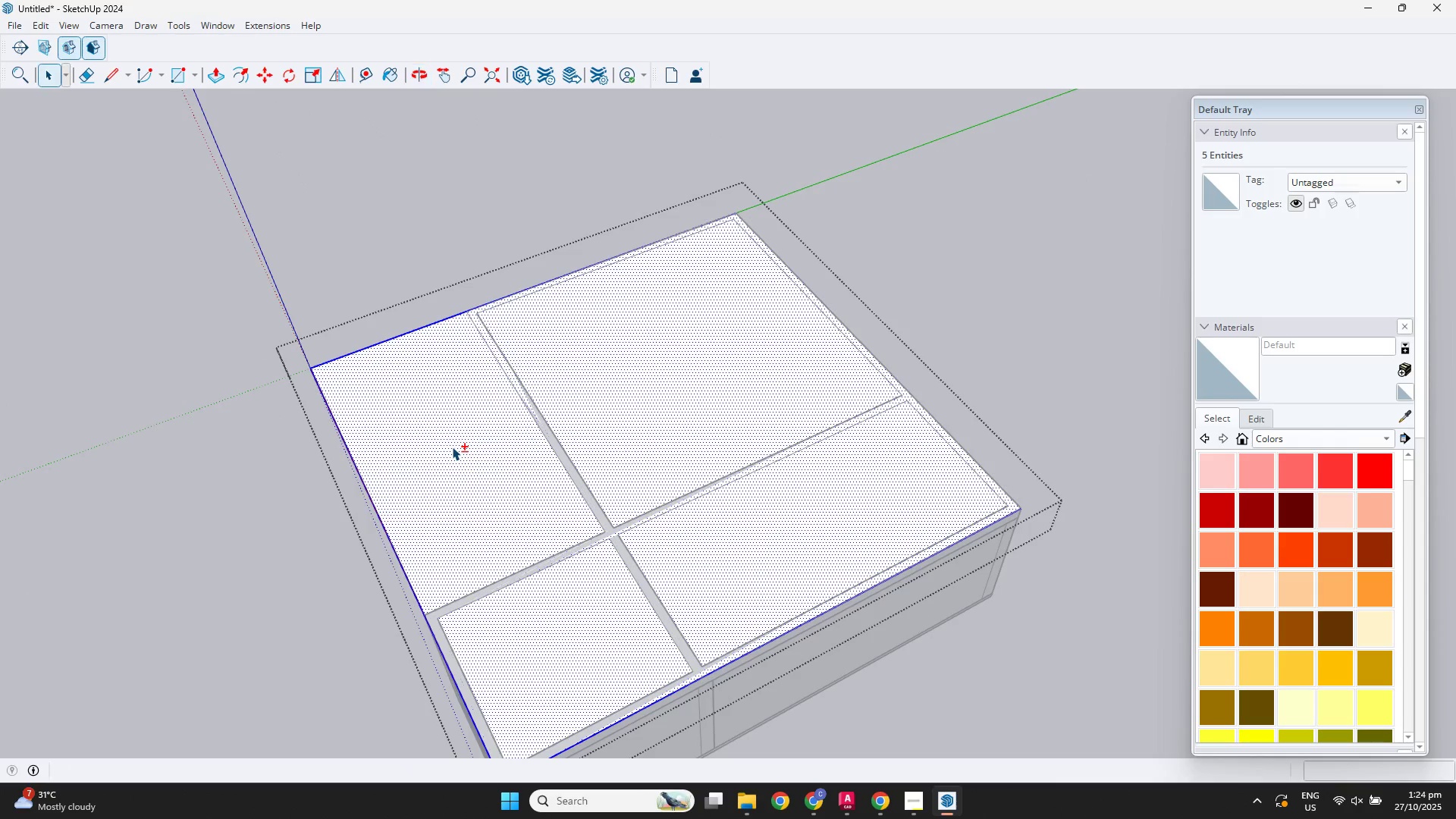 
key(L)
 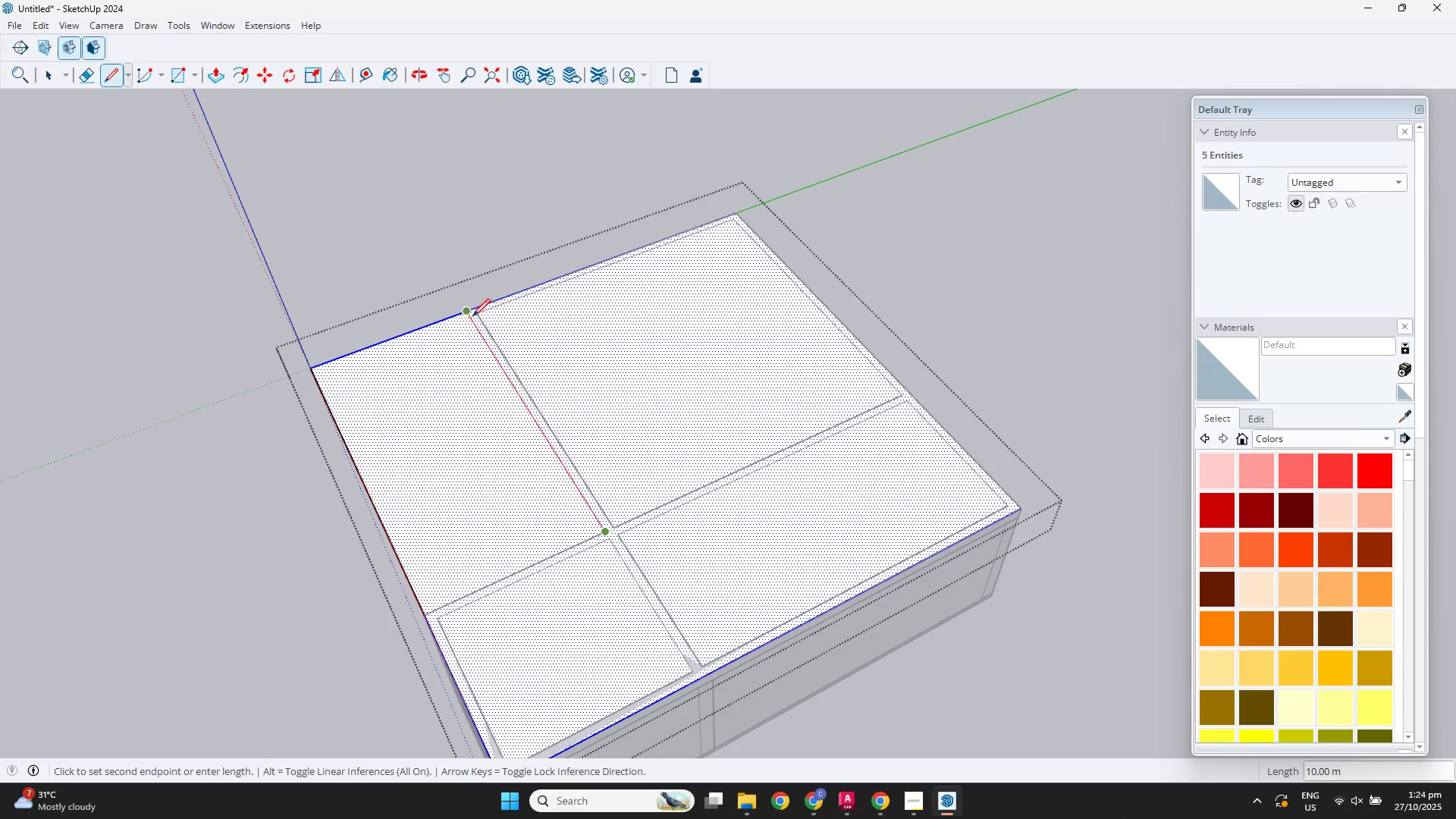 
left_click([464, 310])
 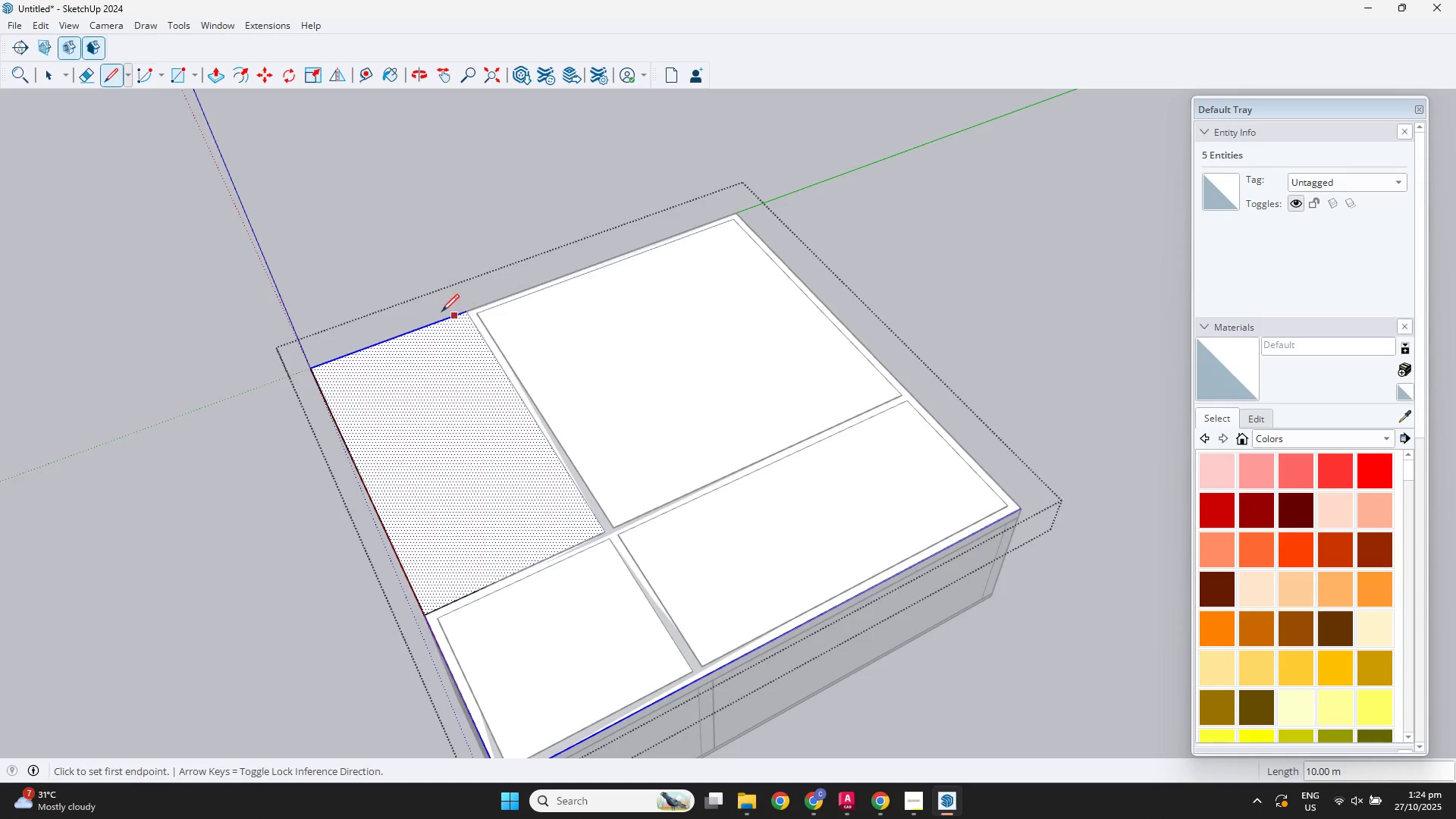 
key(E)
 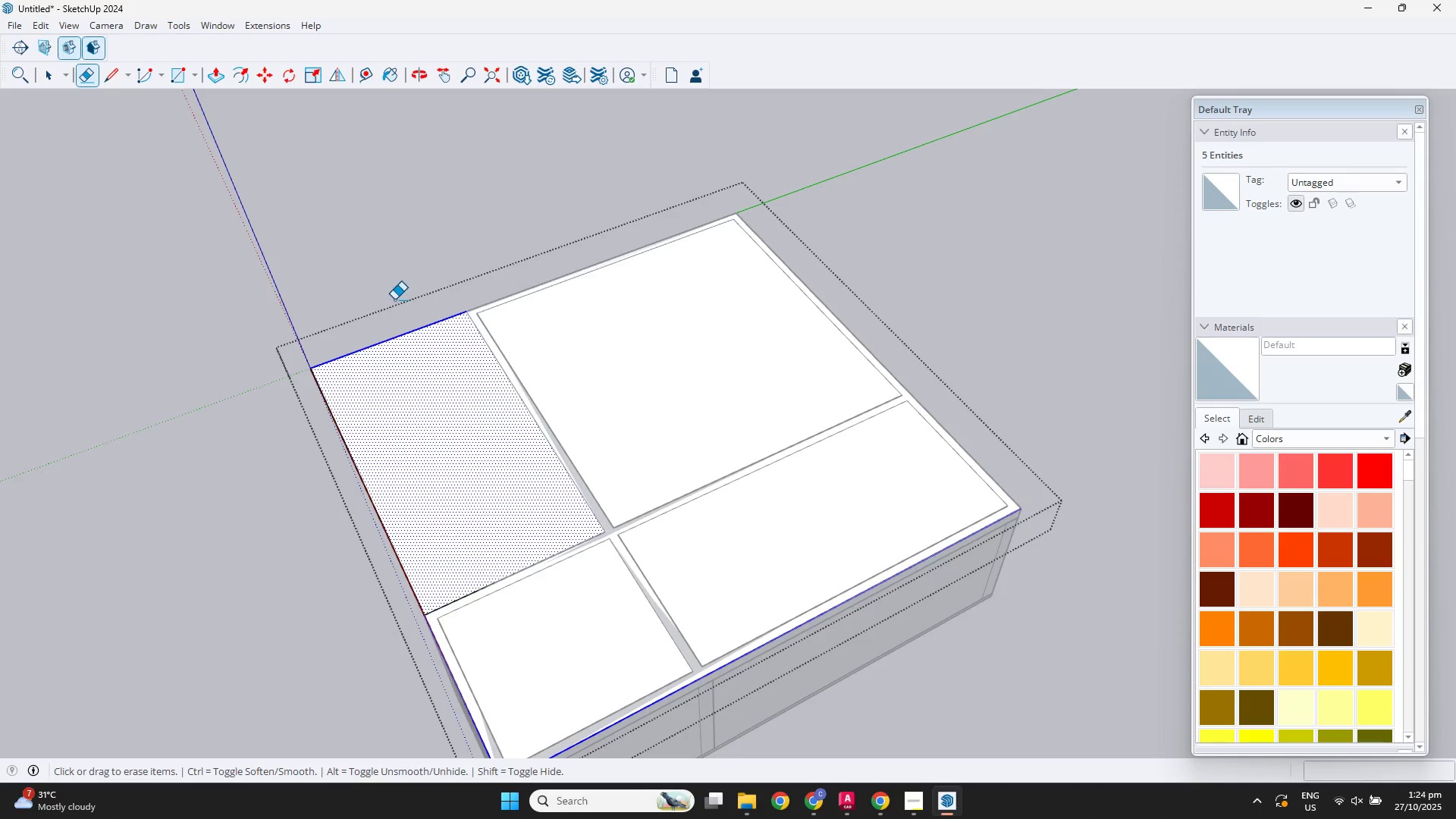 
left_click_drag(start_coordinate=[397, 299], to_coordinate=[318, 498])
 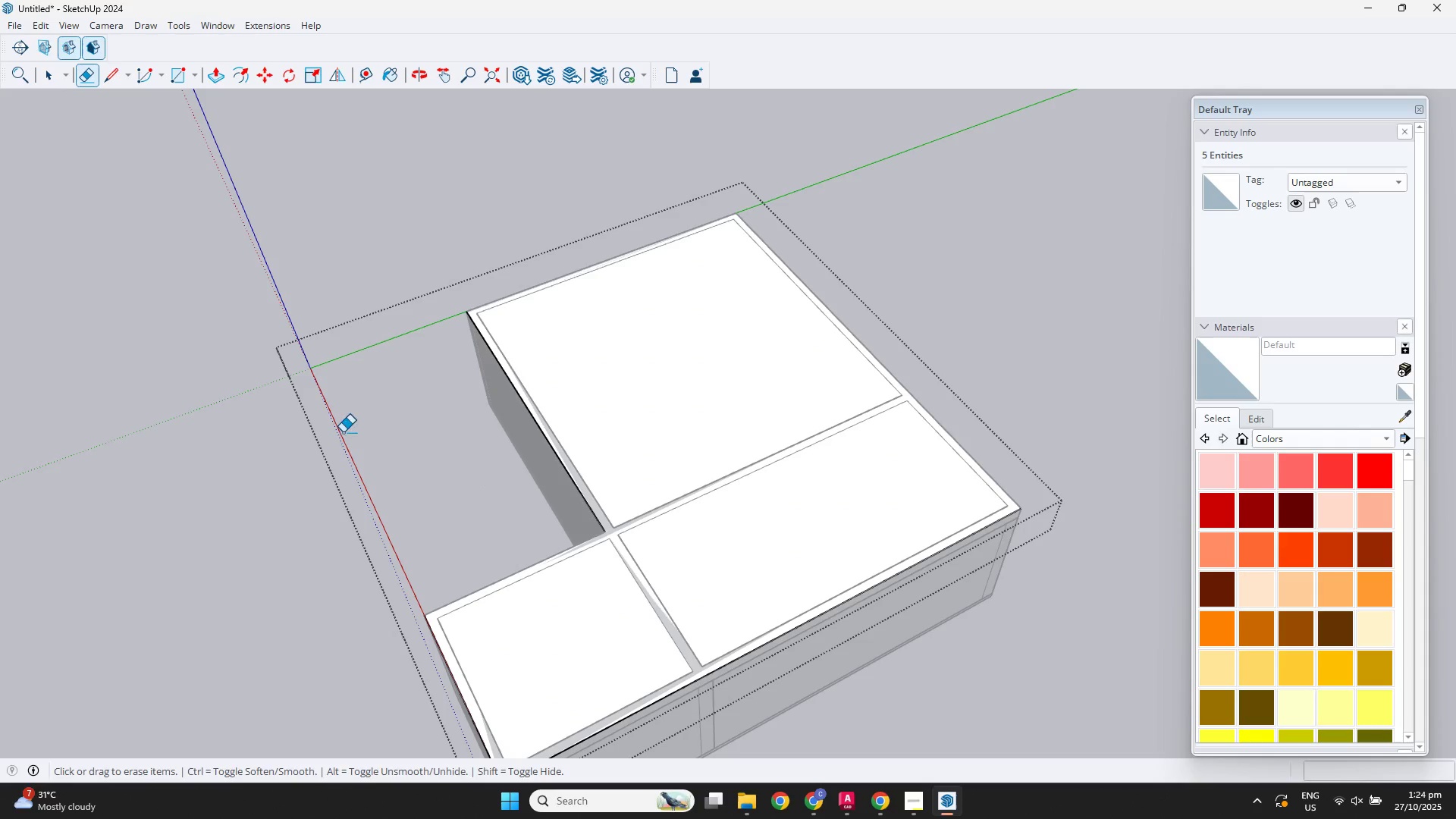 
key(Space)
 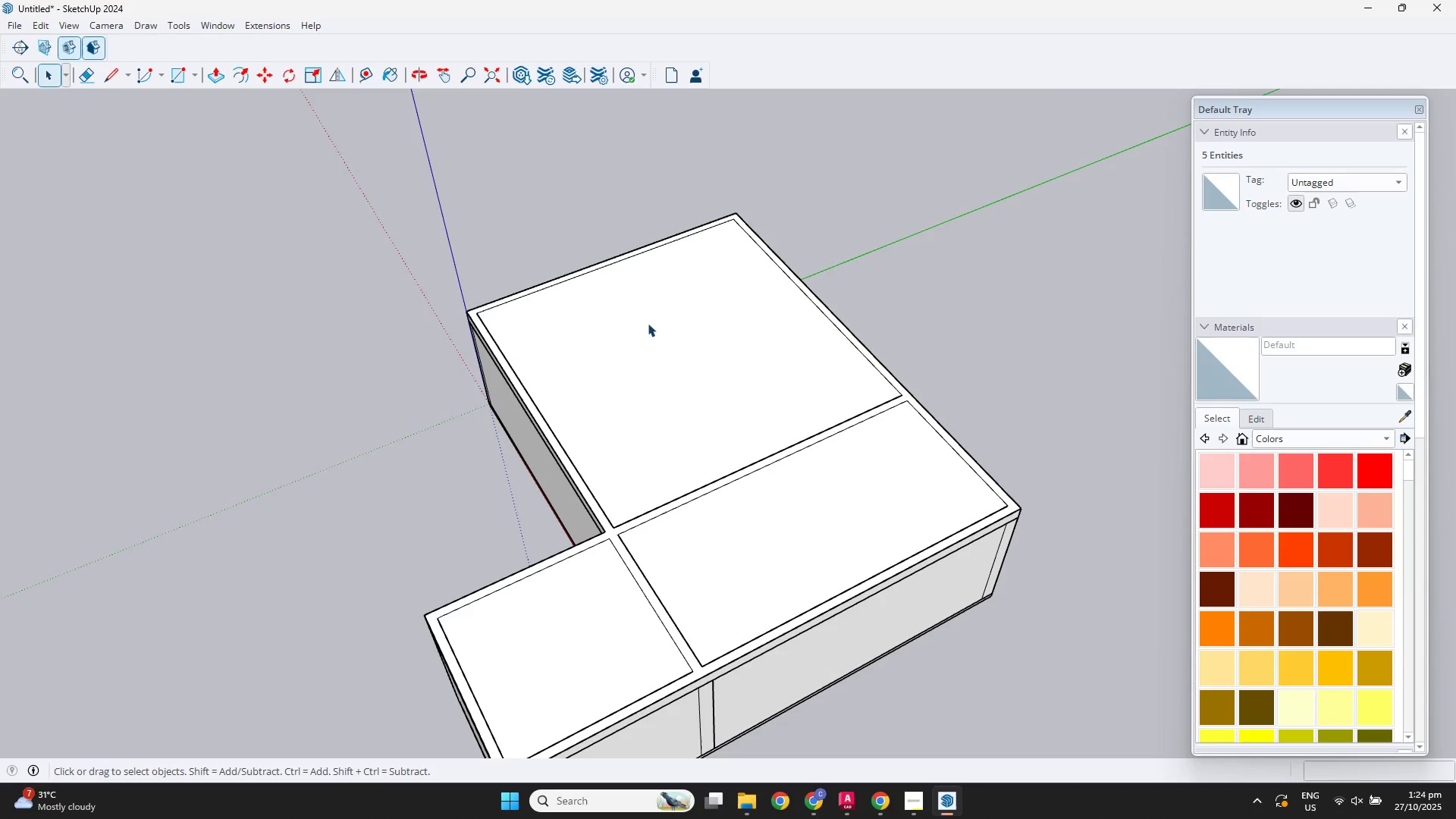 
double_click([661, 333])
 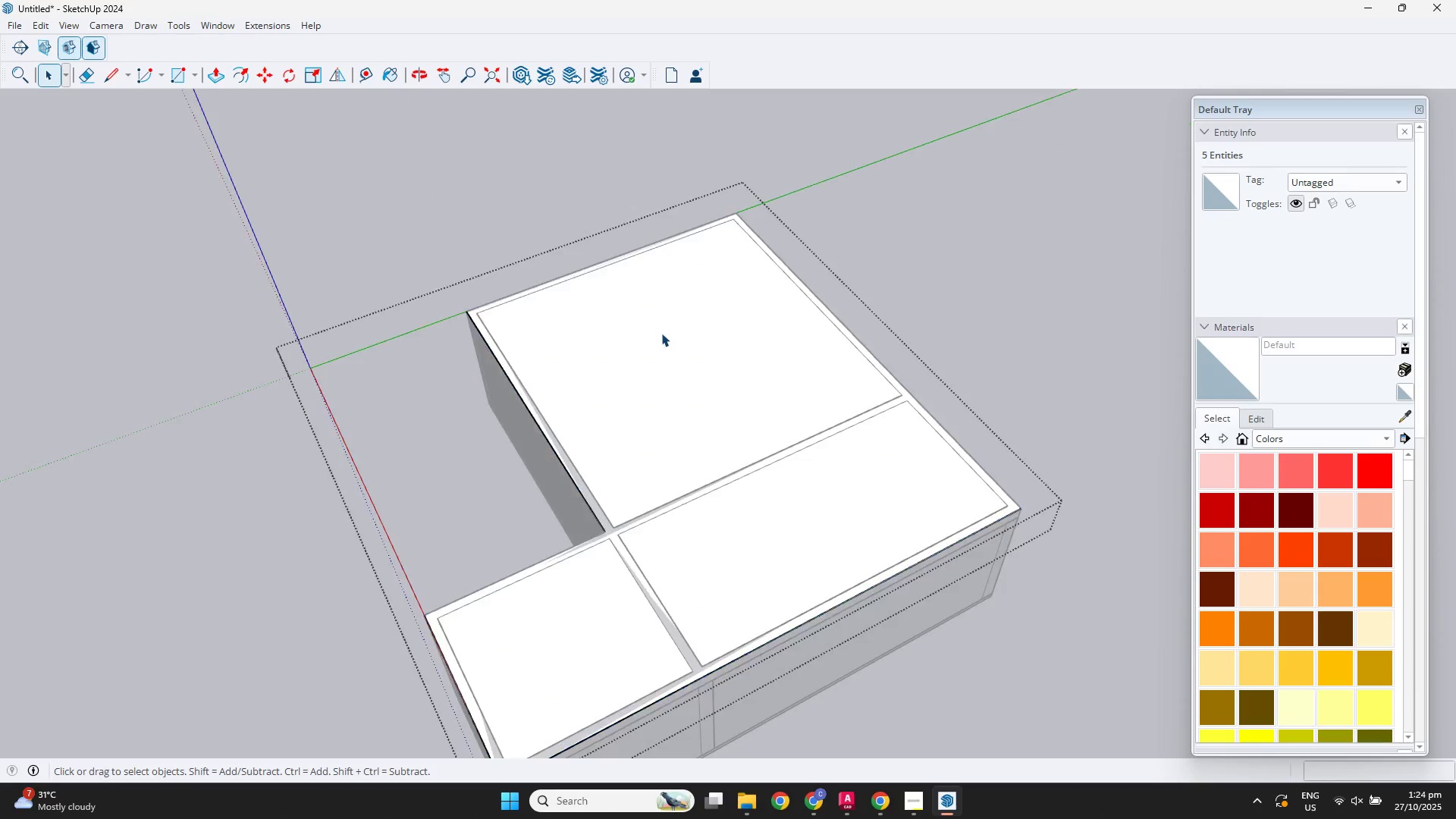 
triple_click([661, 333])
 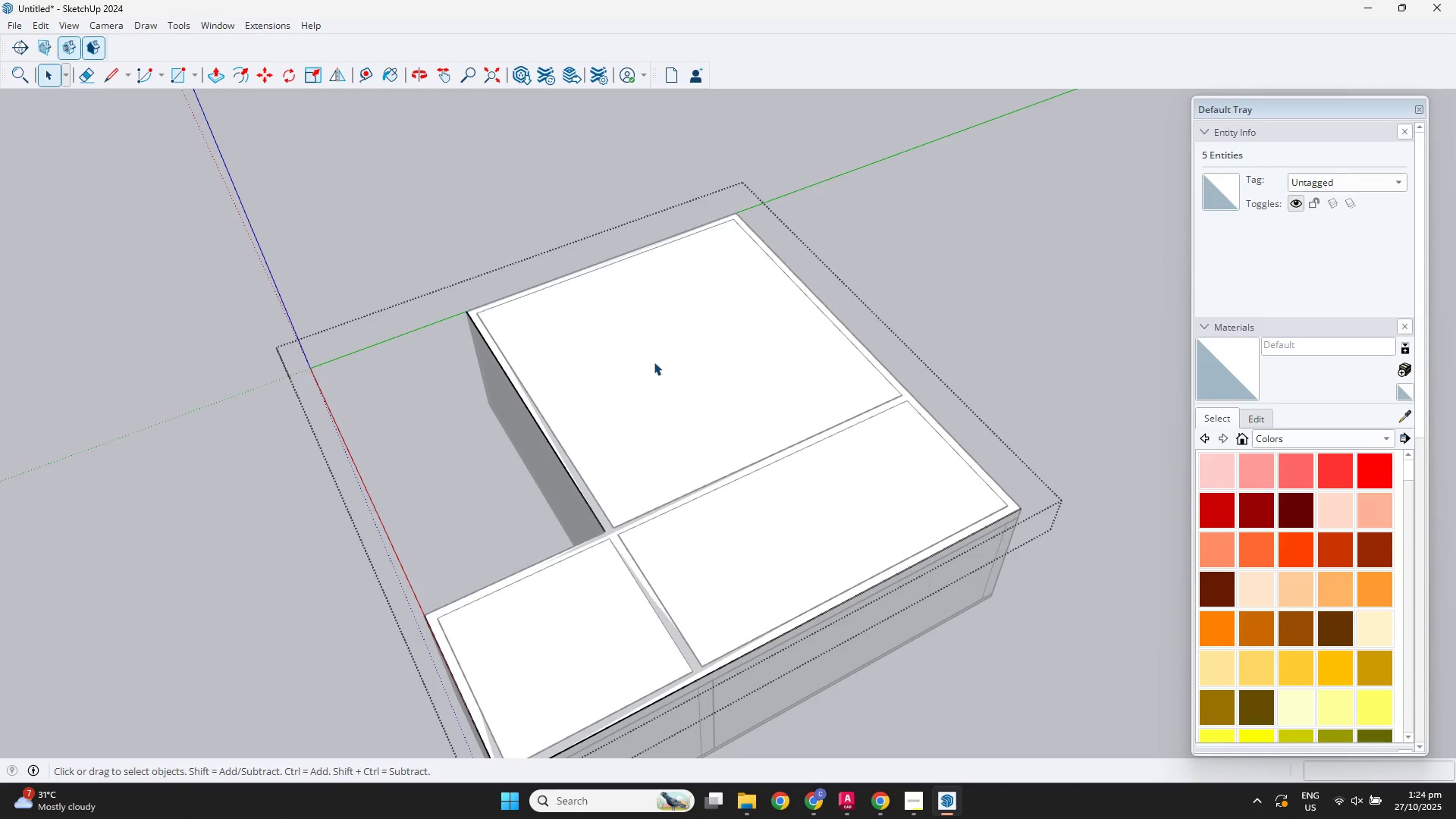 
triple_click([654, 362])
 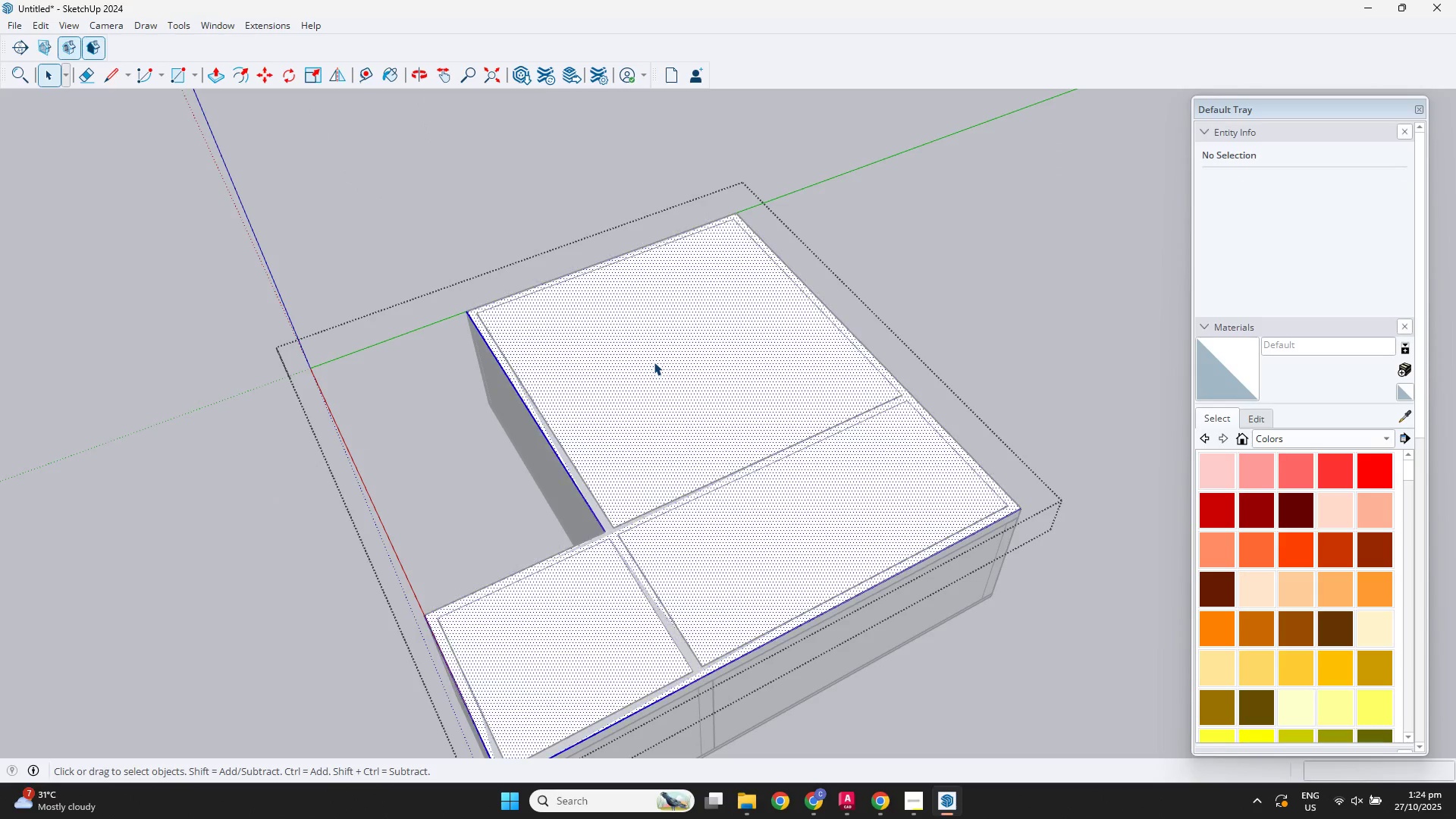 
triple_click([654, 362])
 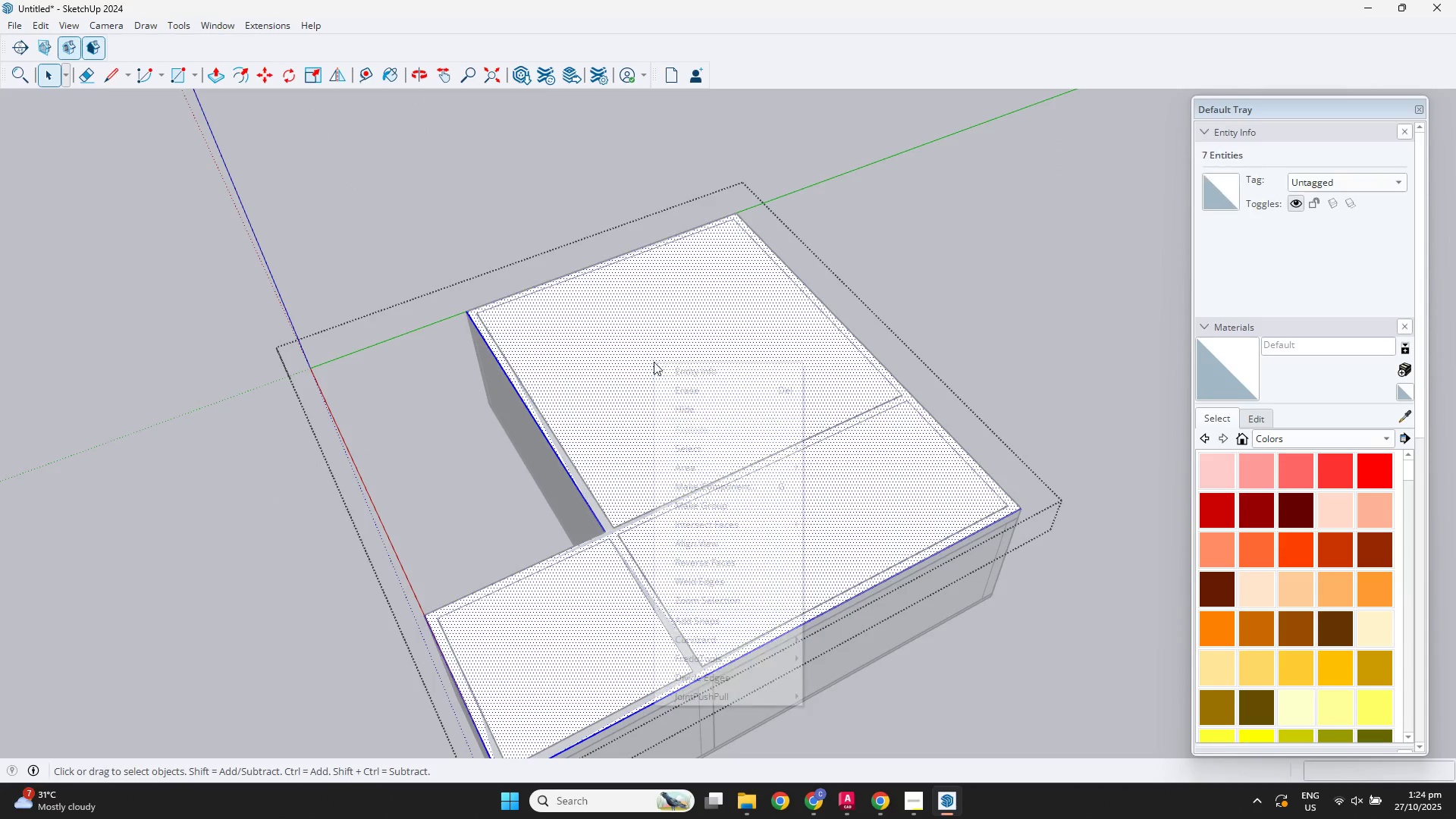 
right_click([654, 362])
 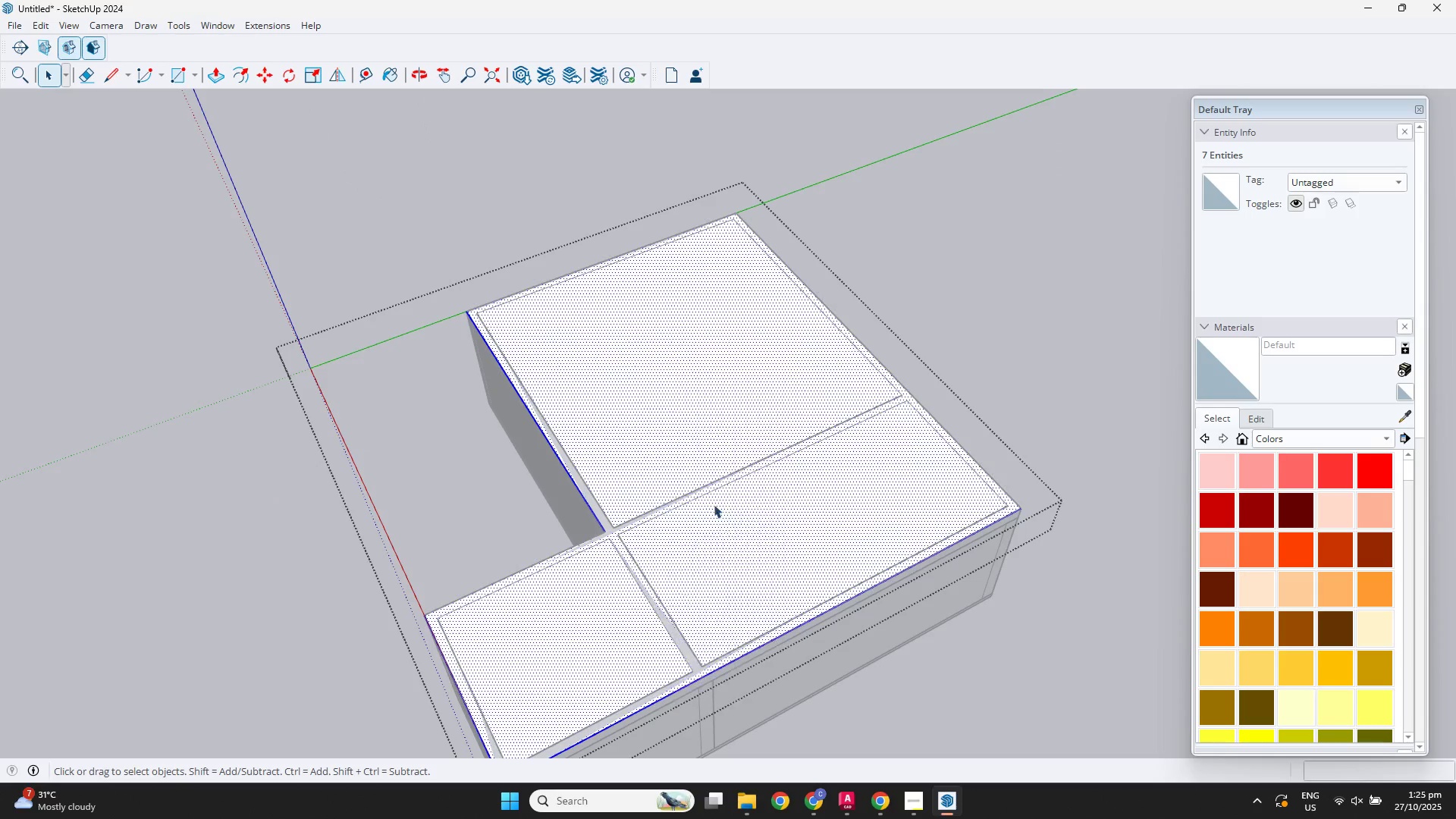 
double_click([698, 394])
 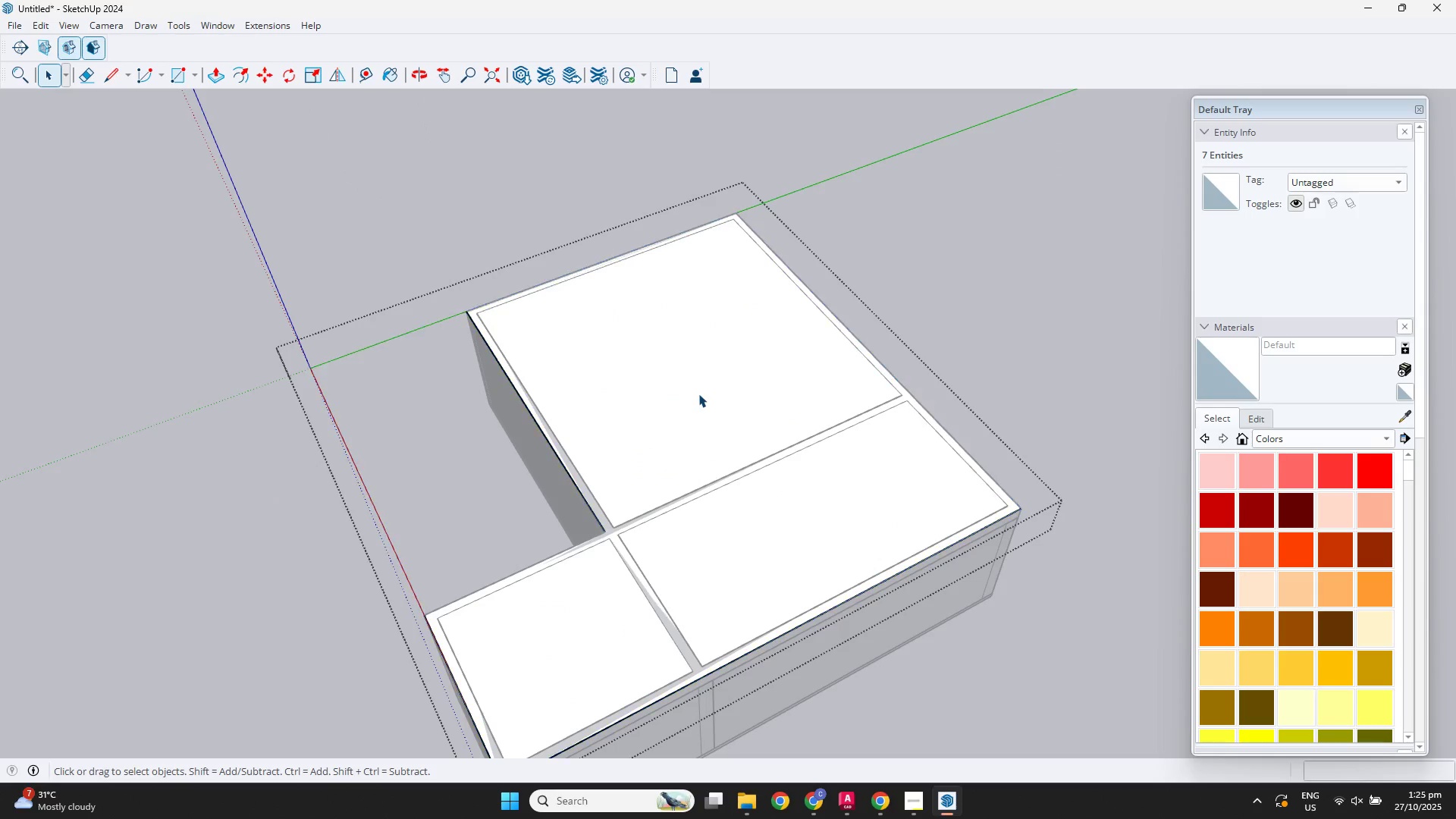 
triple_click([698, 394])
 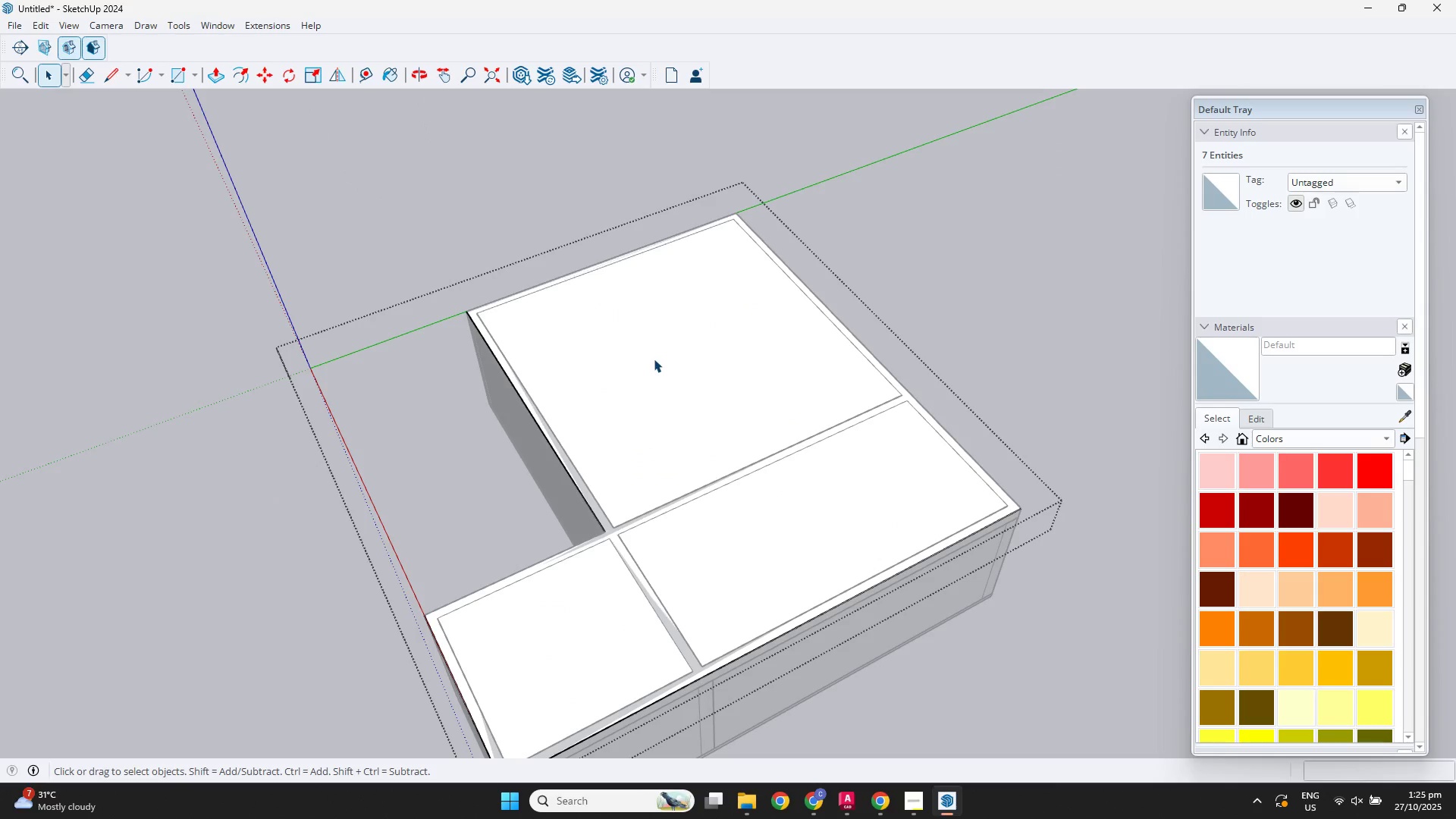 
triple_click([654, 359])
 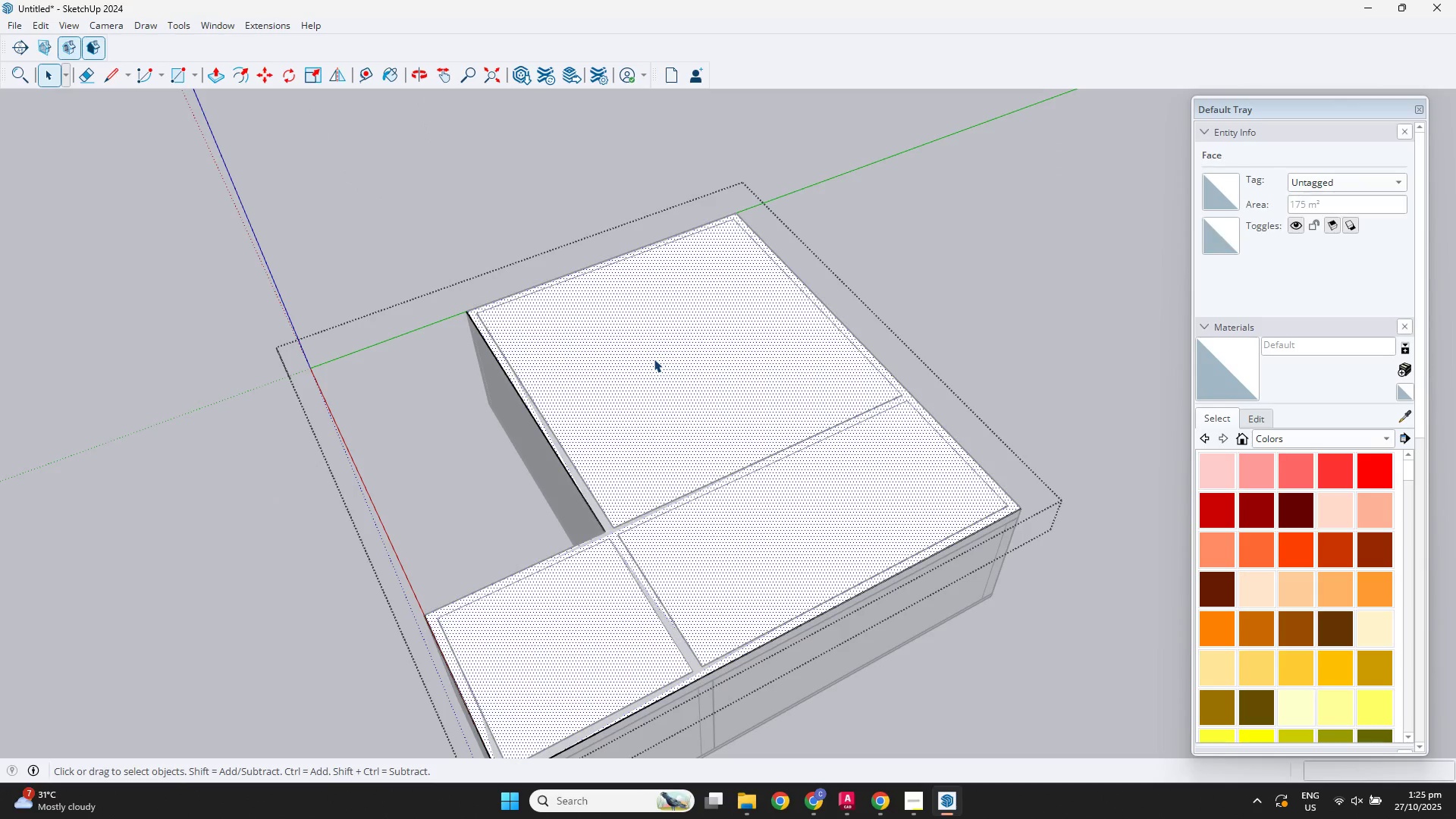 
key(P)
 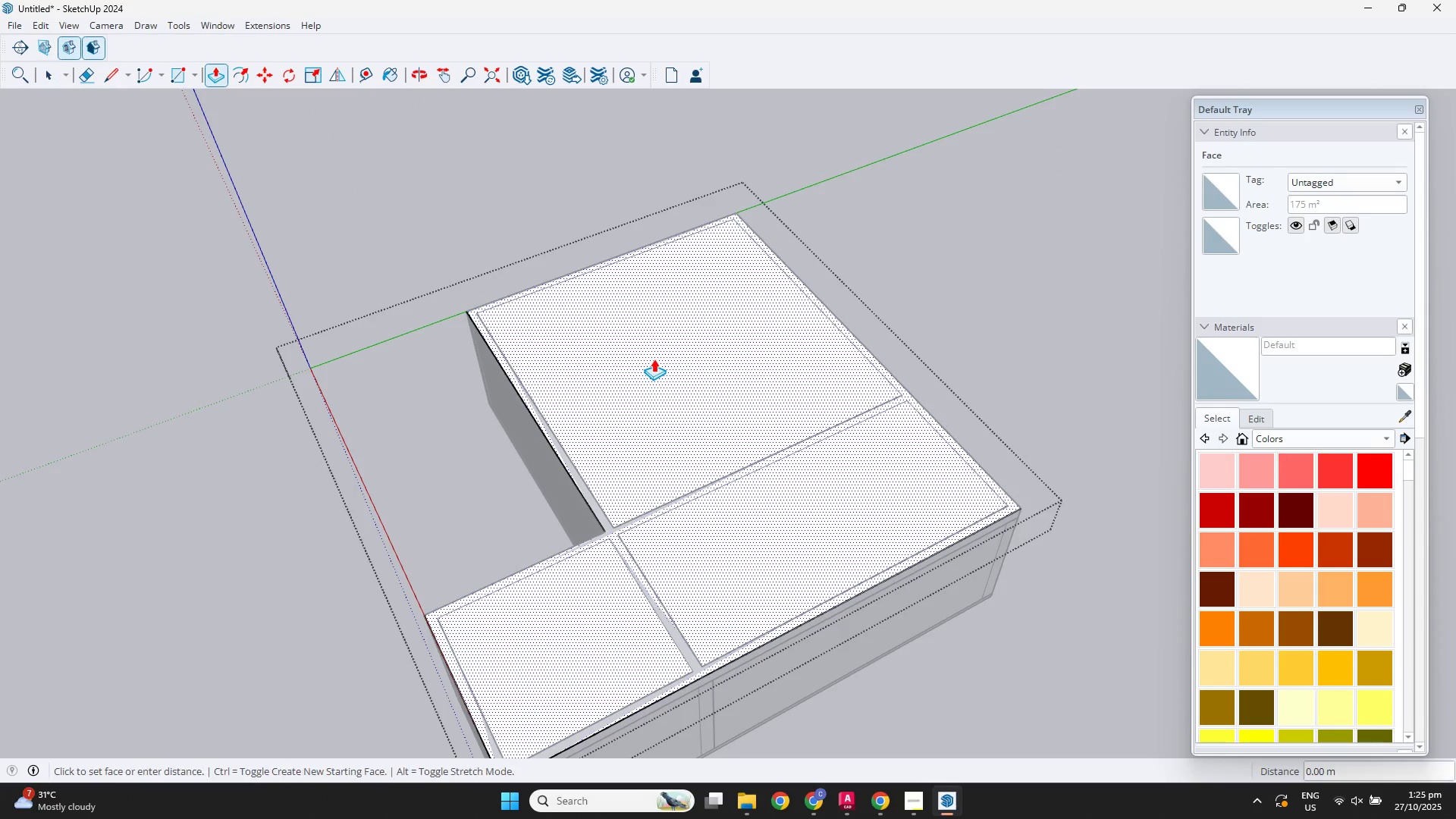 
left_click([654, 359])
 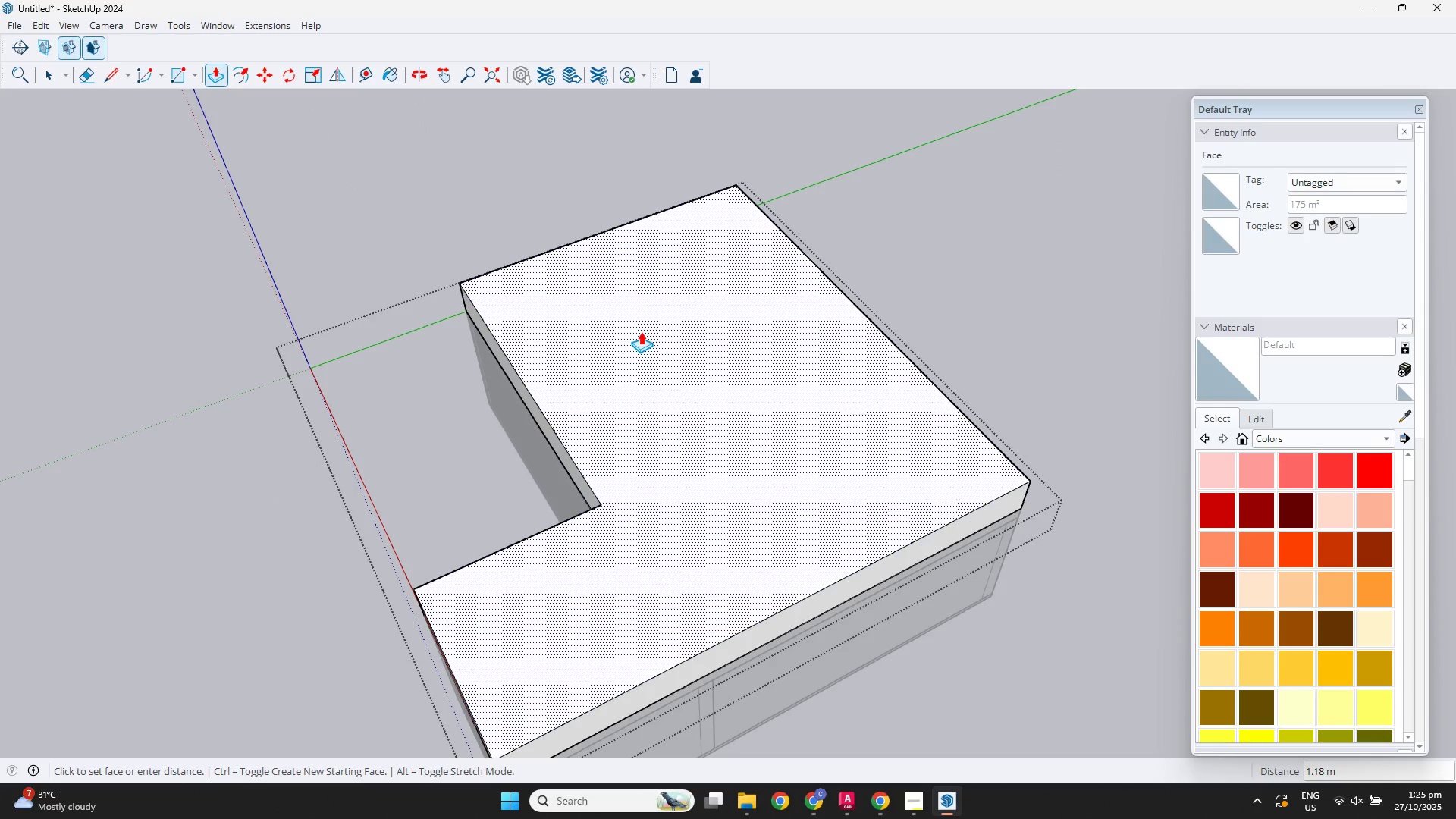 
key(NumpadDecimal)
 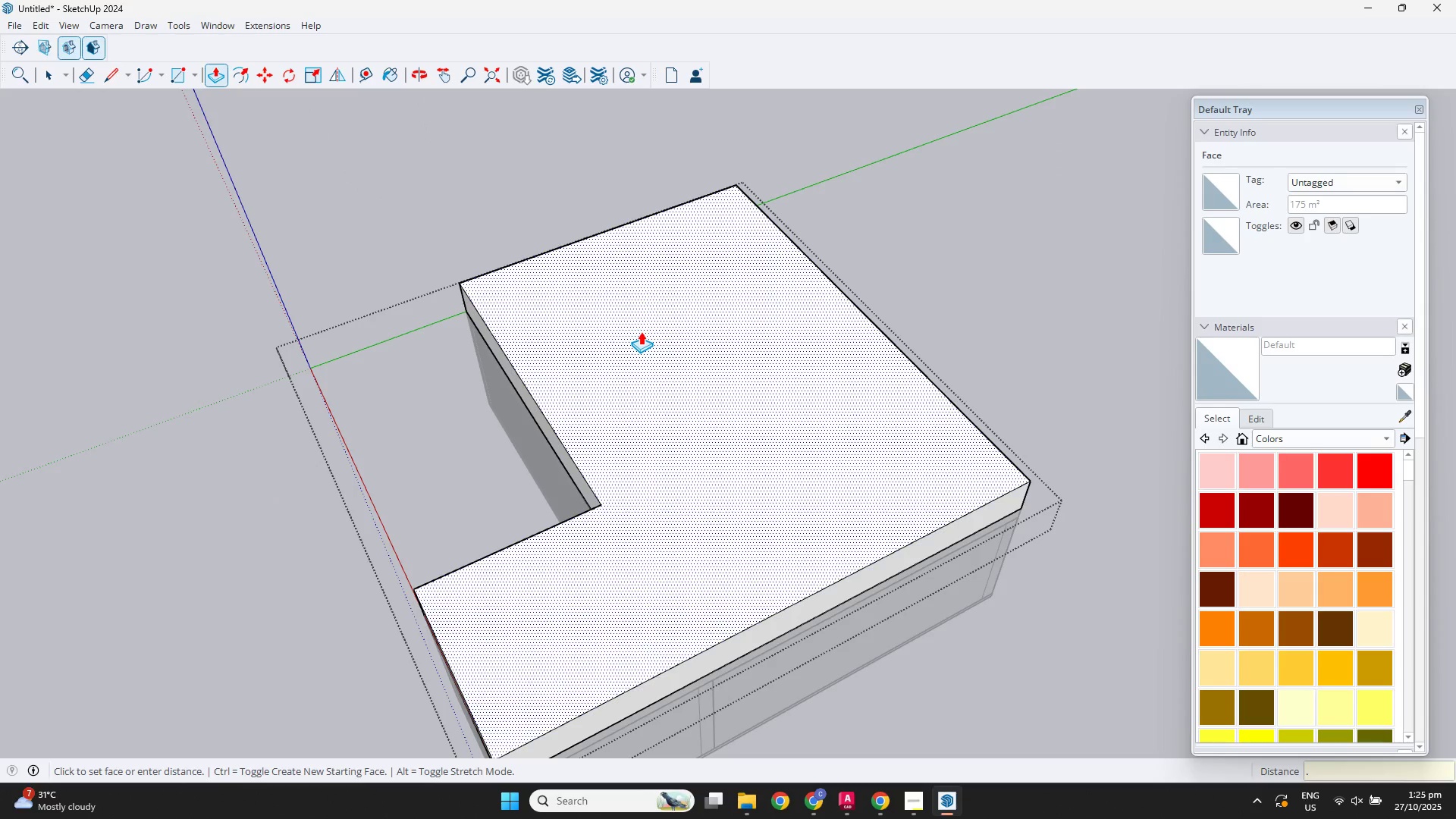 
key(Numpad1)
 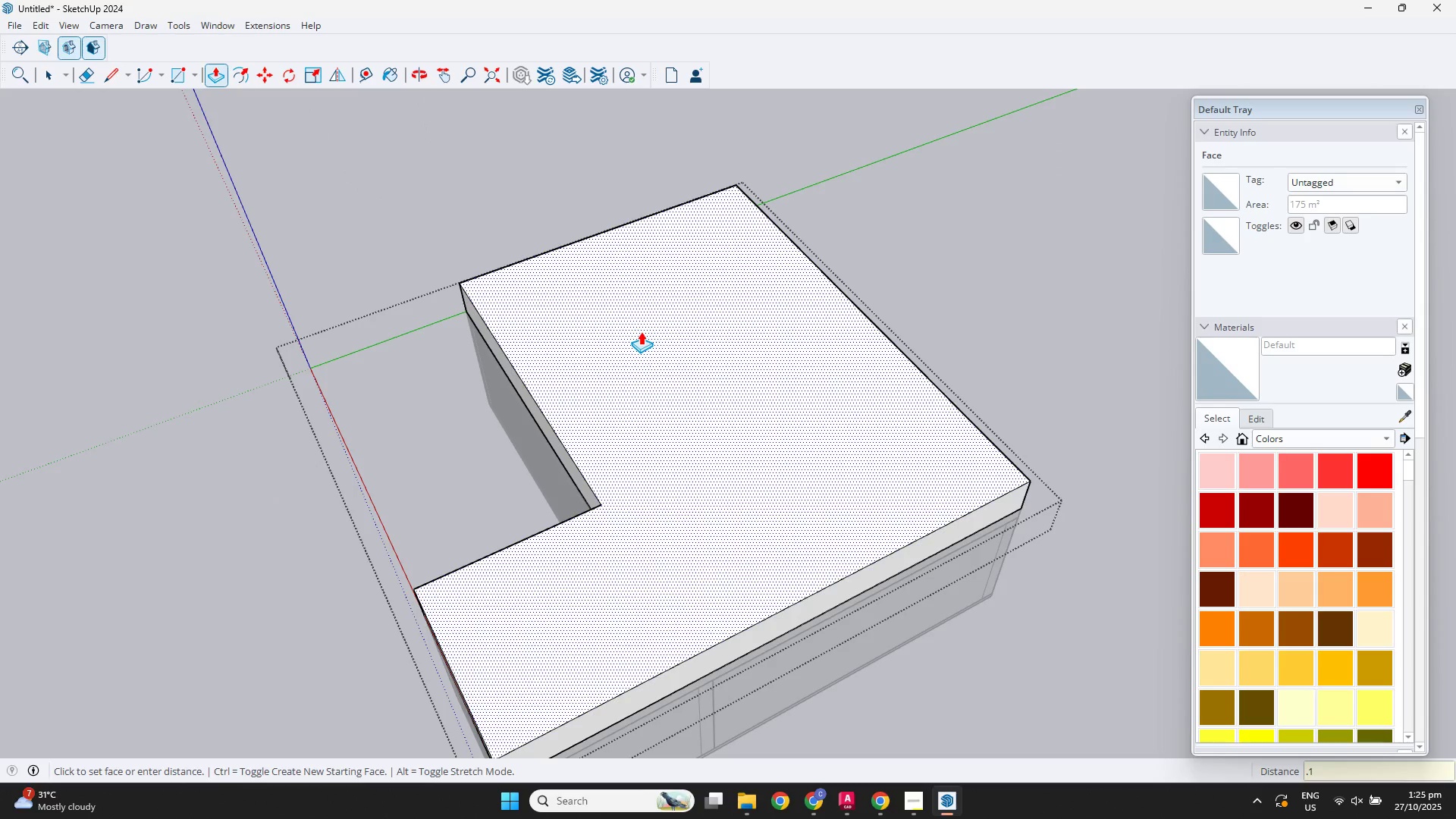 
key(Numpad5)
 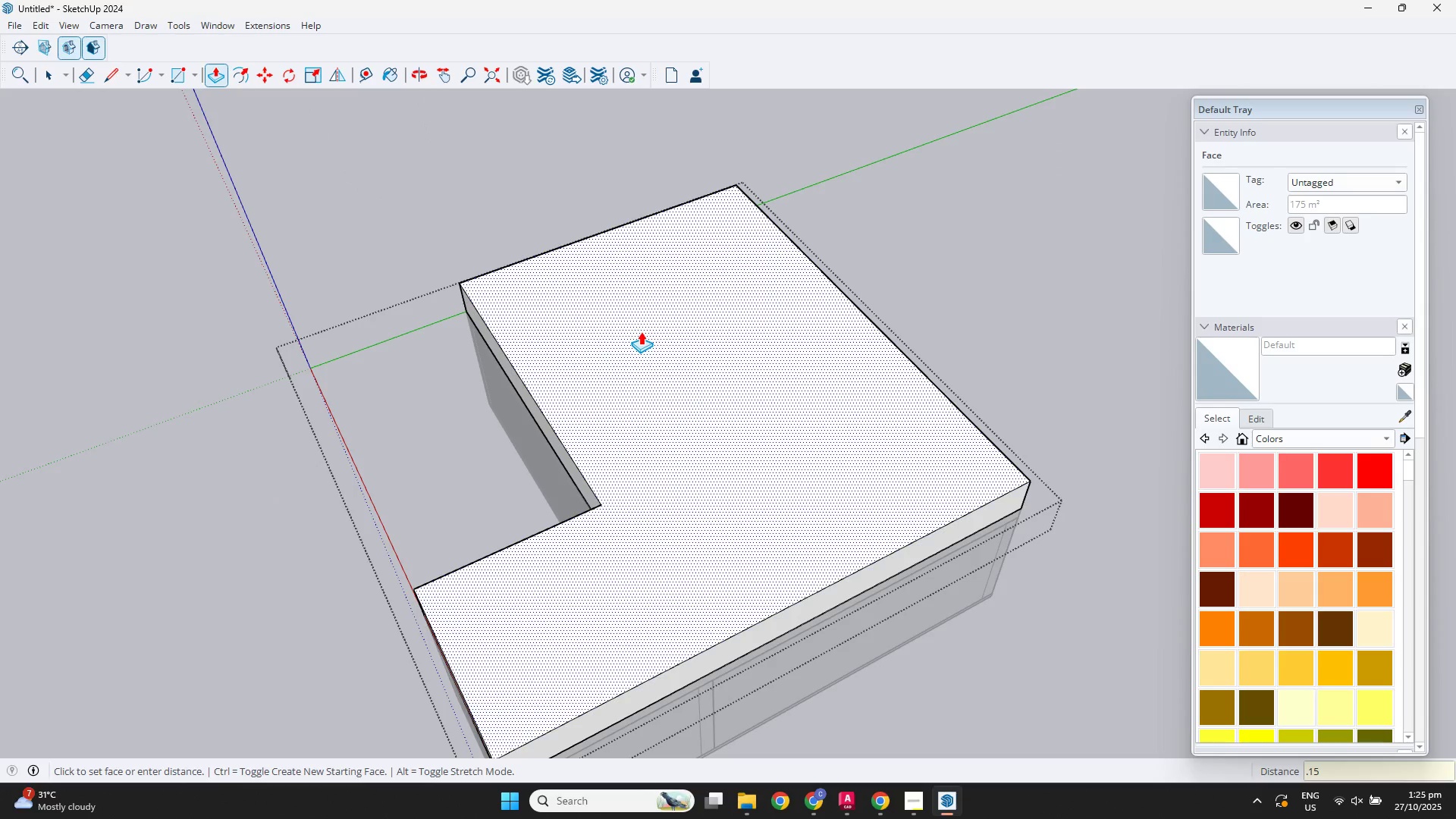 
key(NumpadEnter)
 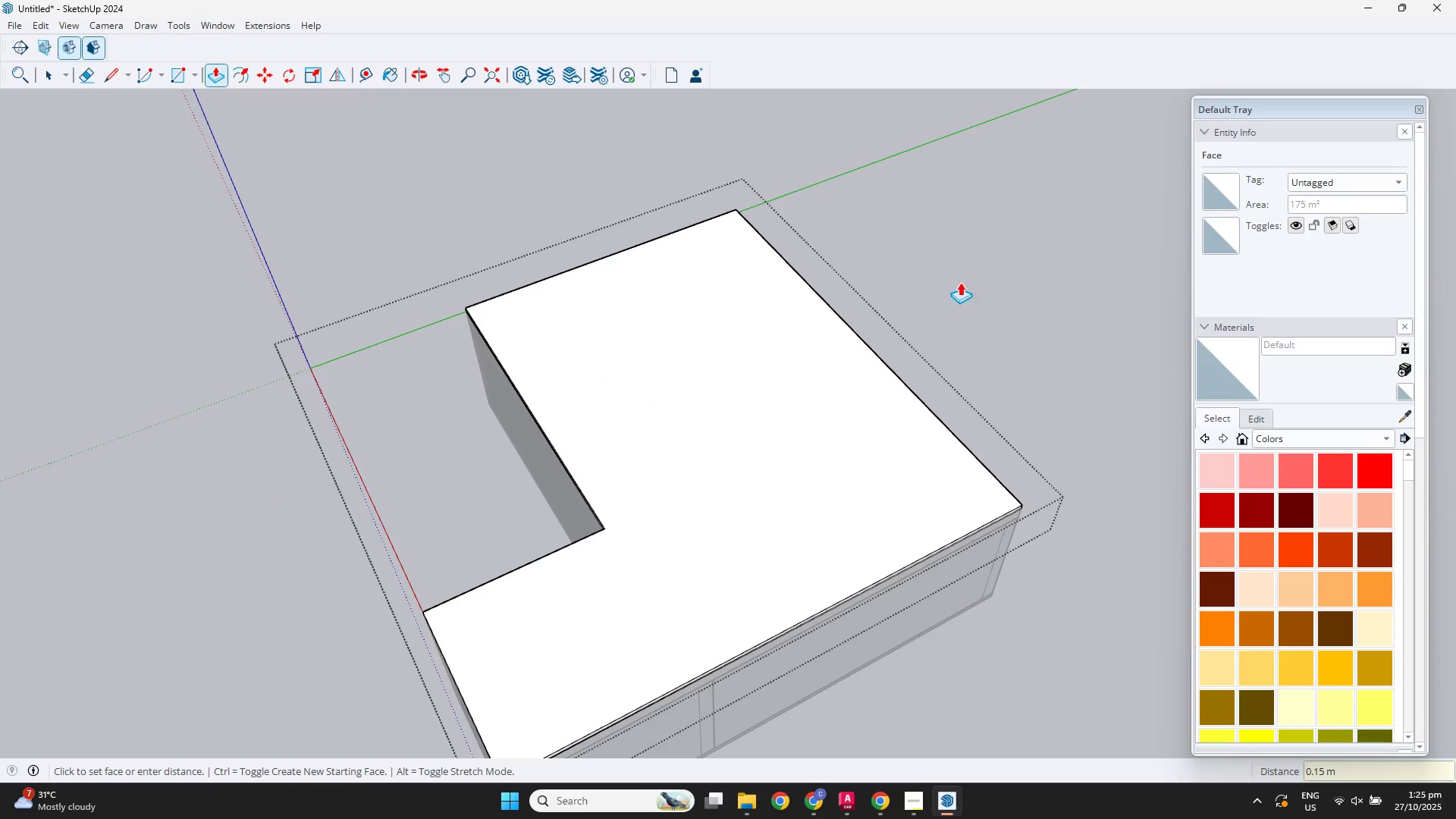 
key(Space)
 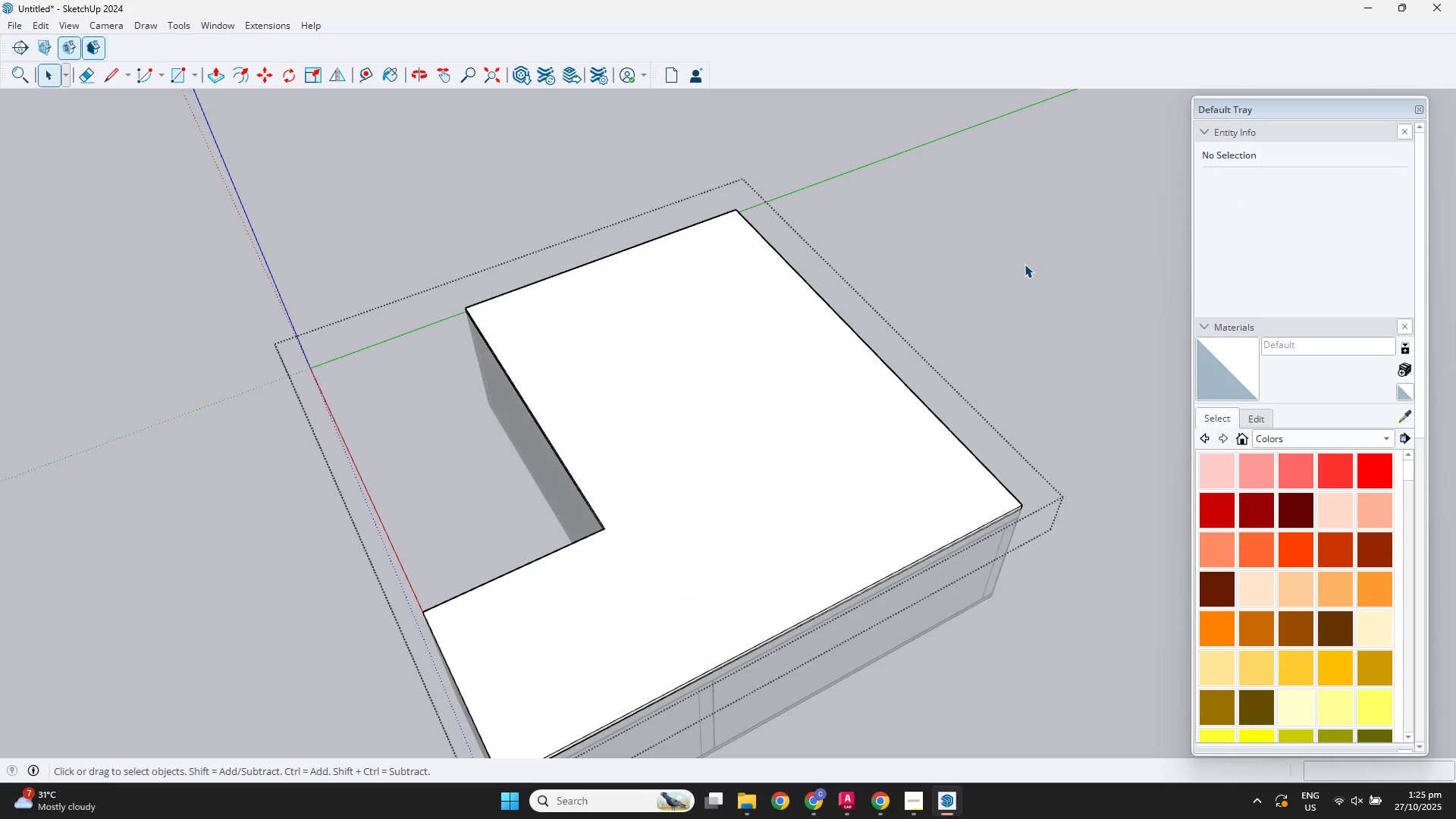 
double_click([1025, 264])
 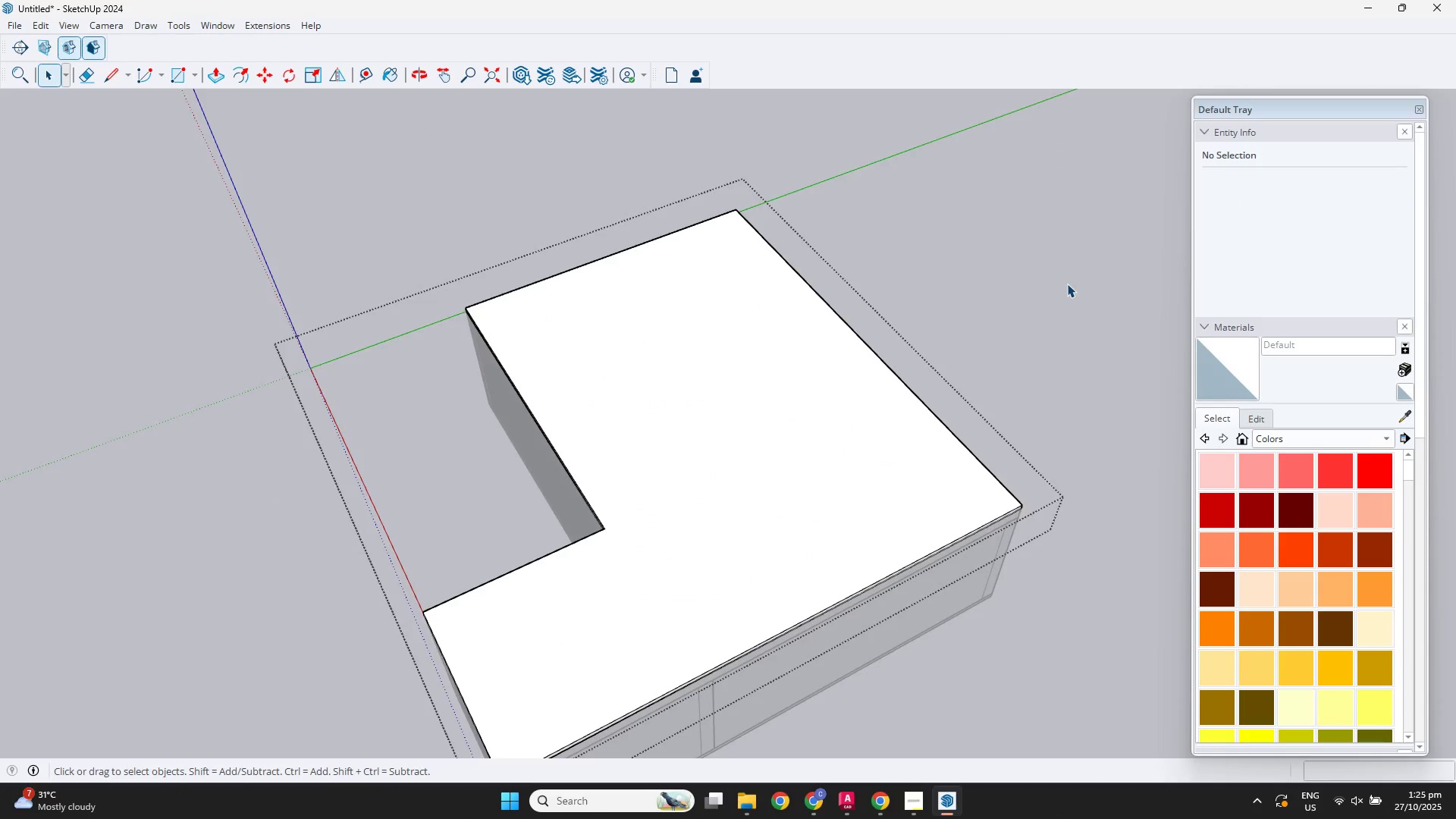 
double_click([1067, 284])
 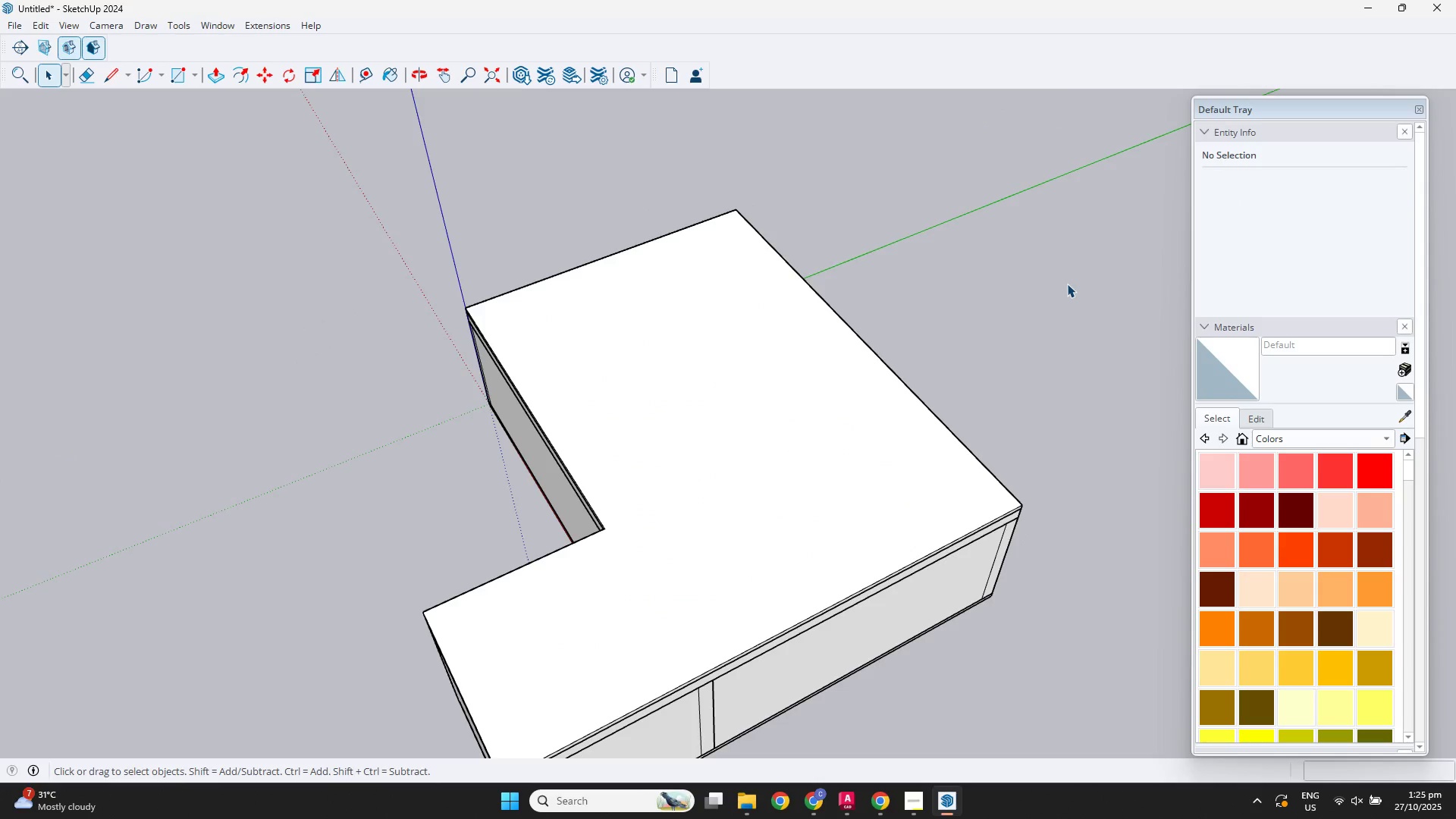 
triple_click([1067, 284])
 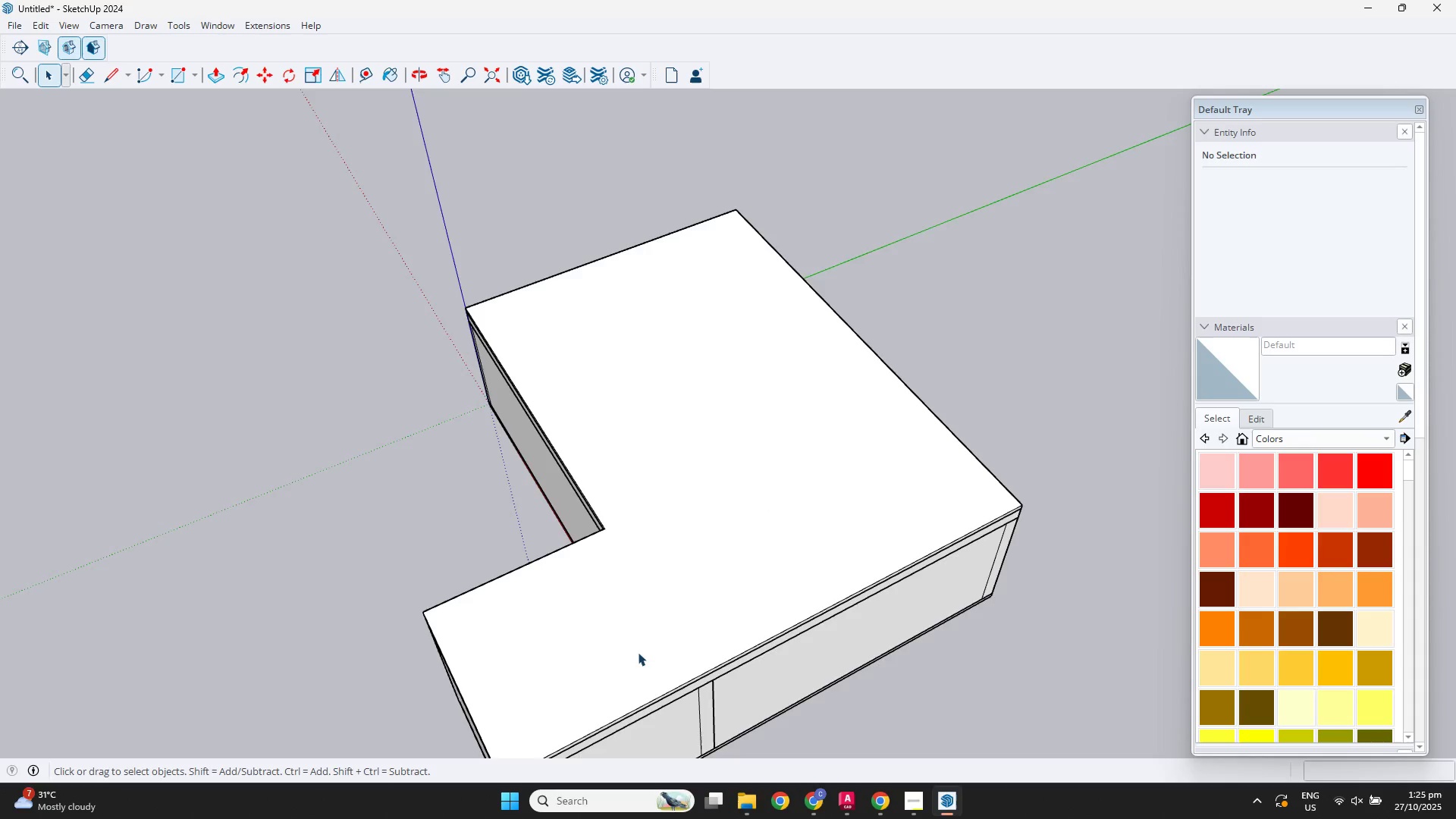 
scroll: coordinate [481, 300], scroll_direction: up, amount: 8.0
 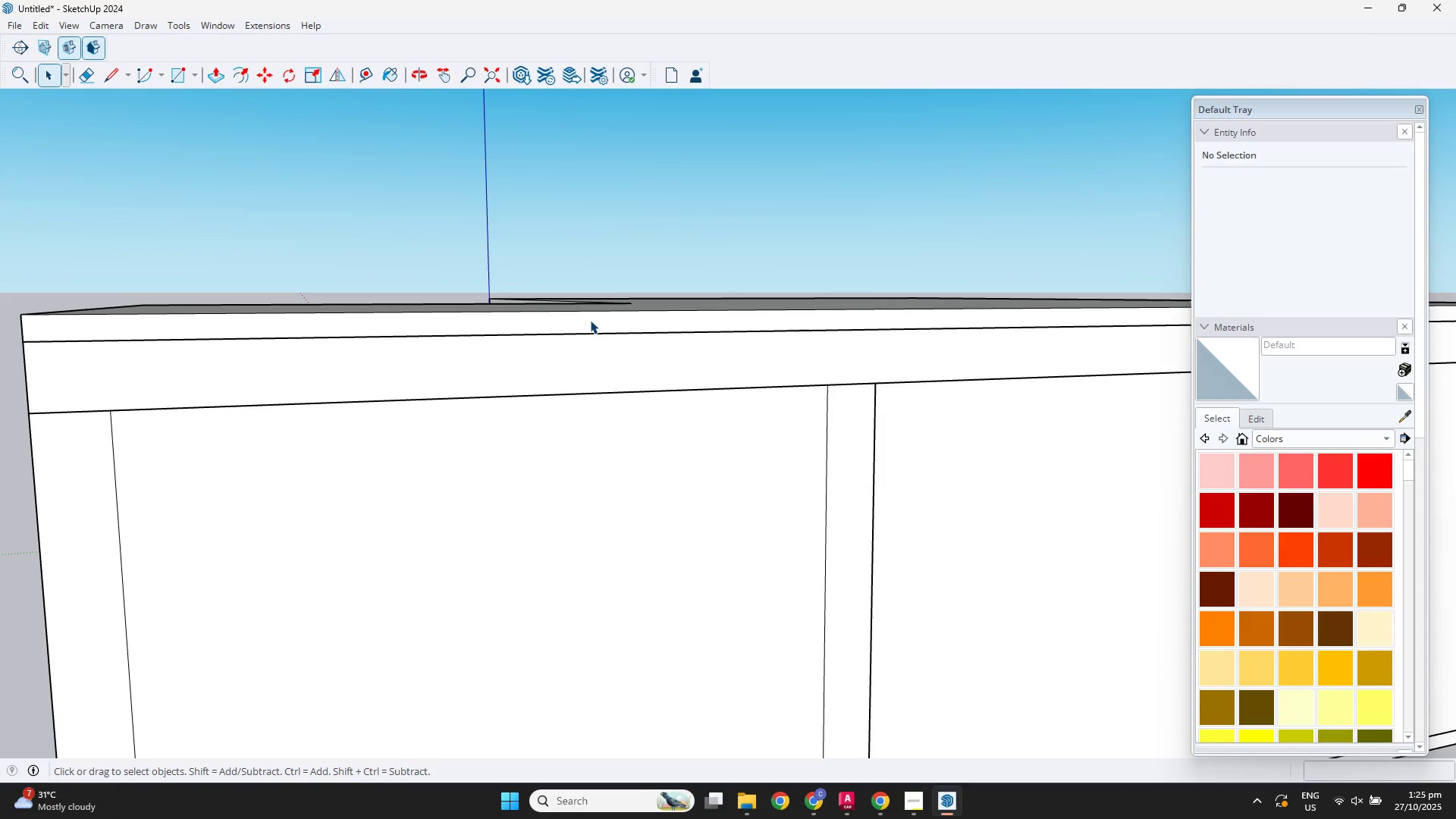 
left_click([590, 320])
 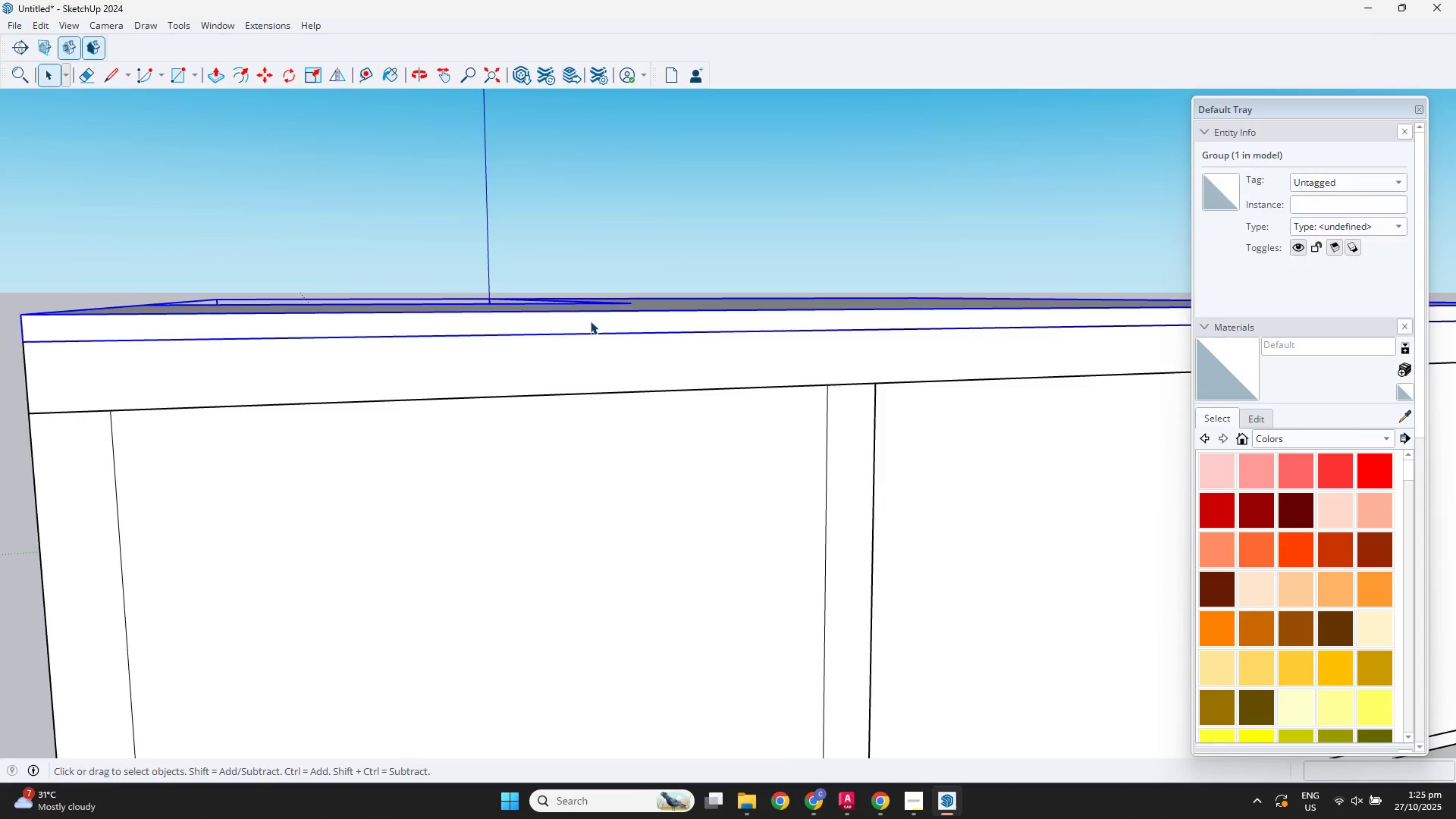 
scroll: coordinate [587, 336], scroll_direction: down, amount: 2.0
 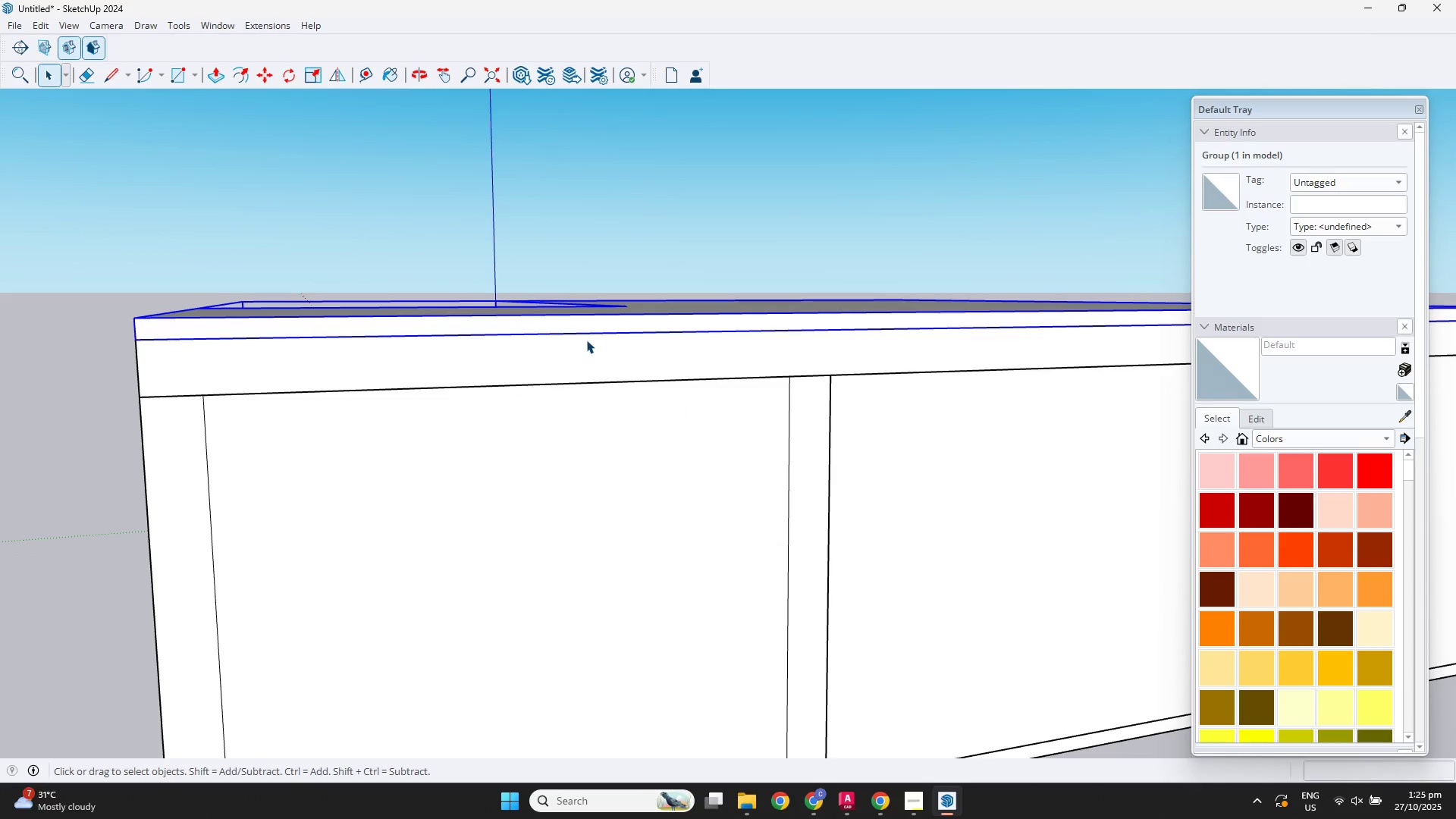 
key(M)
 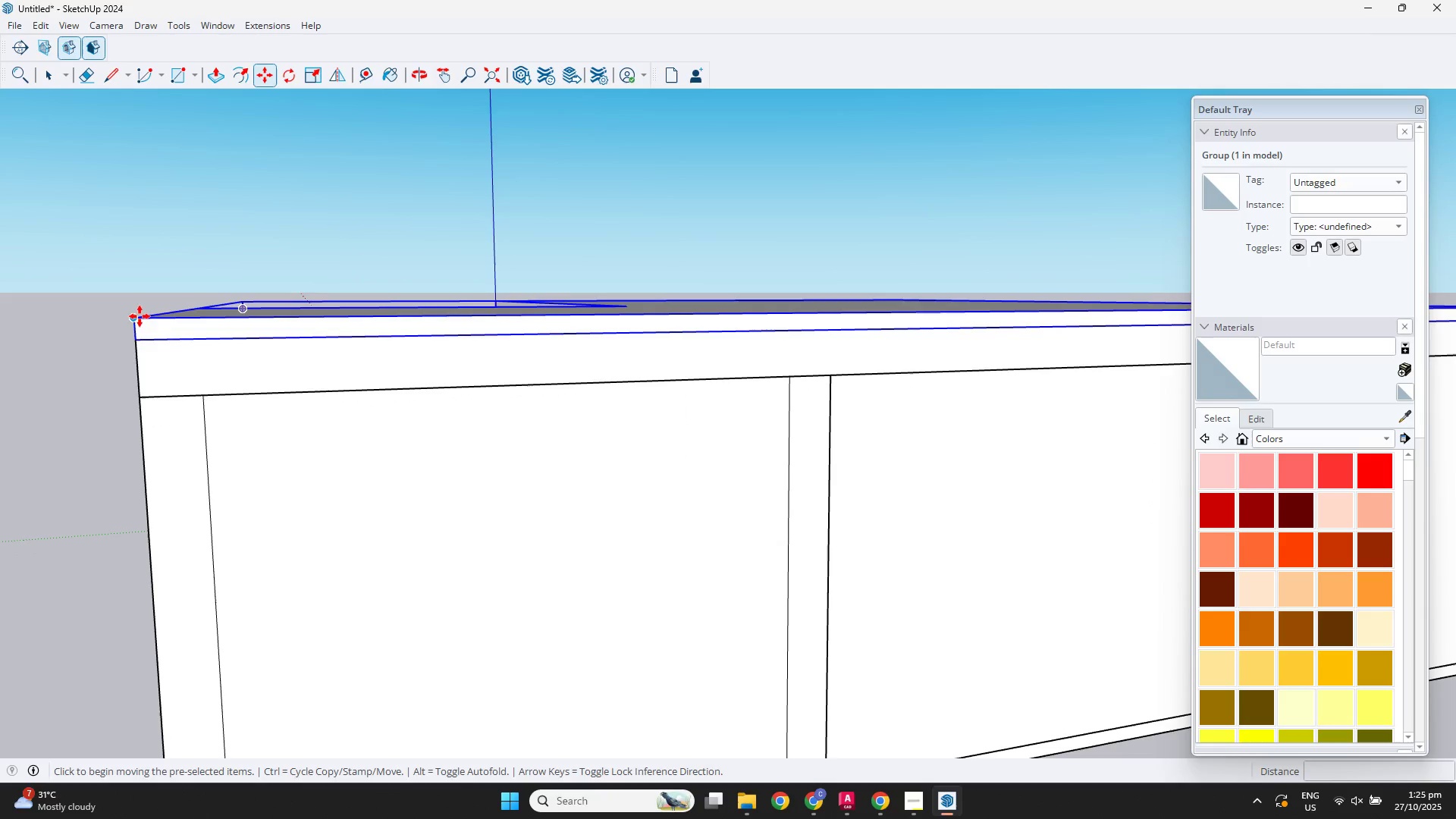 
left_click([133, 316])
 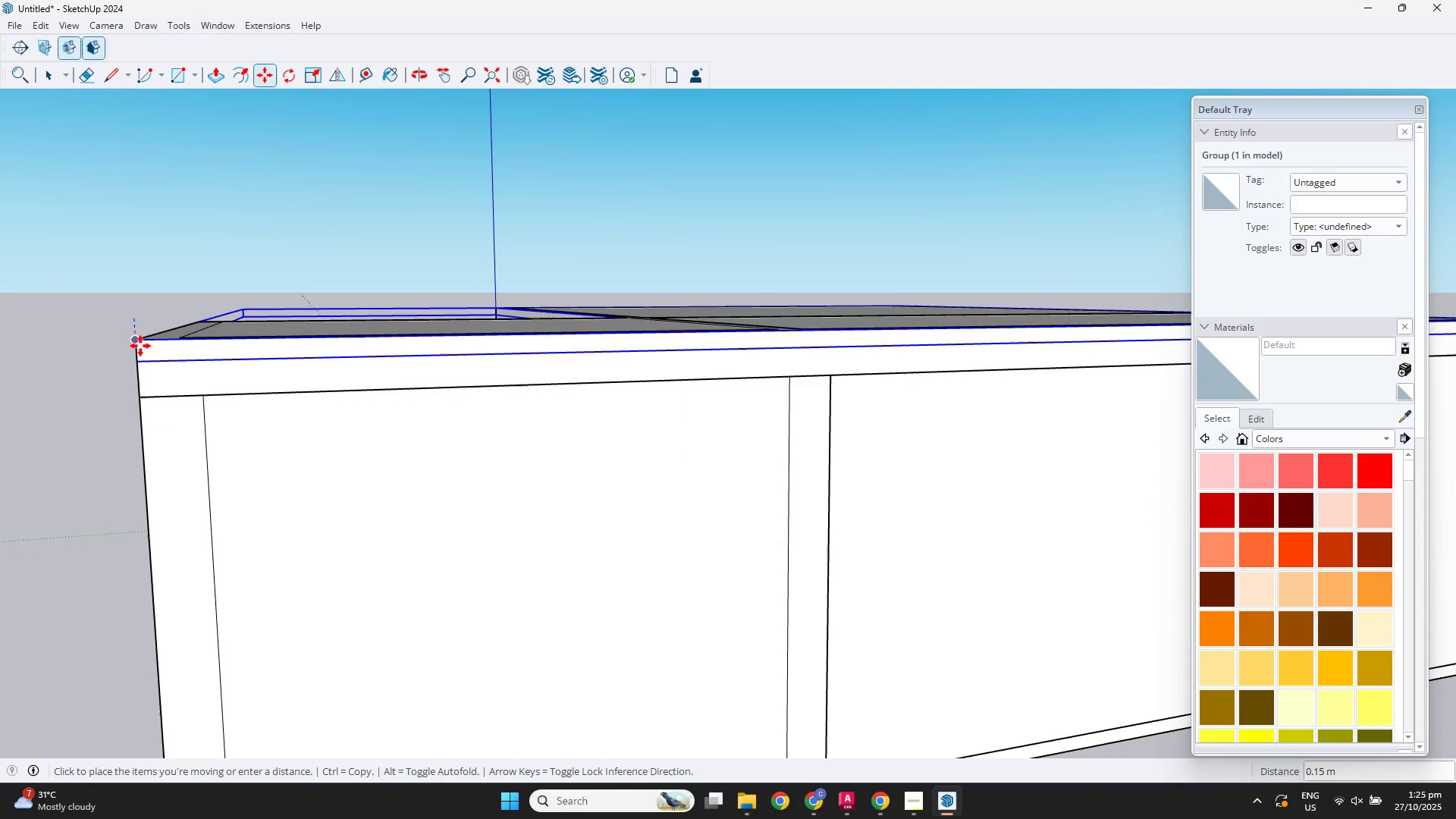 
scroll: coordinate [243, 510], scroll_direction: down, amount: 3.0
 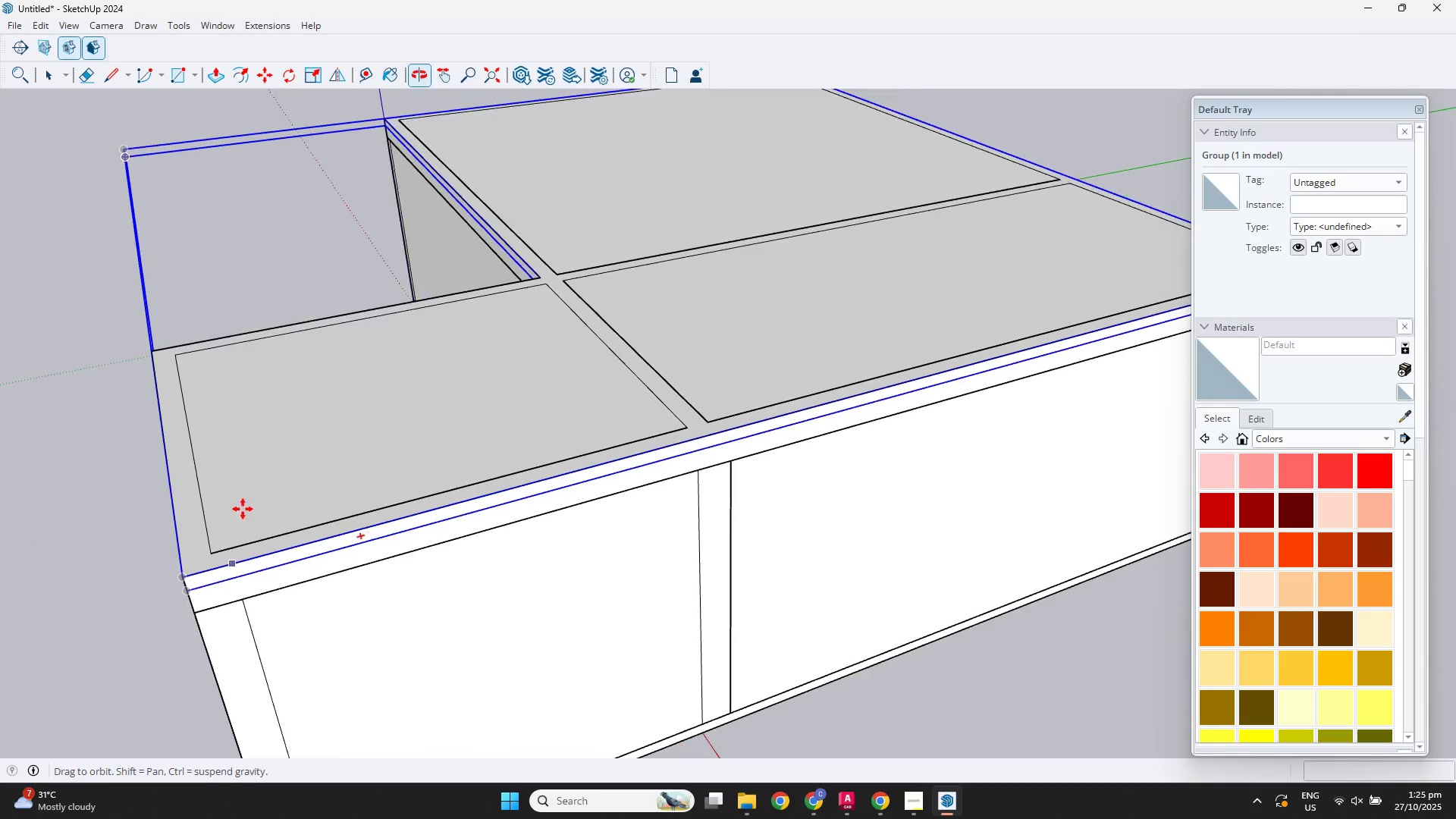 
key(Space)
 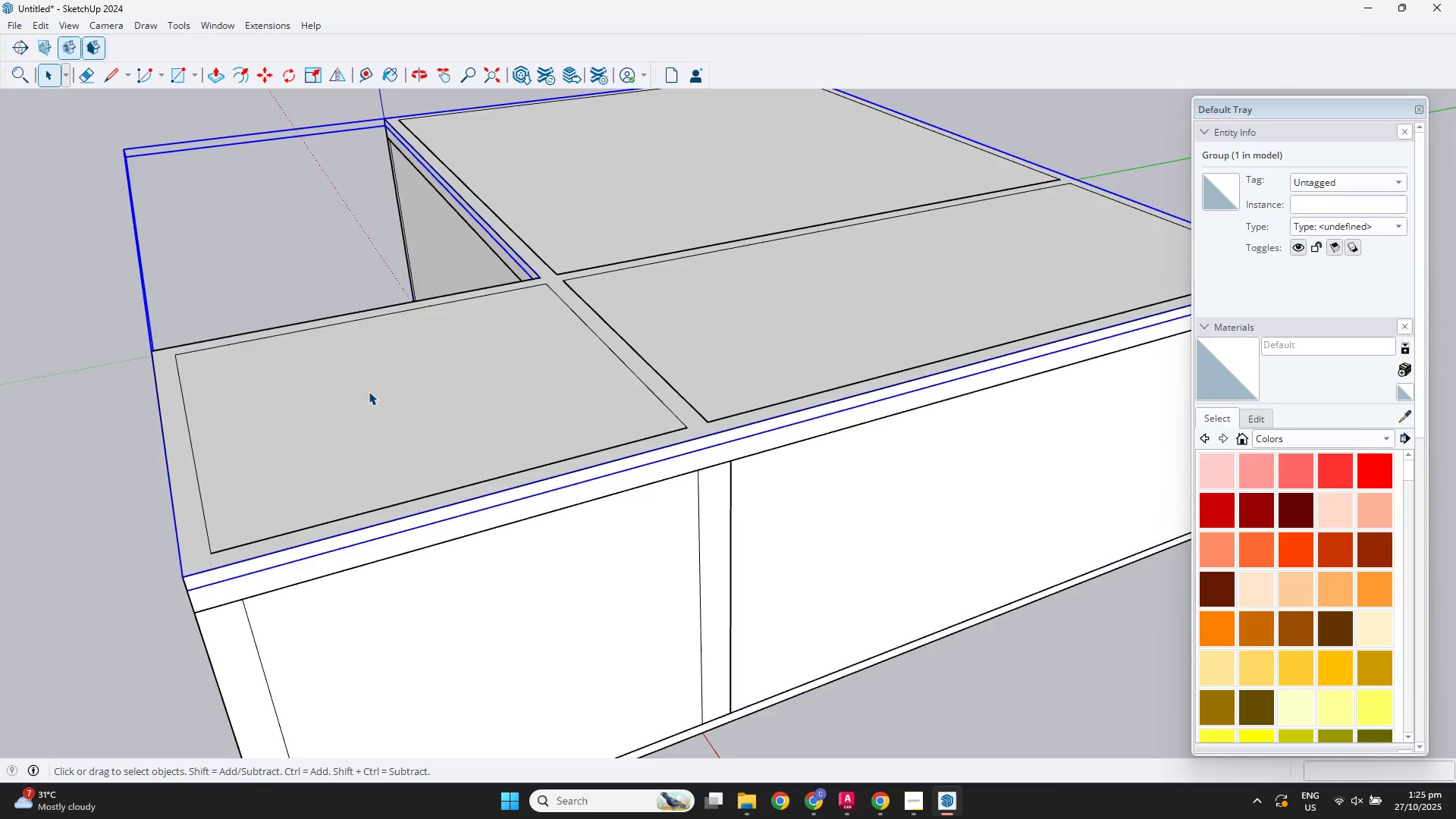 
double_click([369, 391])
 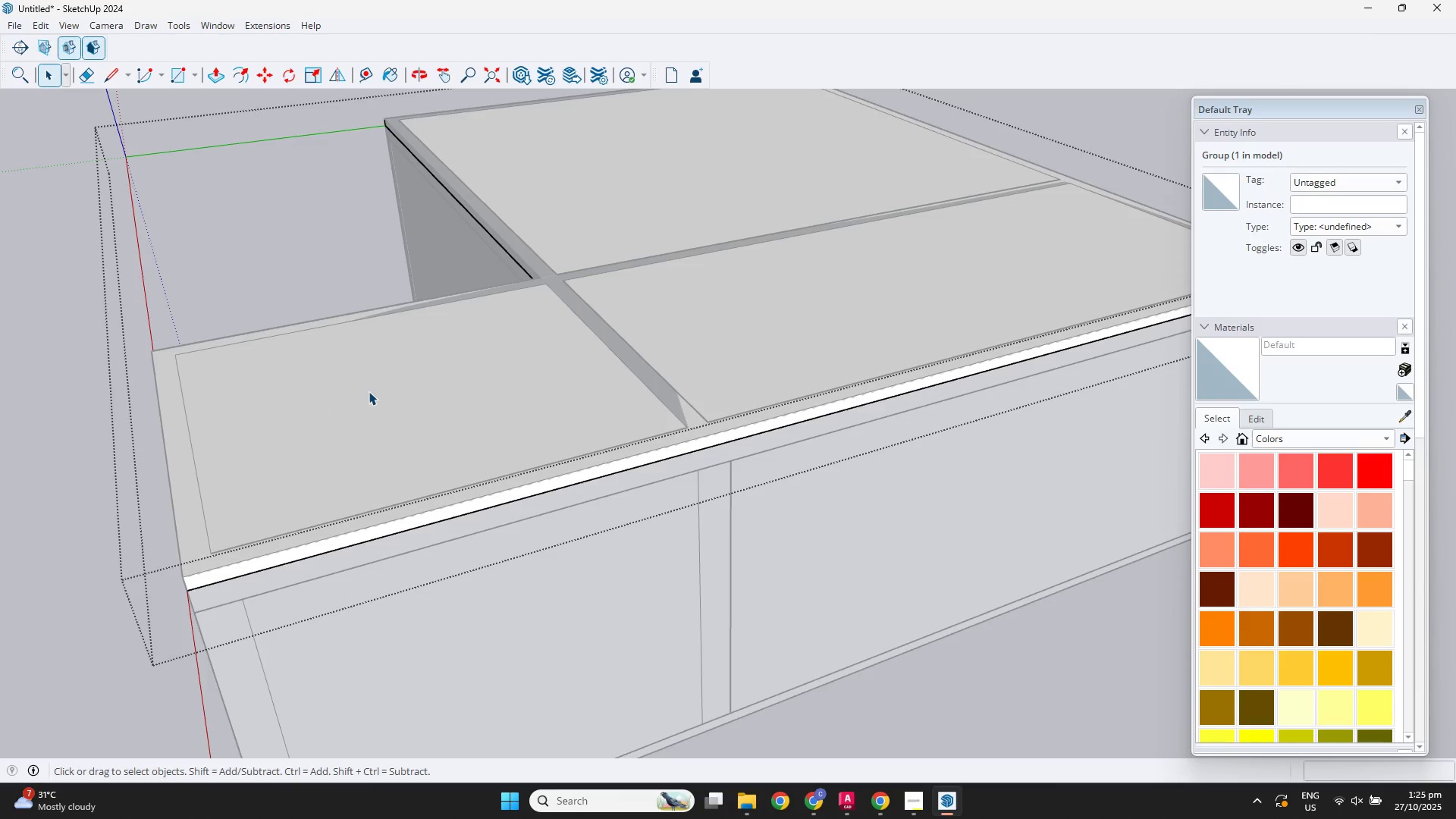 
triple_click([369, 391])
 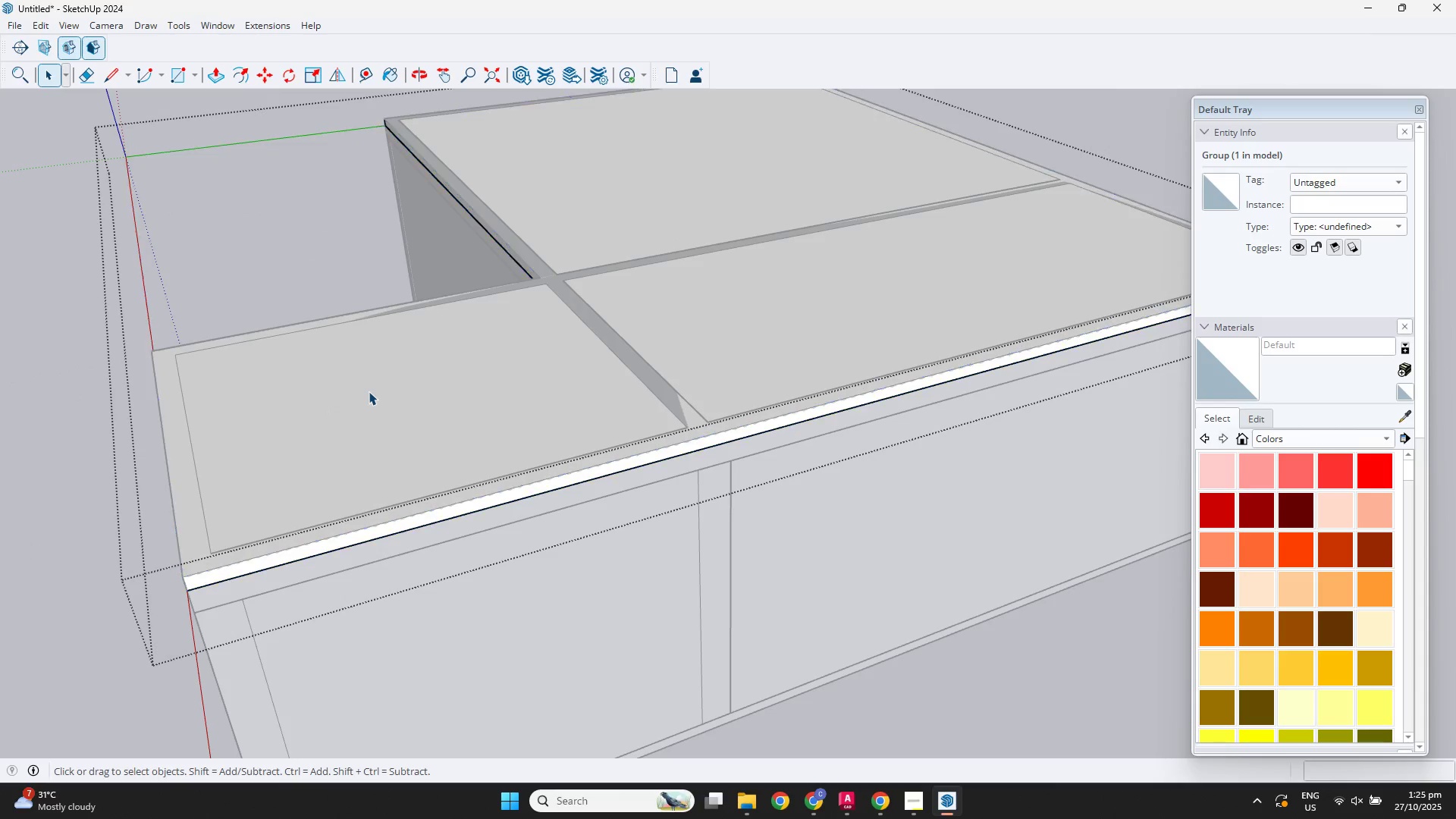 
triple_click([369, 391])
 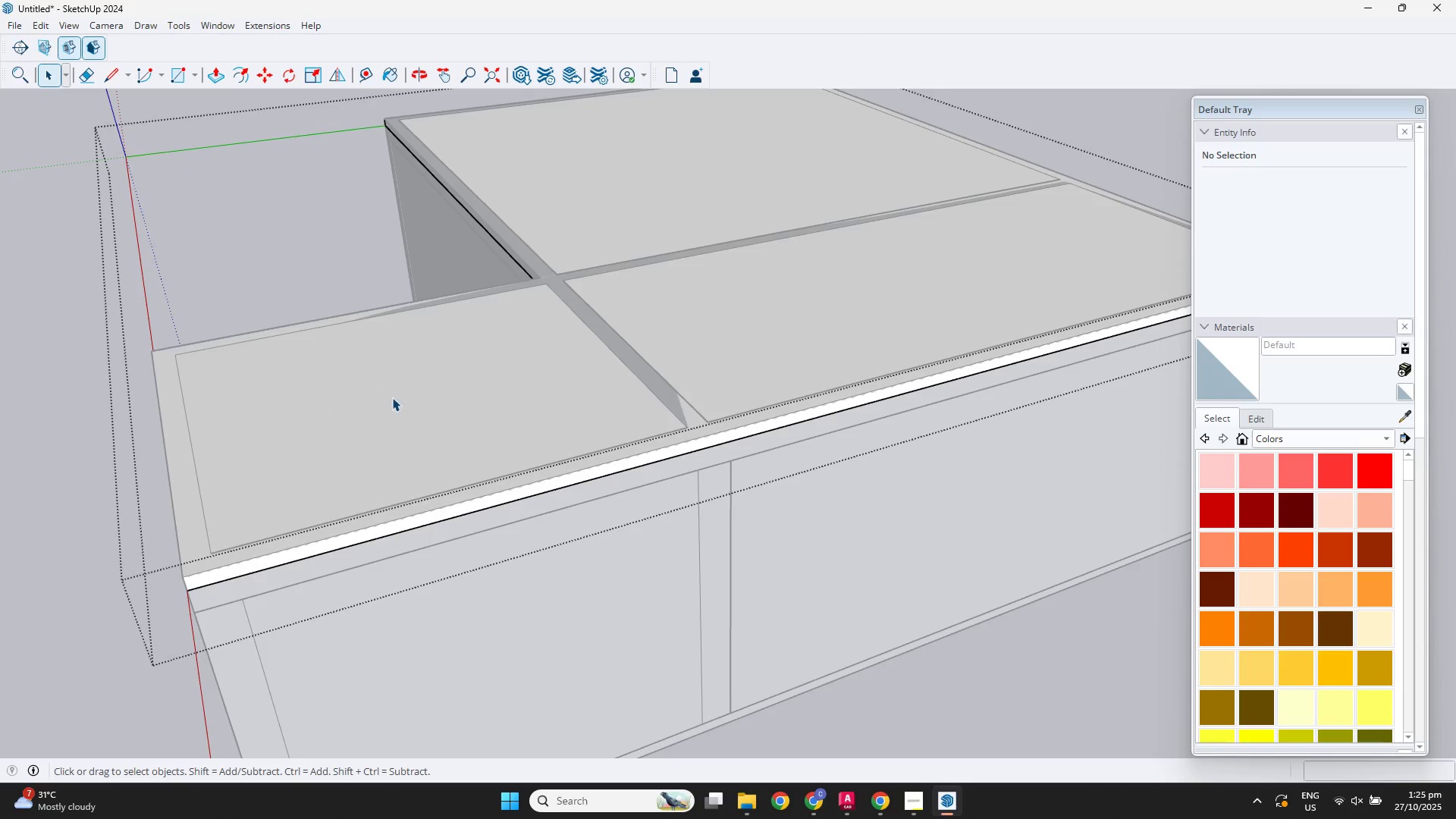 
scroll: coordinate [608, 488], scroll_direction: down, amount: 2.0
 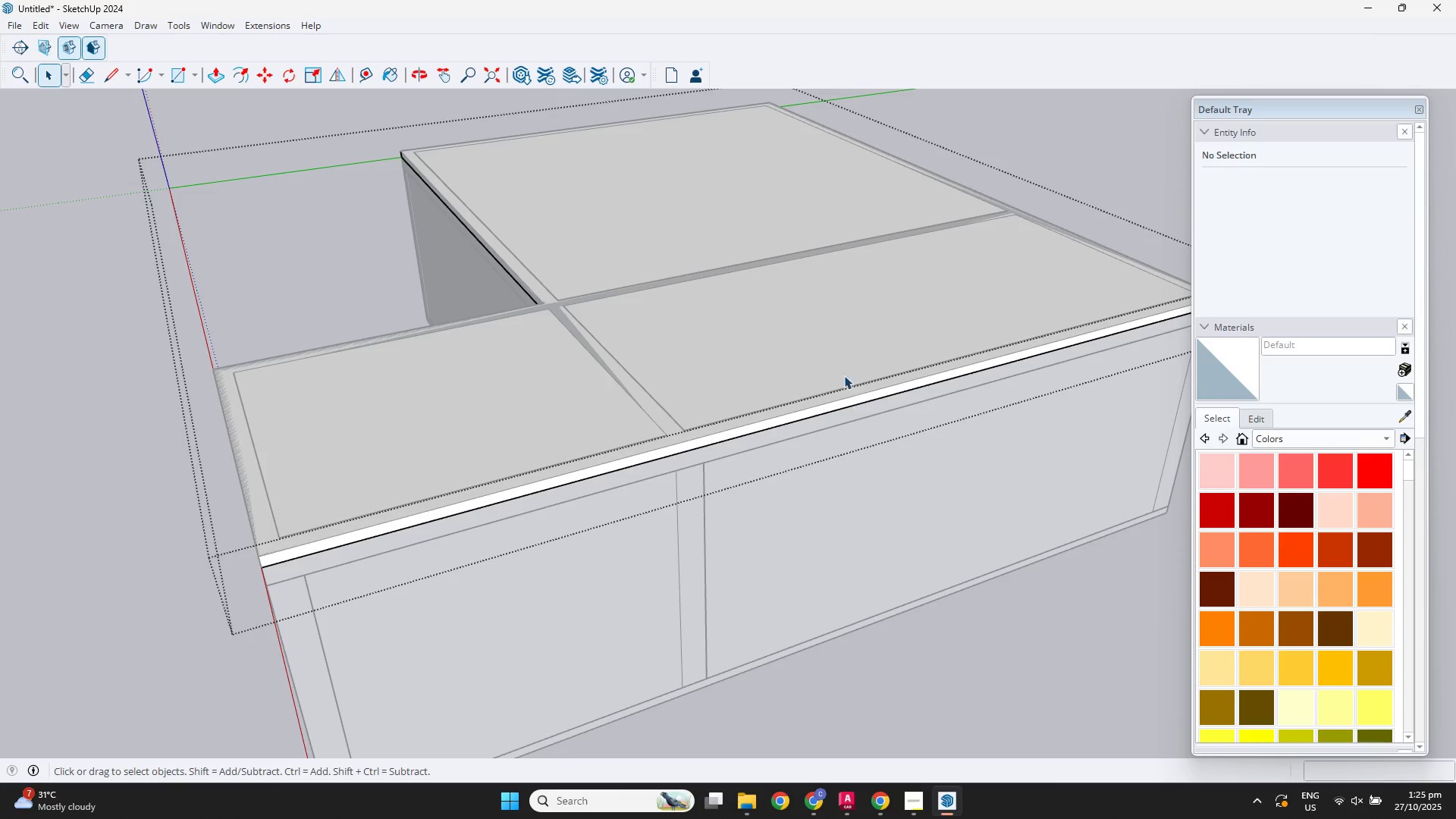 
key(Escape)
 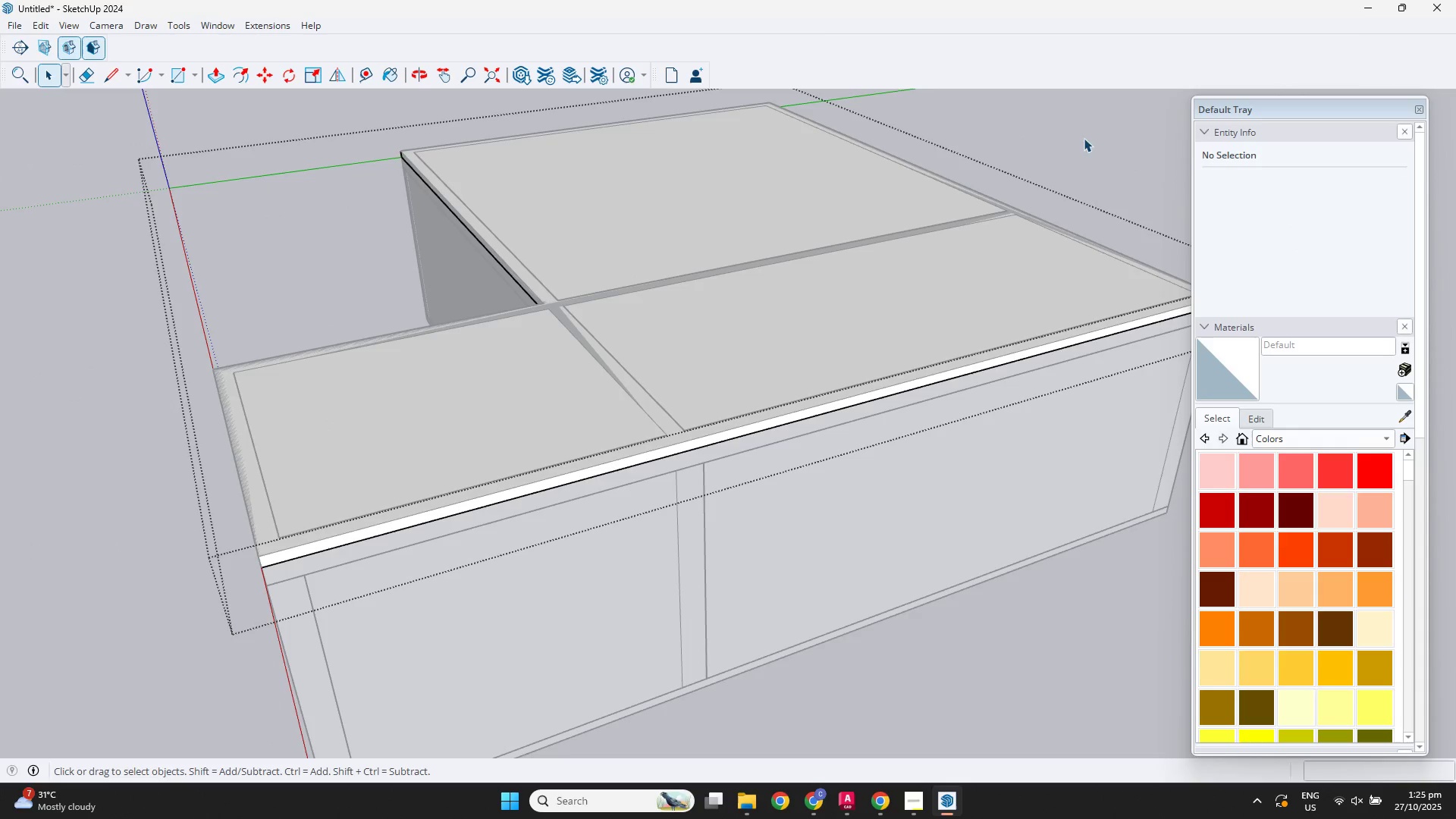 
left_click([1109, 105])
 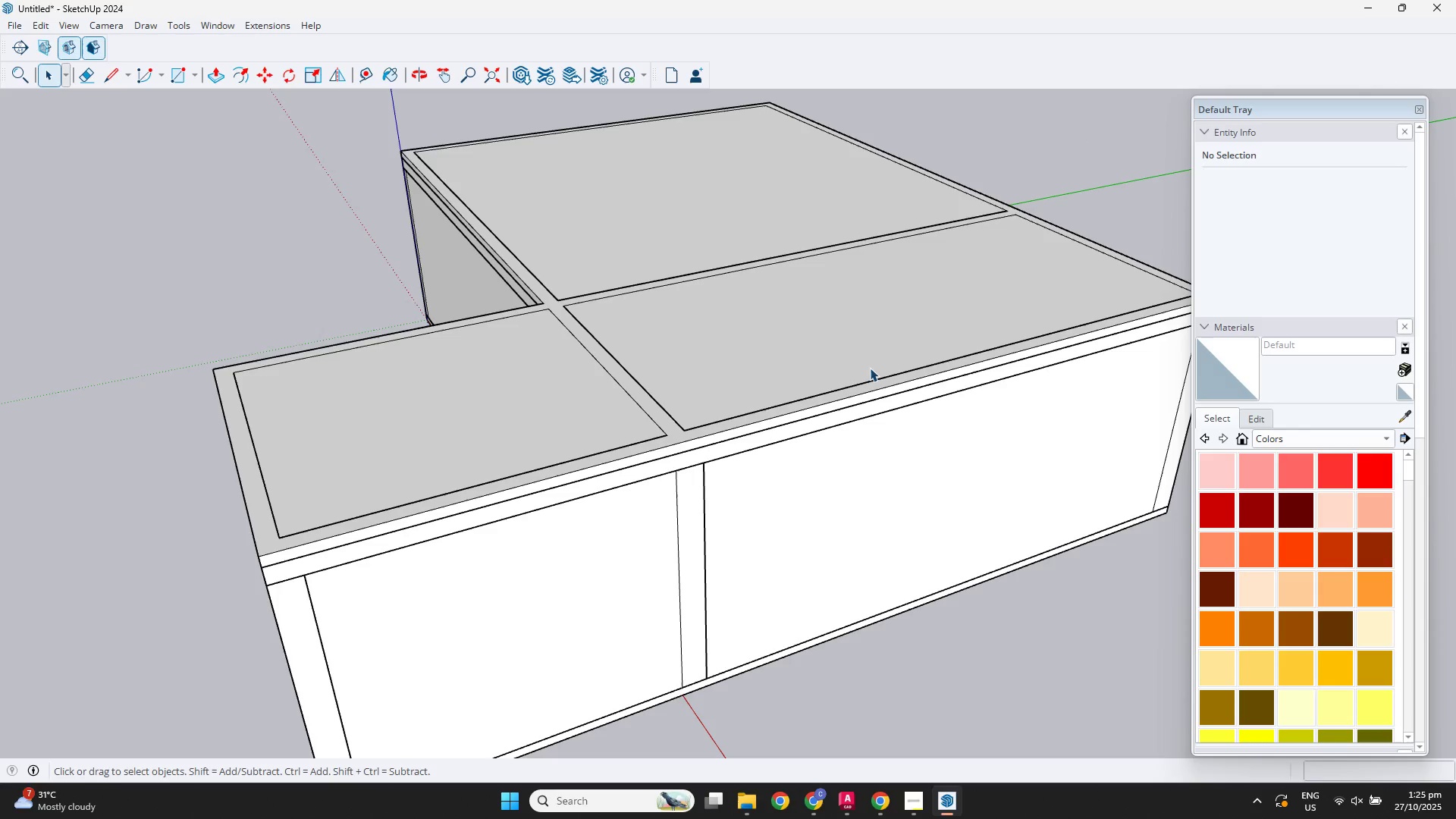 
left_click([870, 368])
 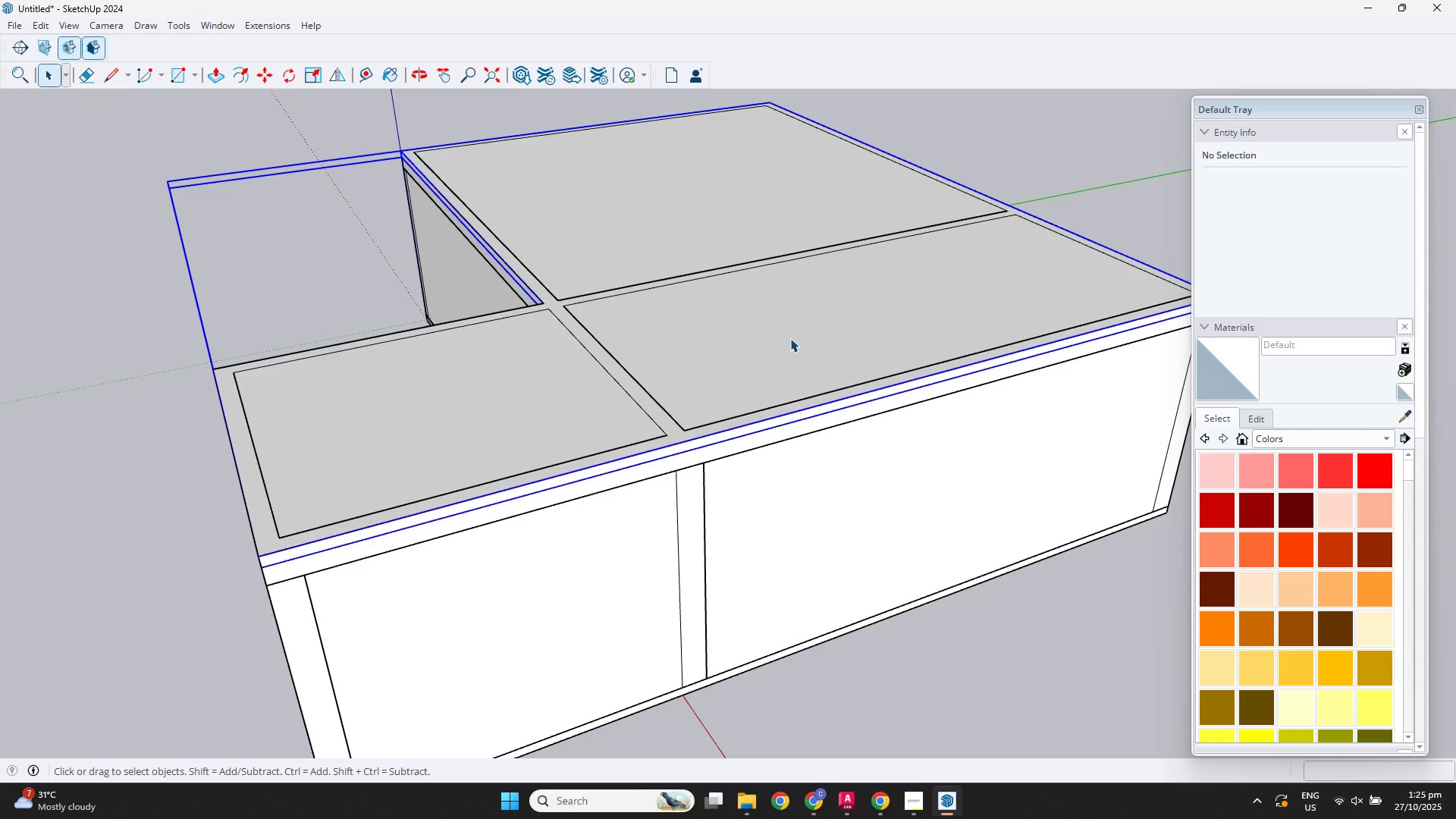 
scroll: coordinate [764, 444], scroll_direction: down, amount: 7.0
 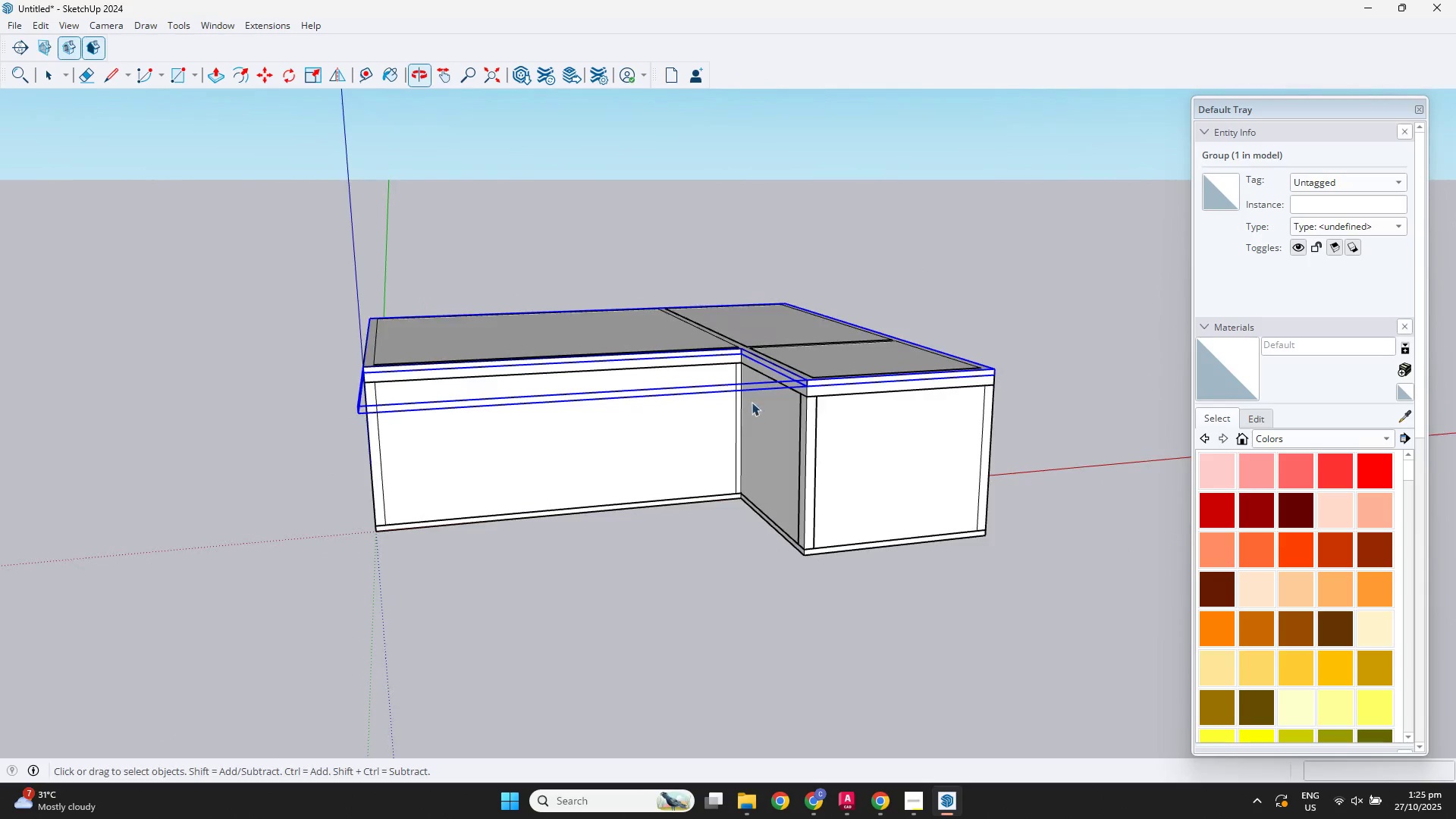 
left_click([555, 588])
 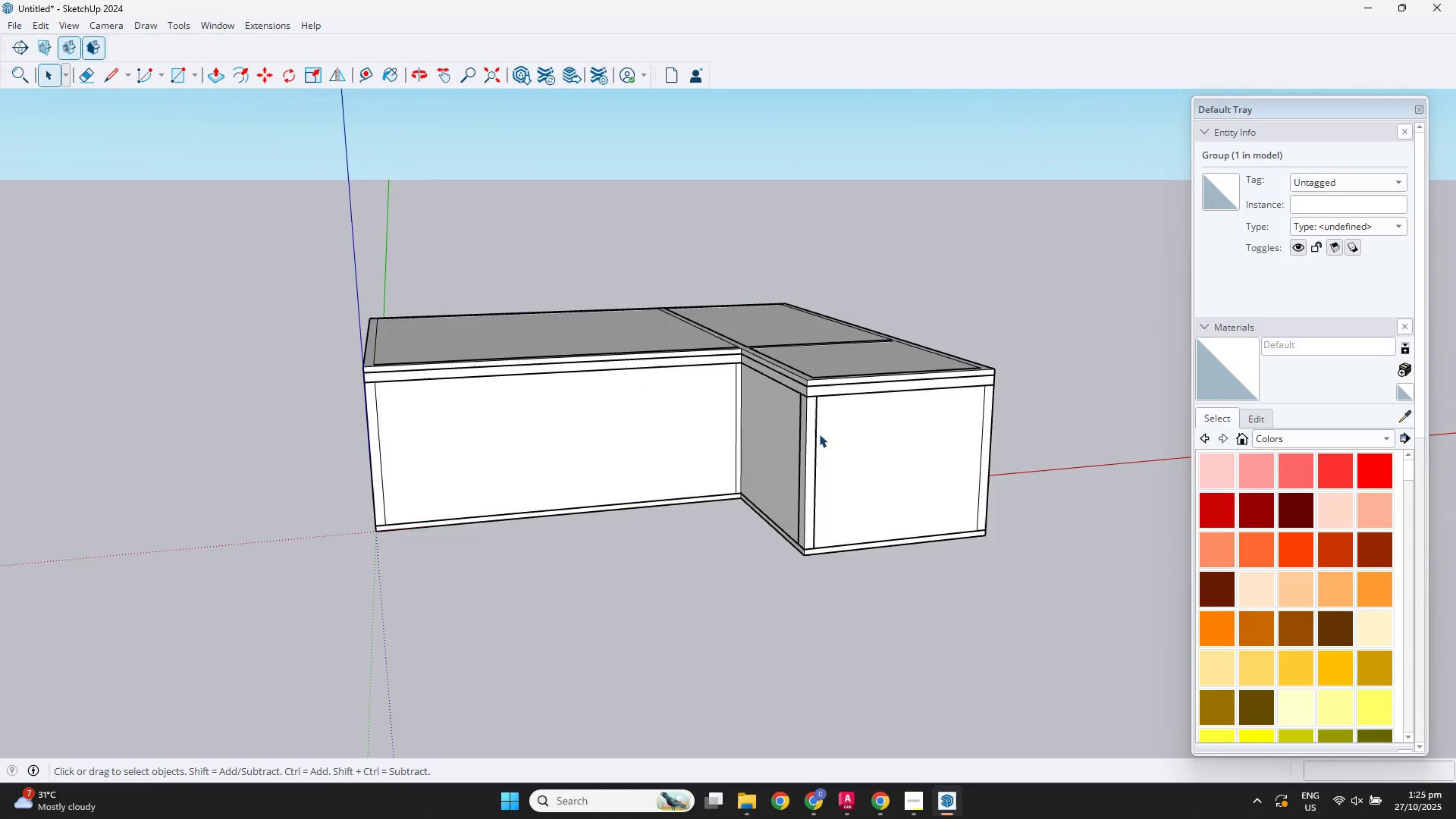 
scroll: coordinate [785, 397], scroll_direction: up, amount: 4.0
 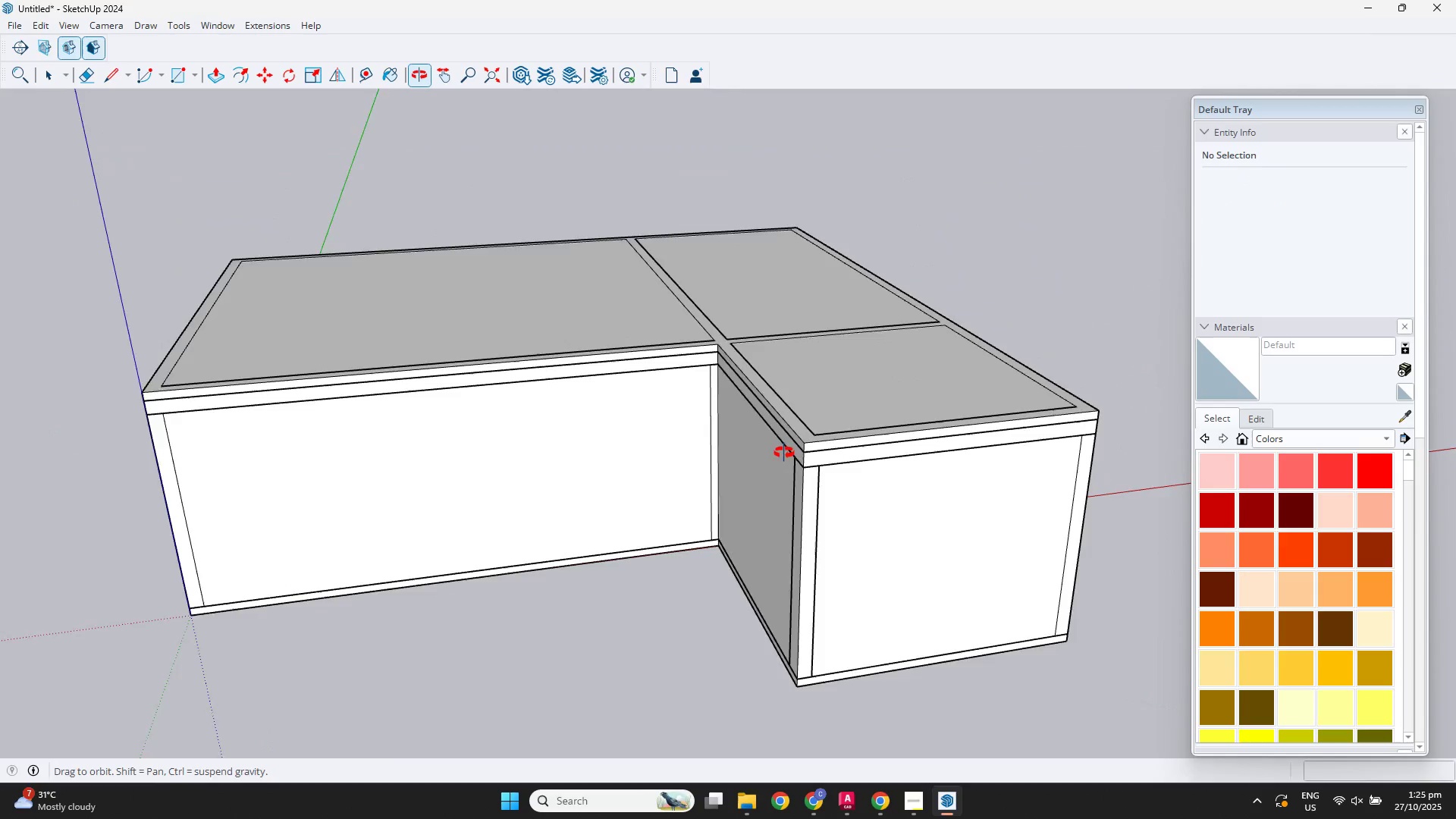 
scroll: coordinate [886, 661], scroll_direction: down, amount: 5.0
 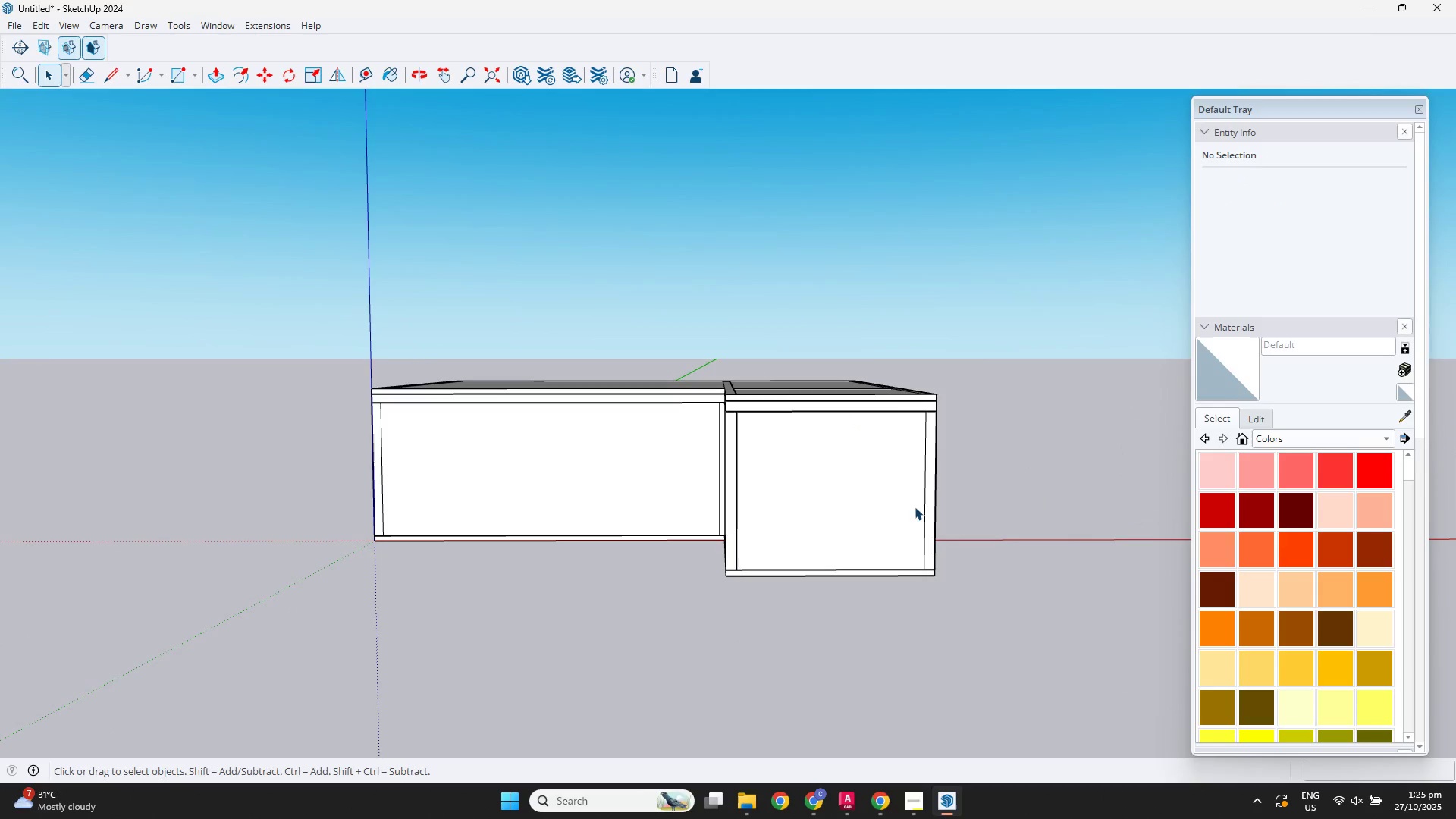 
scroll: coordinate [862, 463], scroll_direction: up, amount: 3.0
 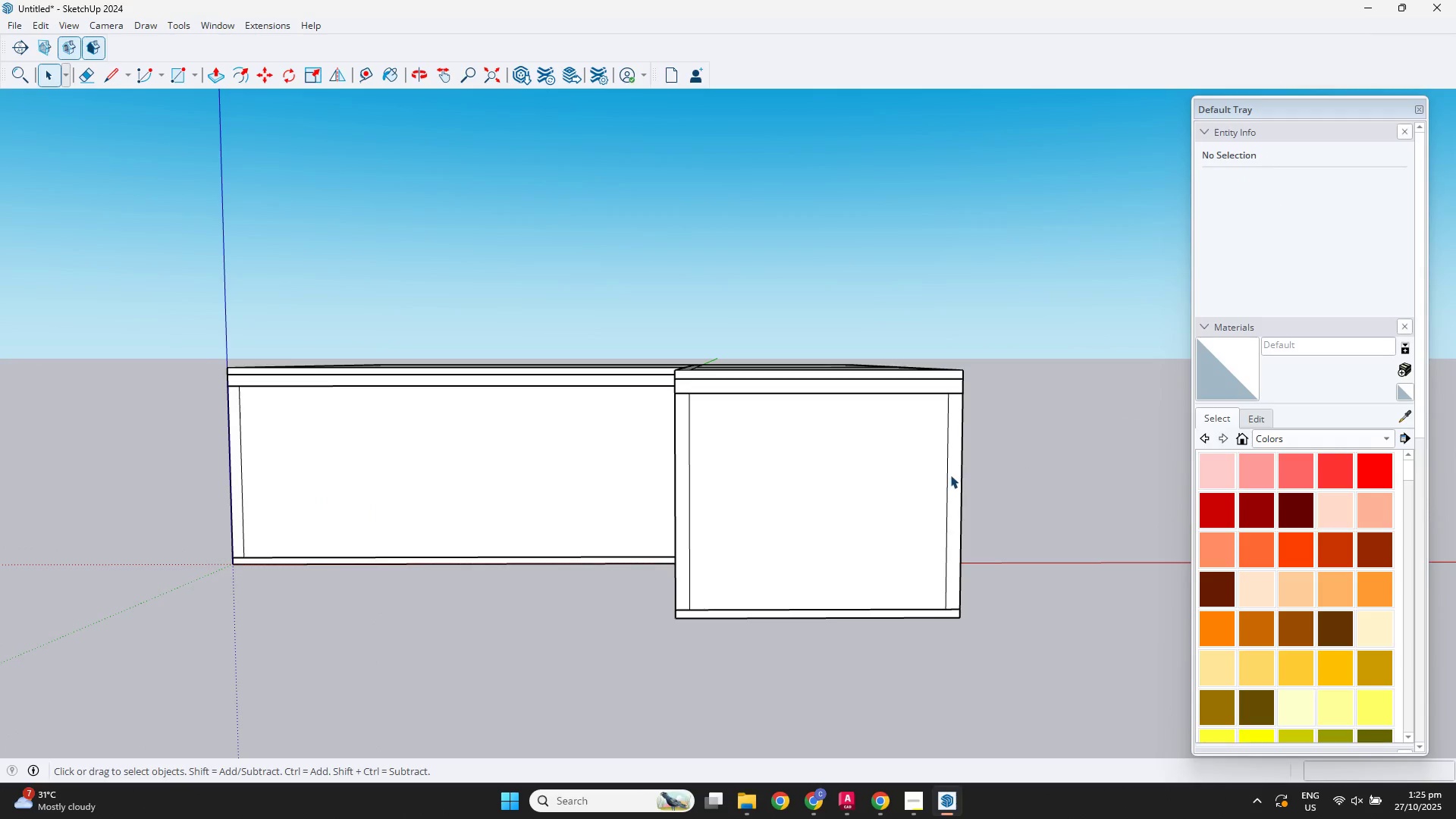 
left_click([950, 475])
 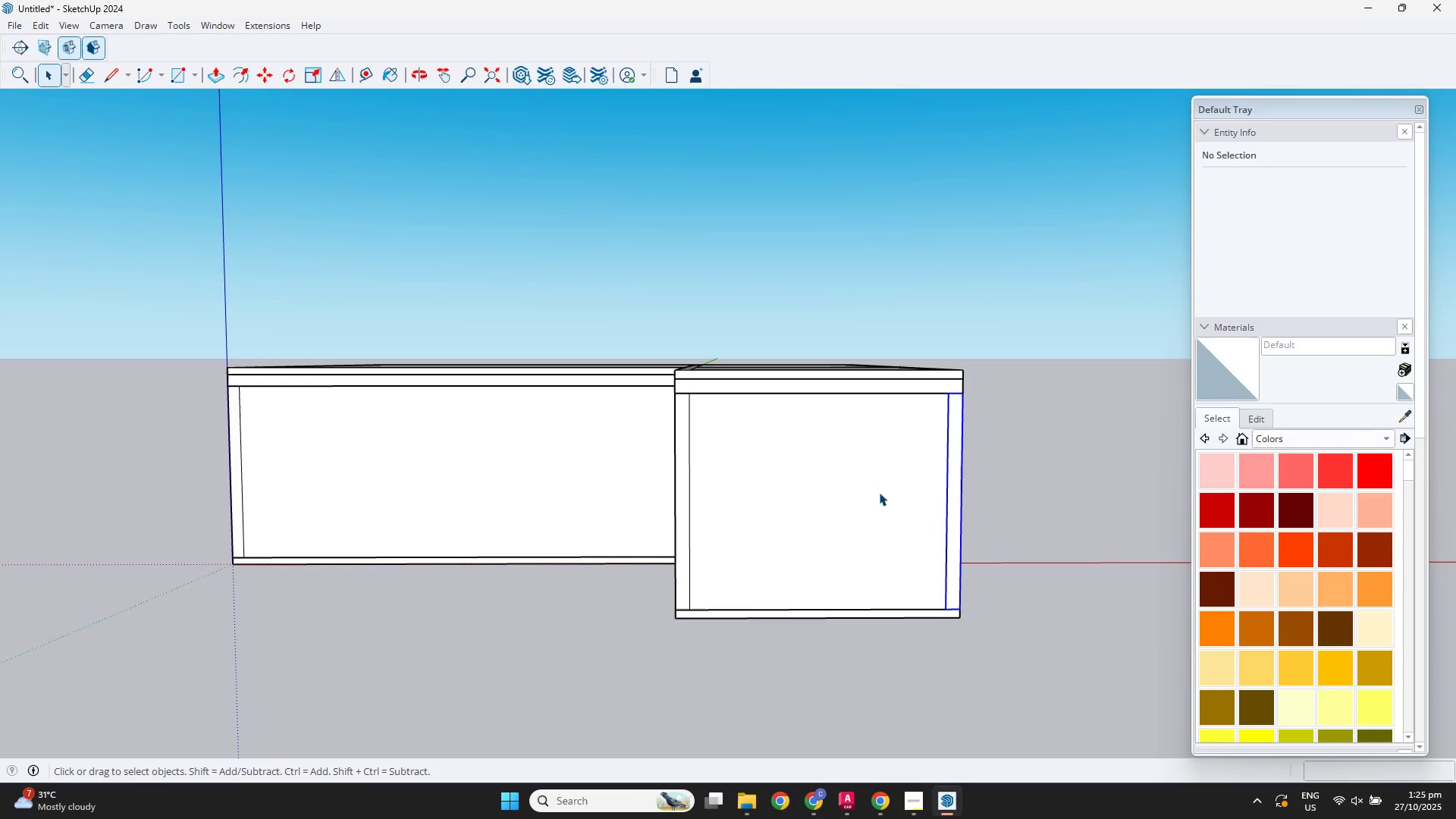 
hold_key(key=ControlLeft, duration=0.3)
left_click([839, 504])
 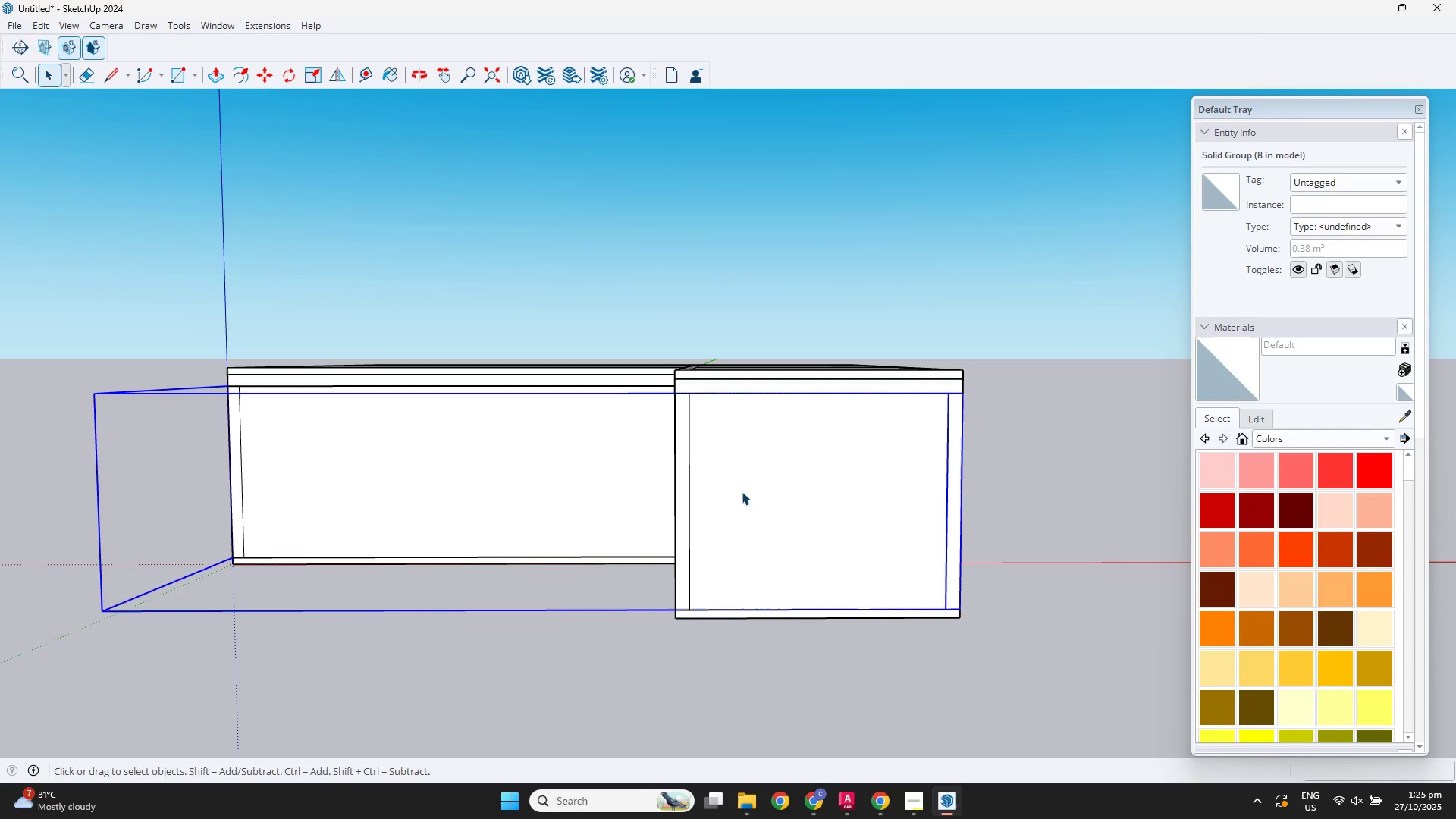 
hold_key(key=ControlLeft, duration=0.78)
left_click([680, 500])
 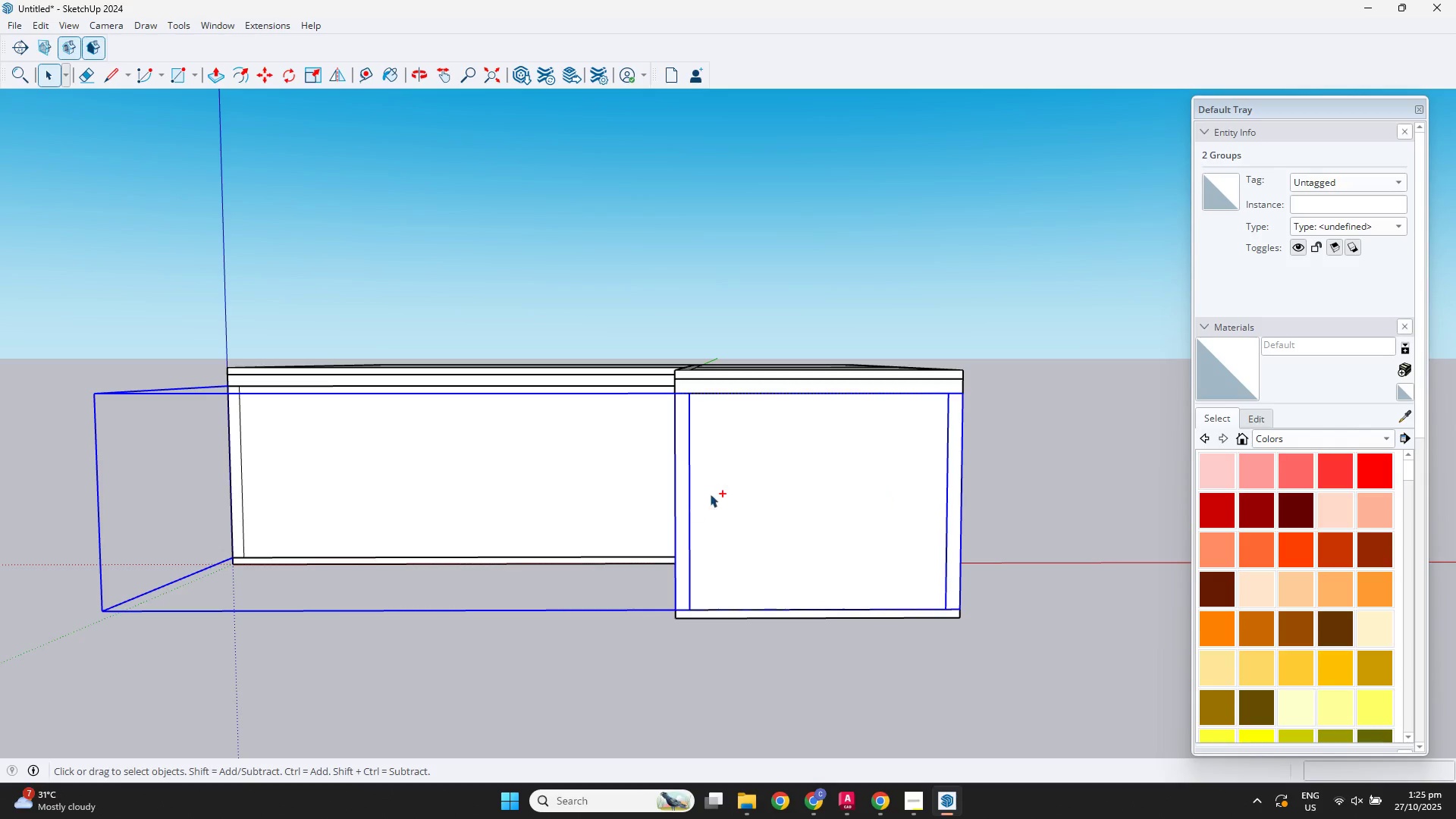 
scroll: coordinate [795, 479], scroll_direction: down, amount: 3.0
 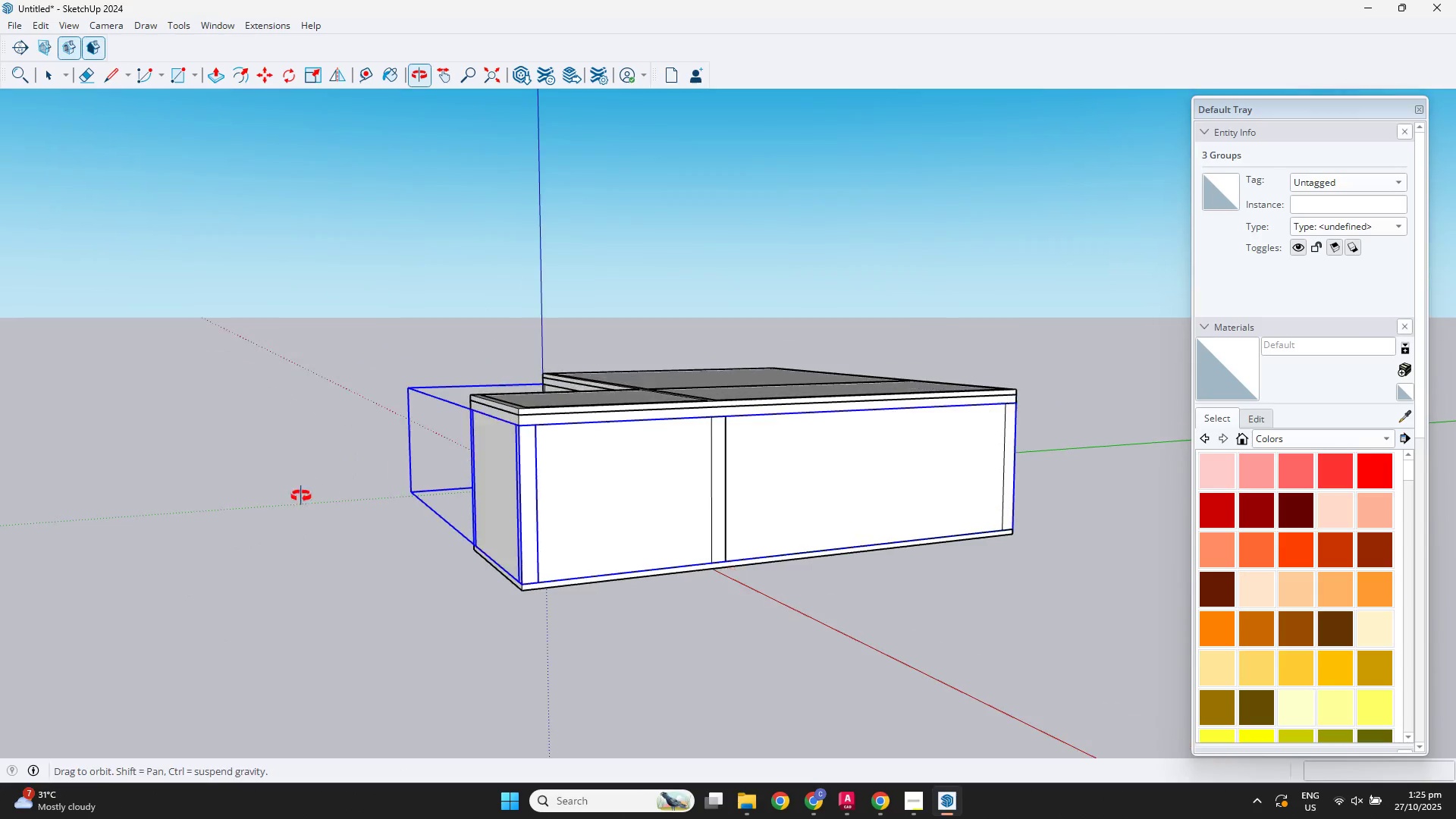 
hold_key(key=ControlLeft, duration=0.69)
left_click([720, 473])
 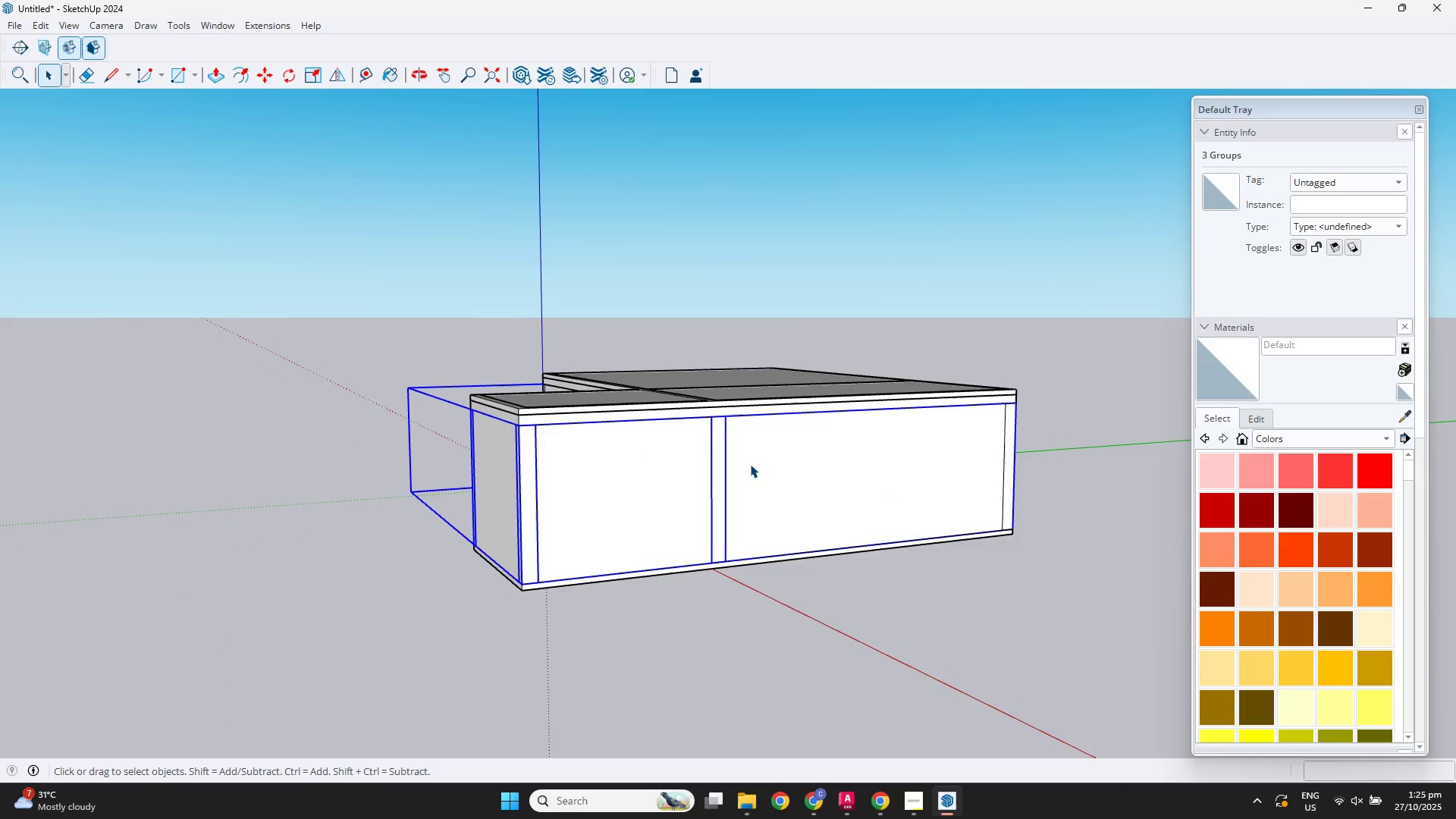 
scroll: coordinate [756, 463], scroll_direction: down, amount: 1.0
 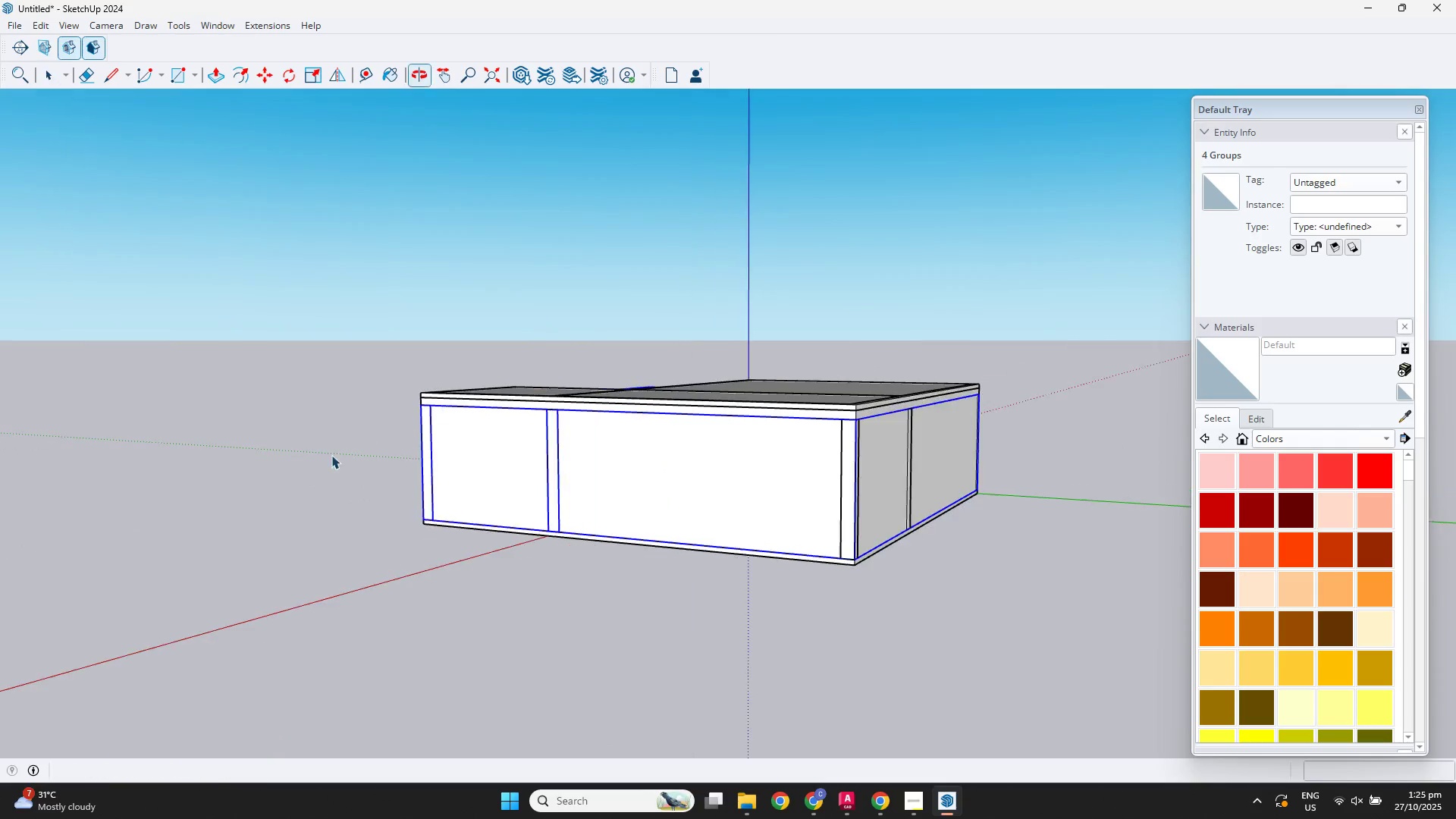 
hold_key(key=ControlLeft, duration=0.71)
left_click([851, 487])
 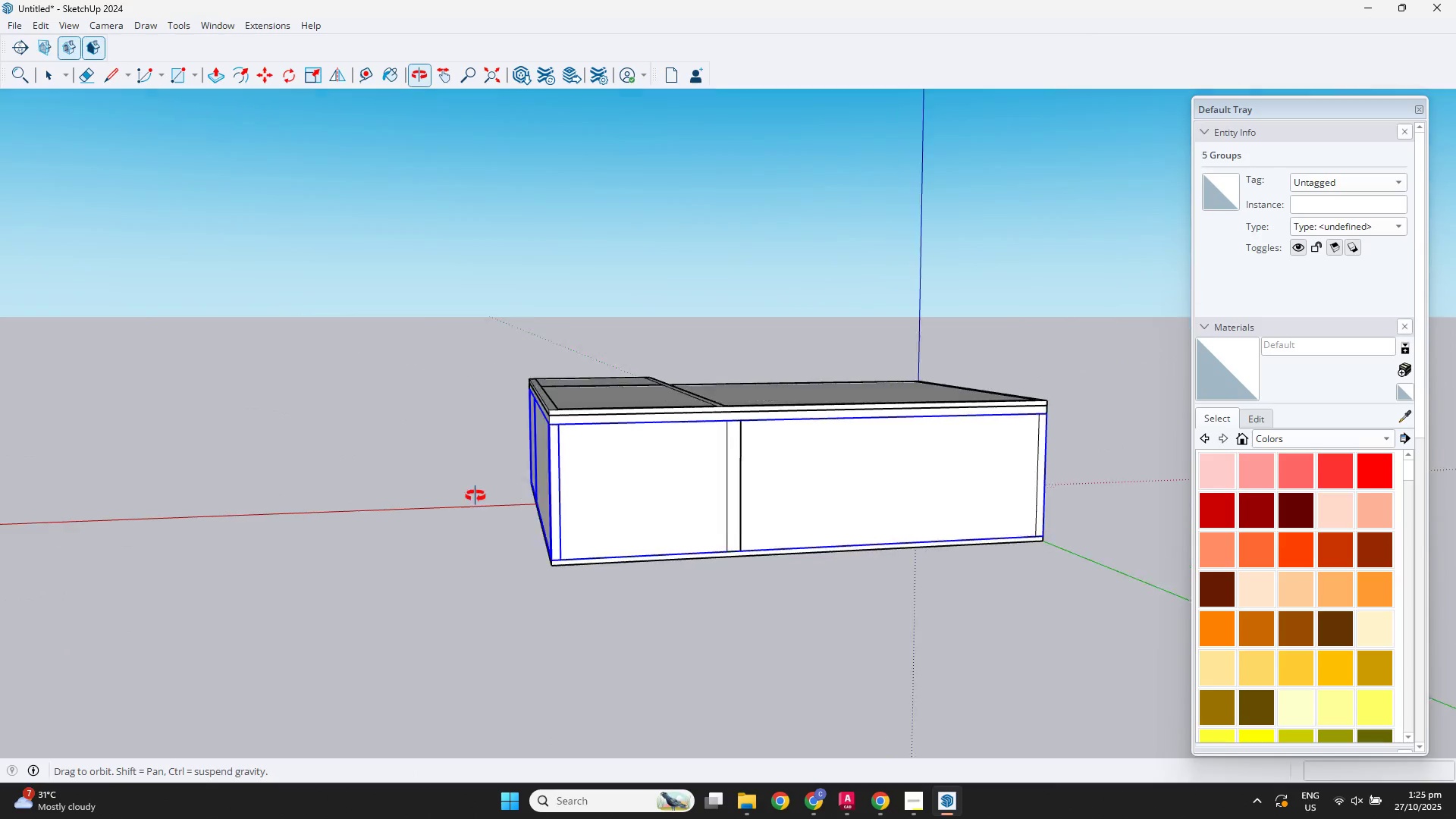 
hold_key(key=ControlLeft, duration=0.58)
left_click([725, 489])
 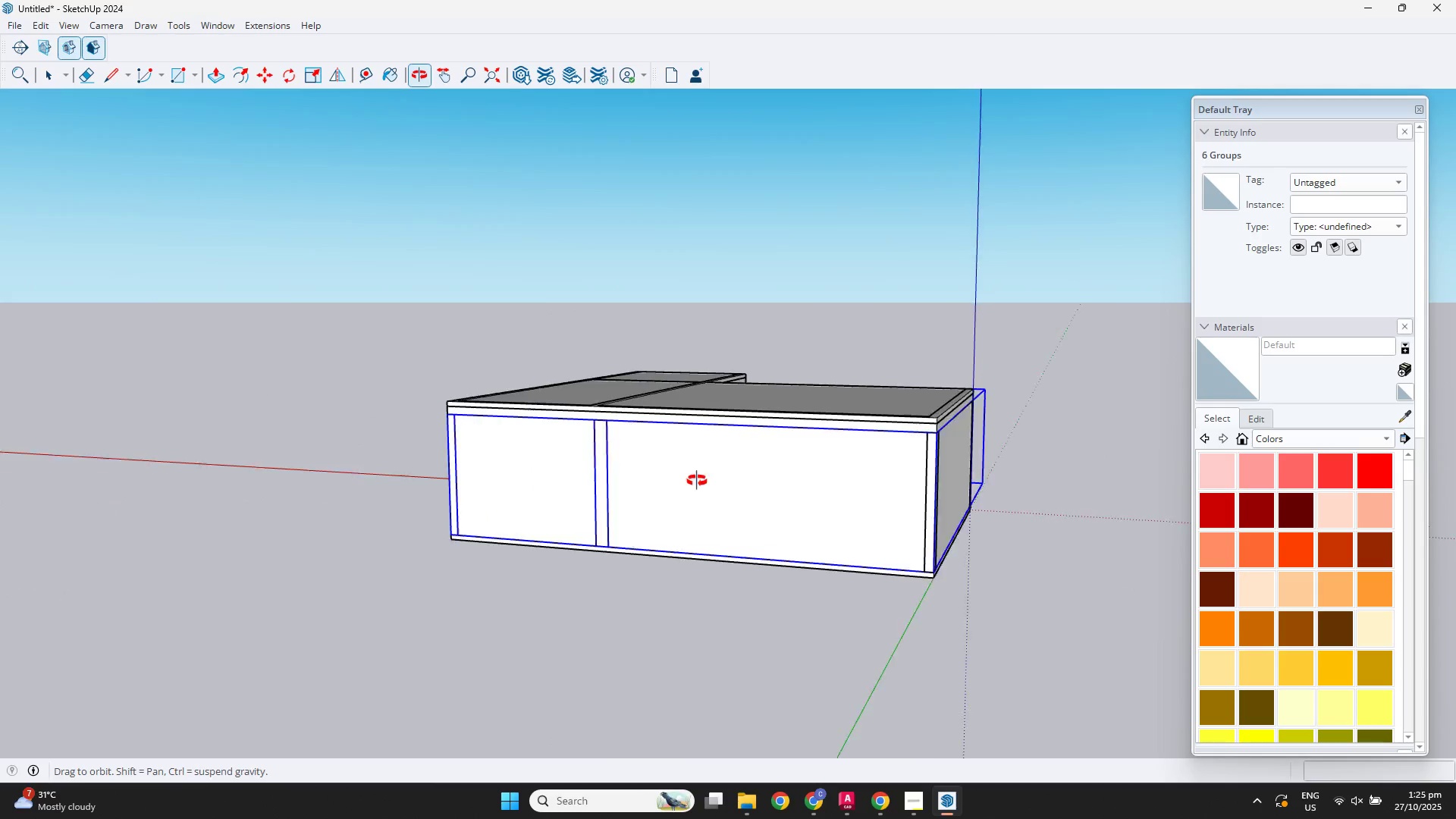 
hold_key(key=ControlLeft, duration=1.0)
left_click([811, 516])
 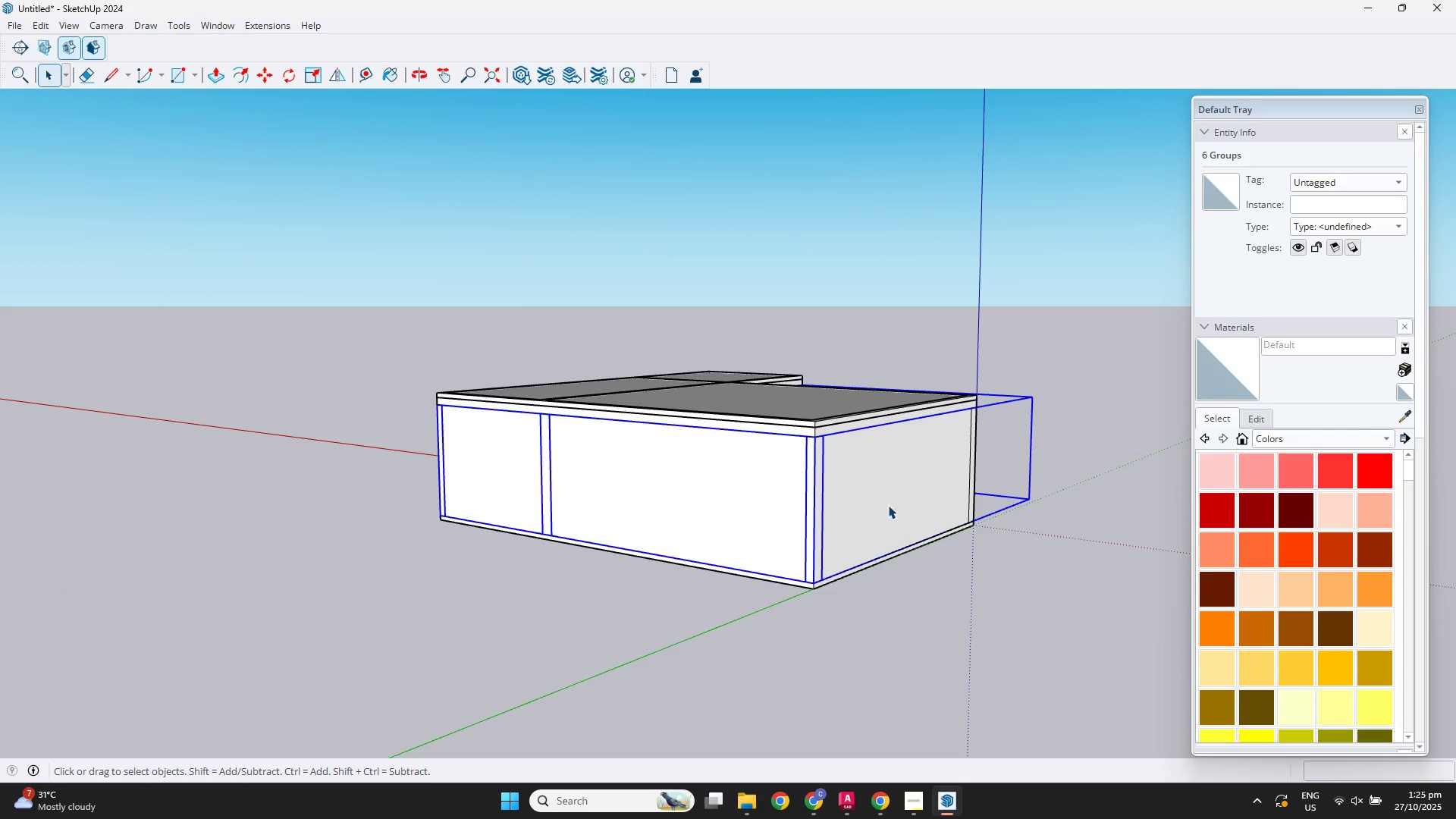 
scroll: coordinate [888, 505], scroll_direction: down, amount: 1.0
 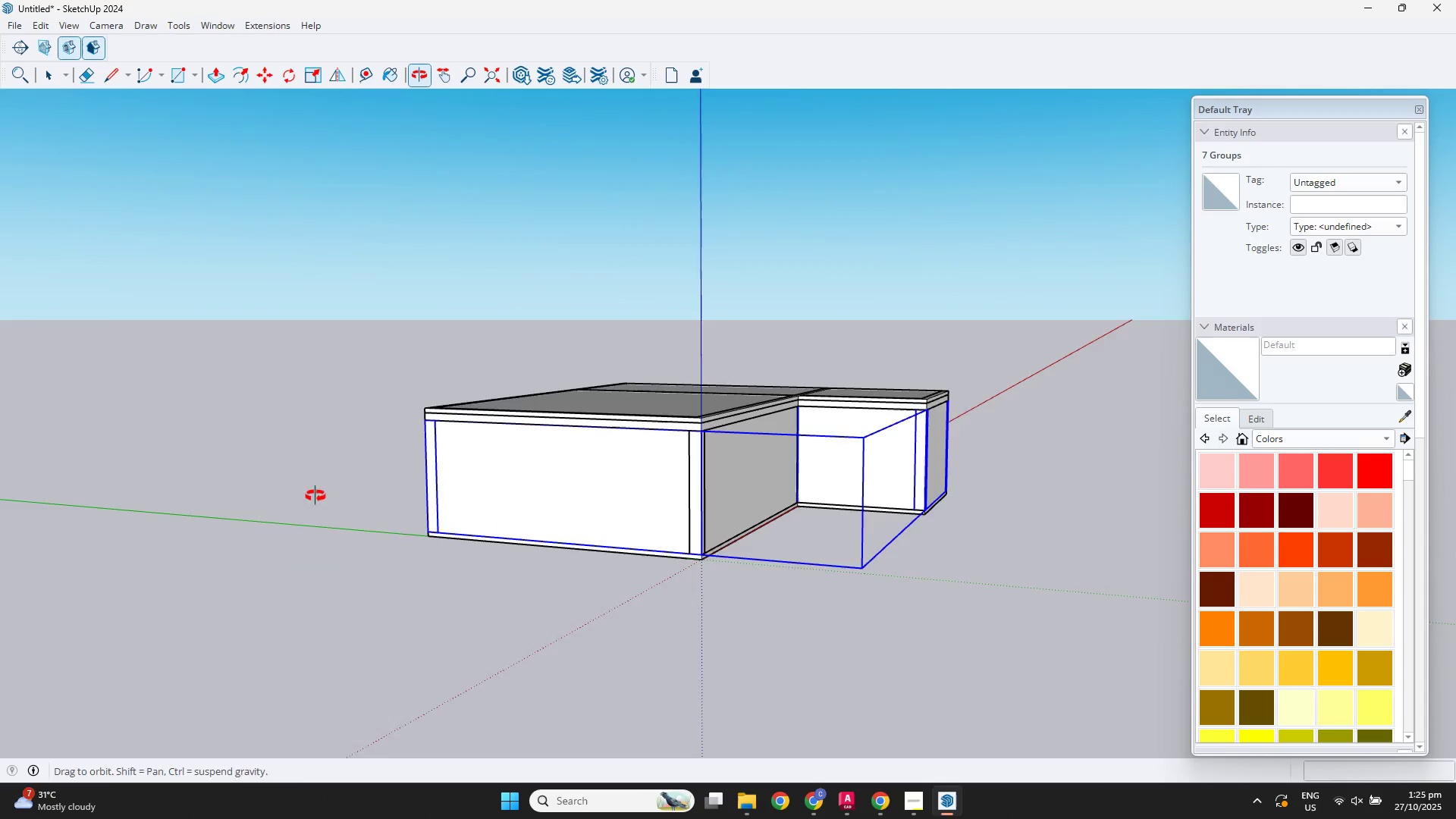 
scroll: coordinate [725, 467], scroll_direction: up, amount: 3.0
 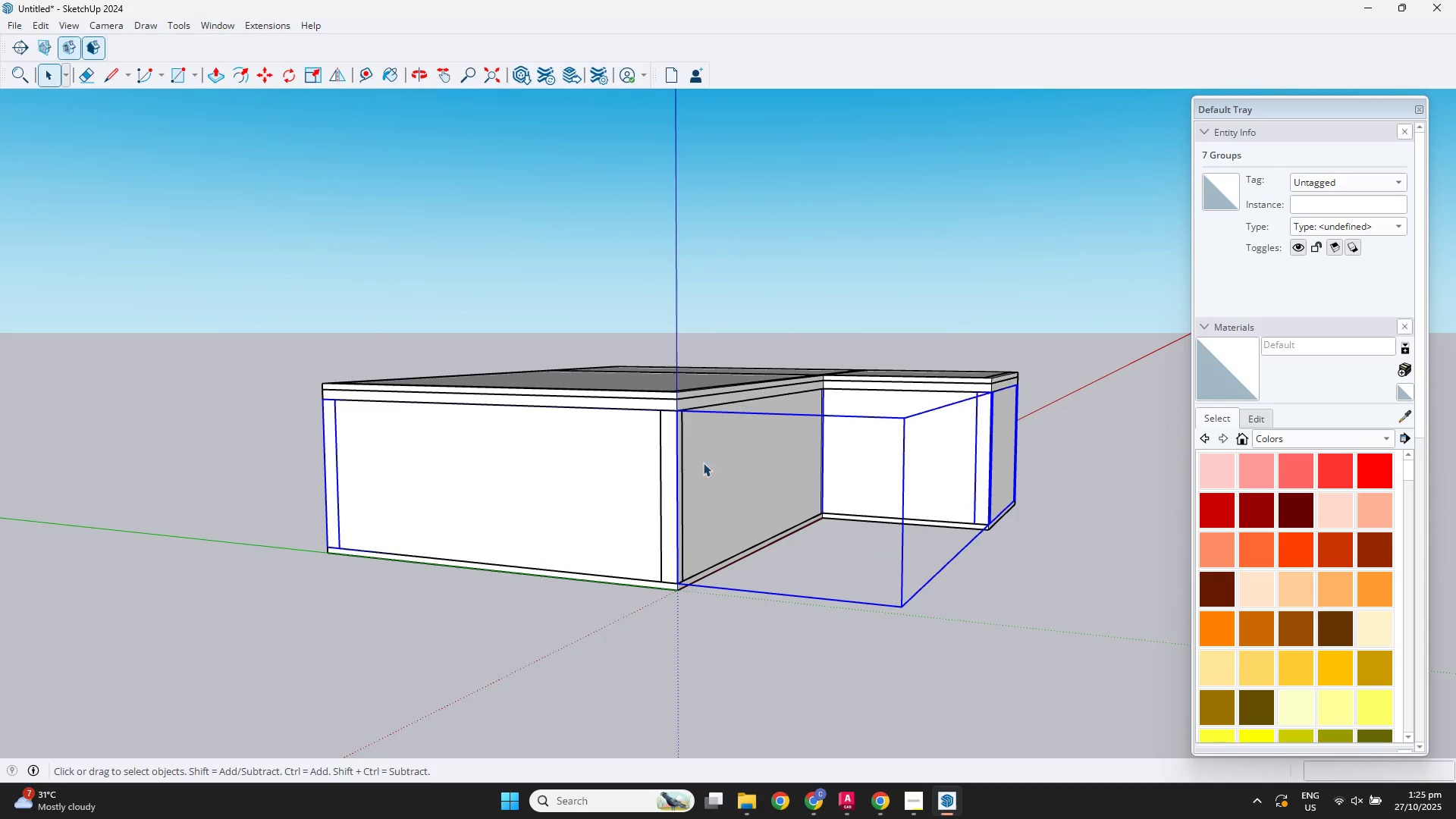 
hold_key(key=ControlLeft, duration=0.57)
left_click([672, 473])
 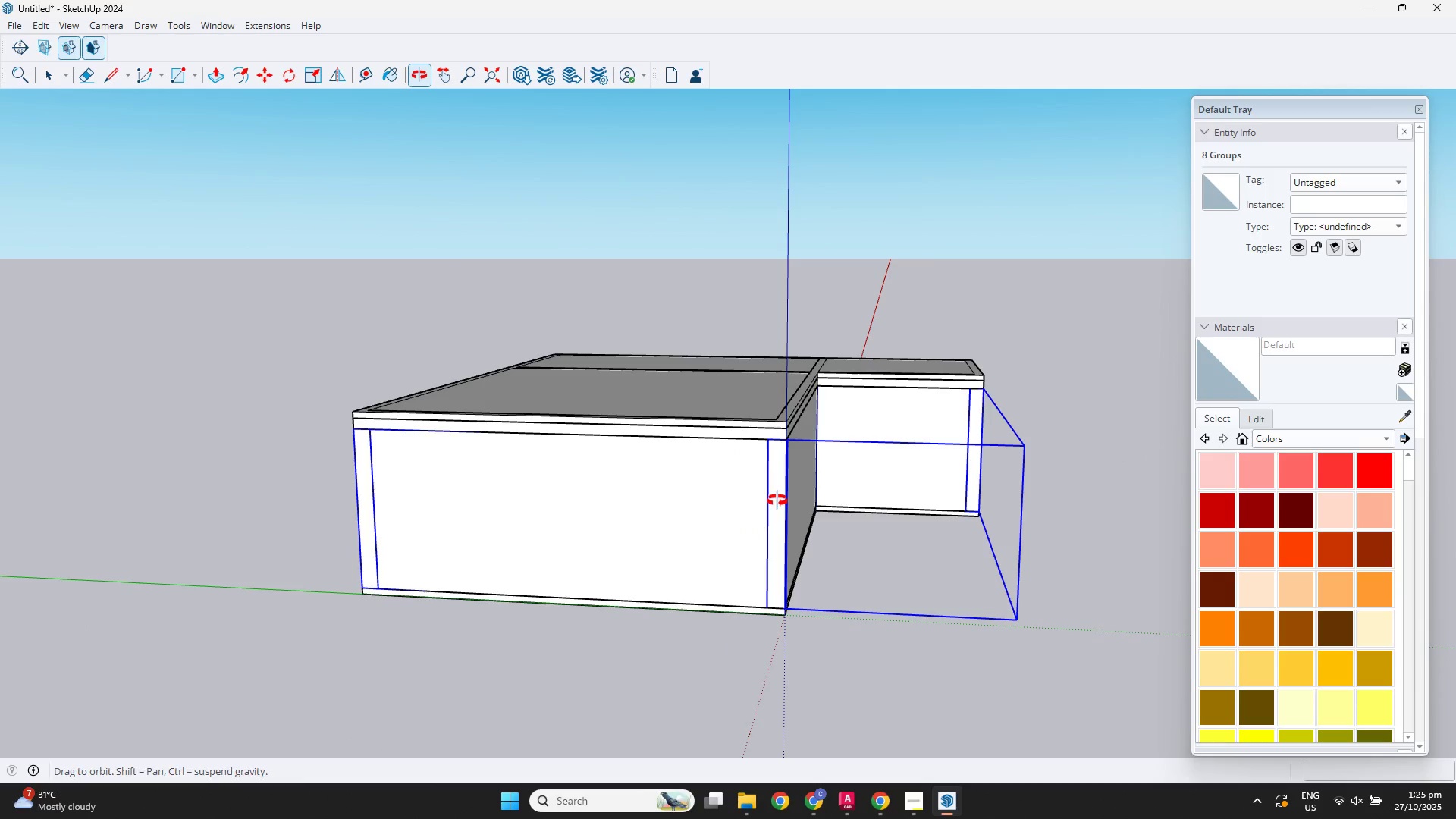 
key(M)
 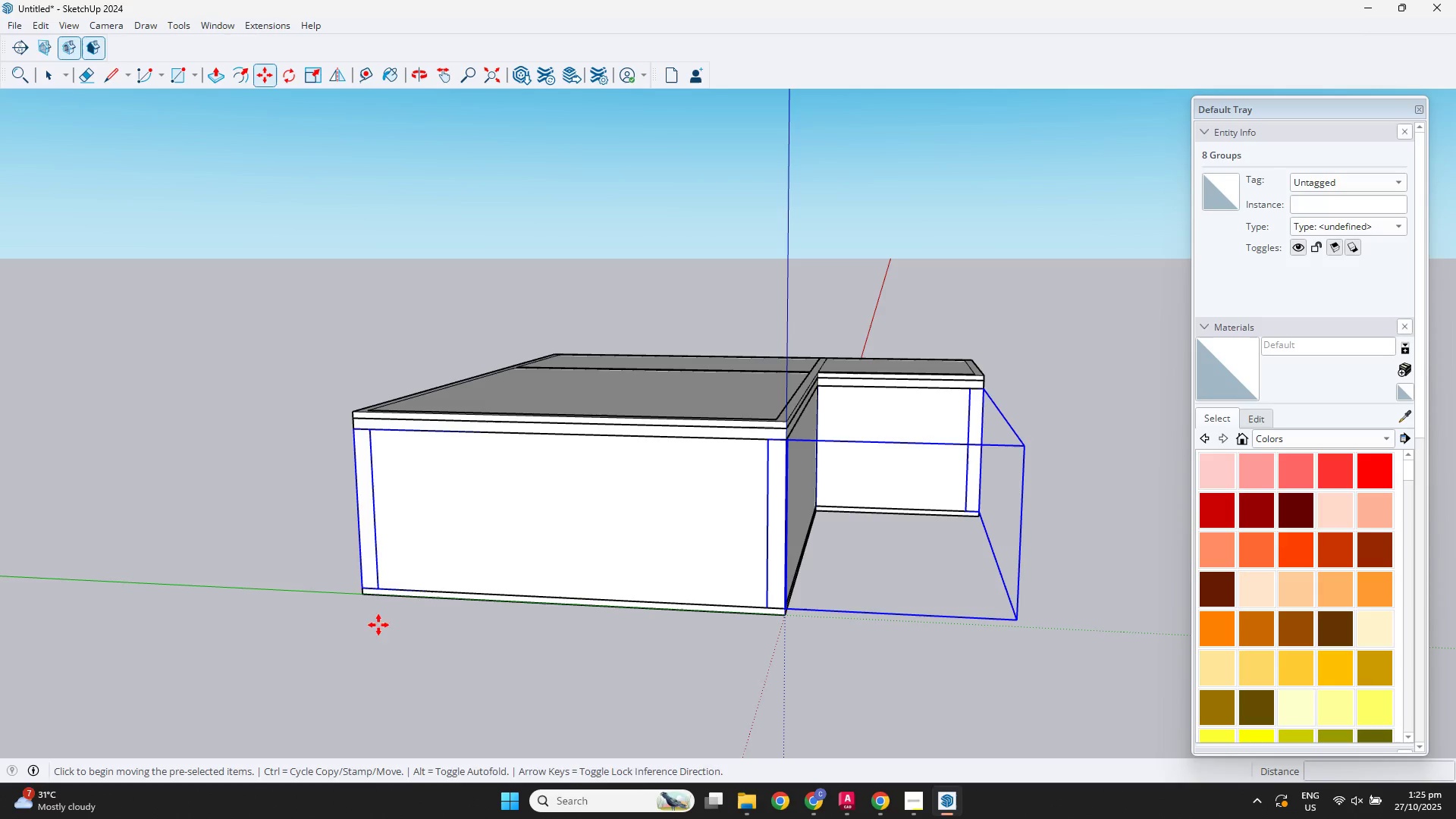 
key(Control+ControlLeft)
 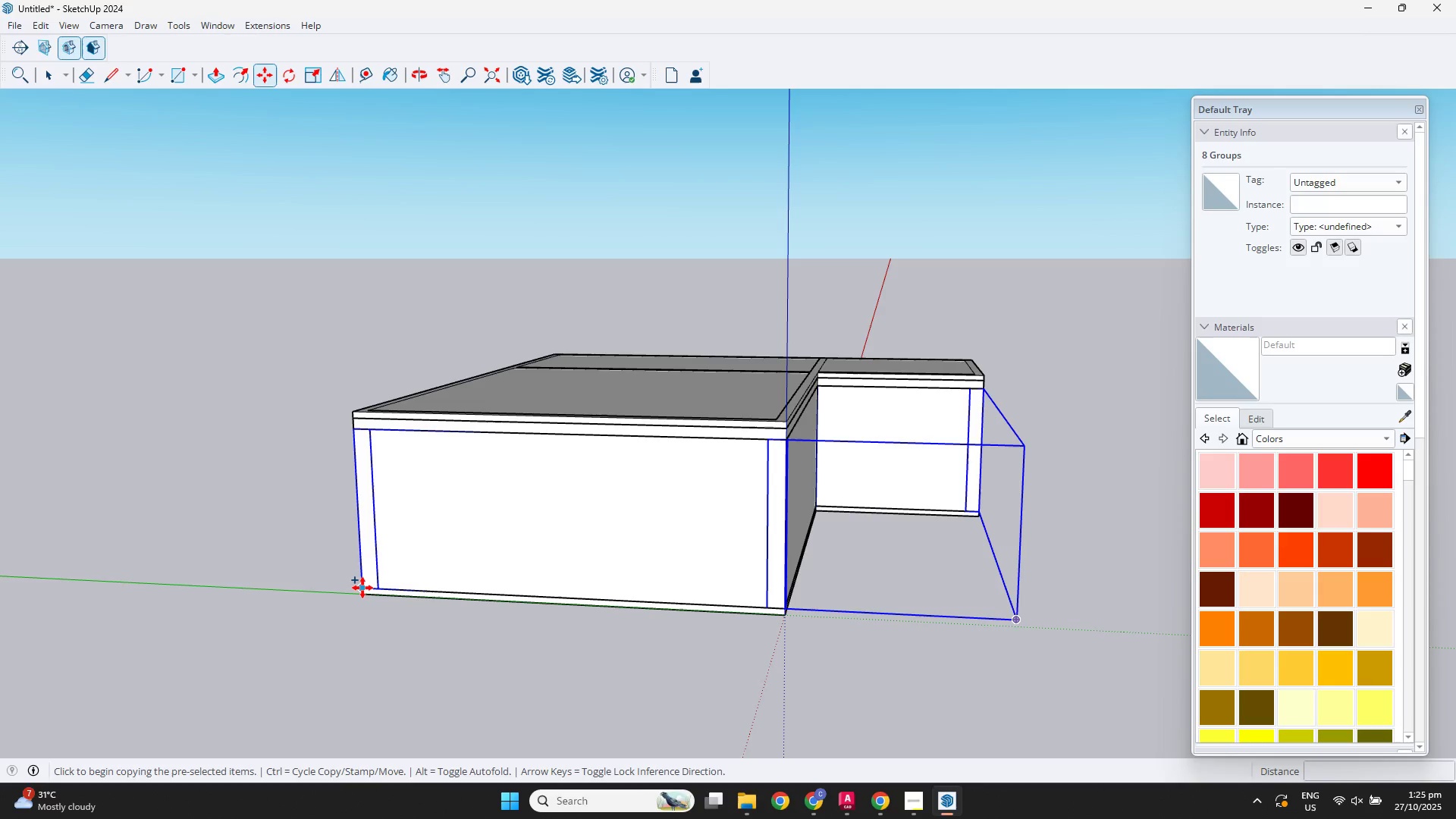 
left_click([362, 588])
 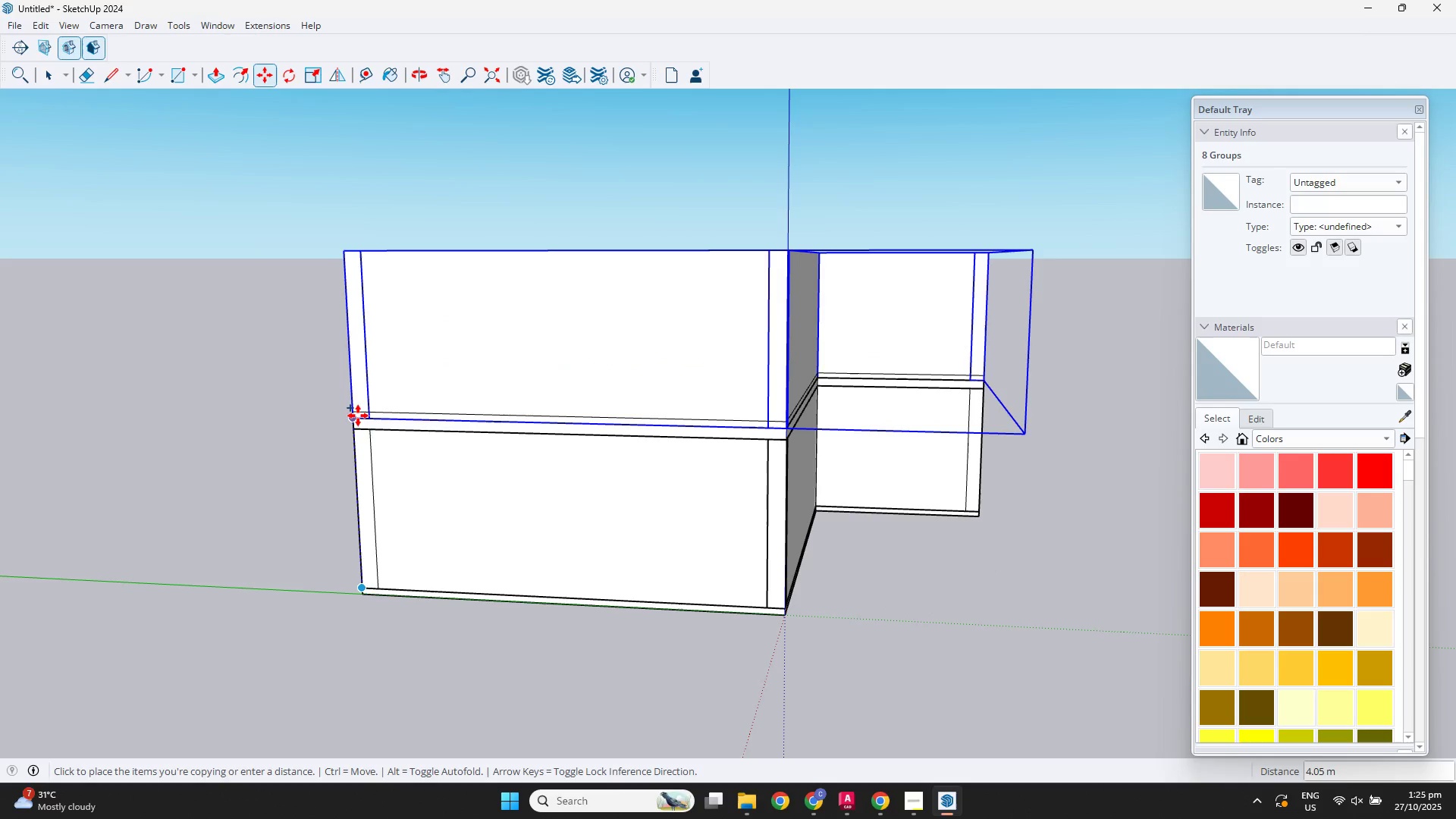 
scroll: coordinate [362, 422], scroll_direction: up, amount: 3.0
 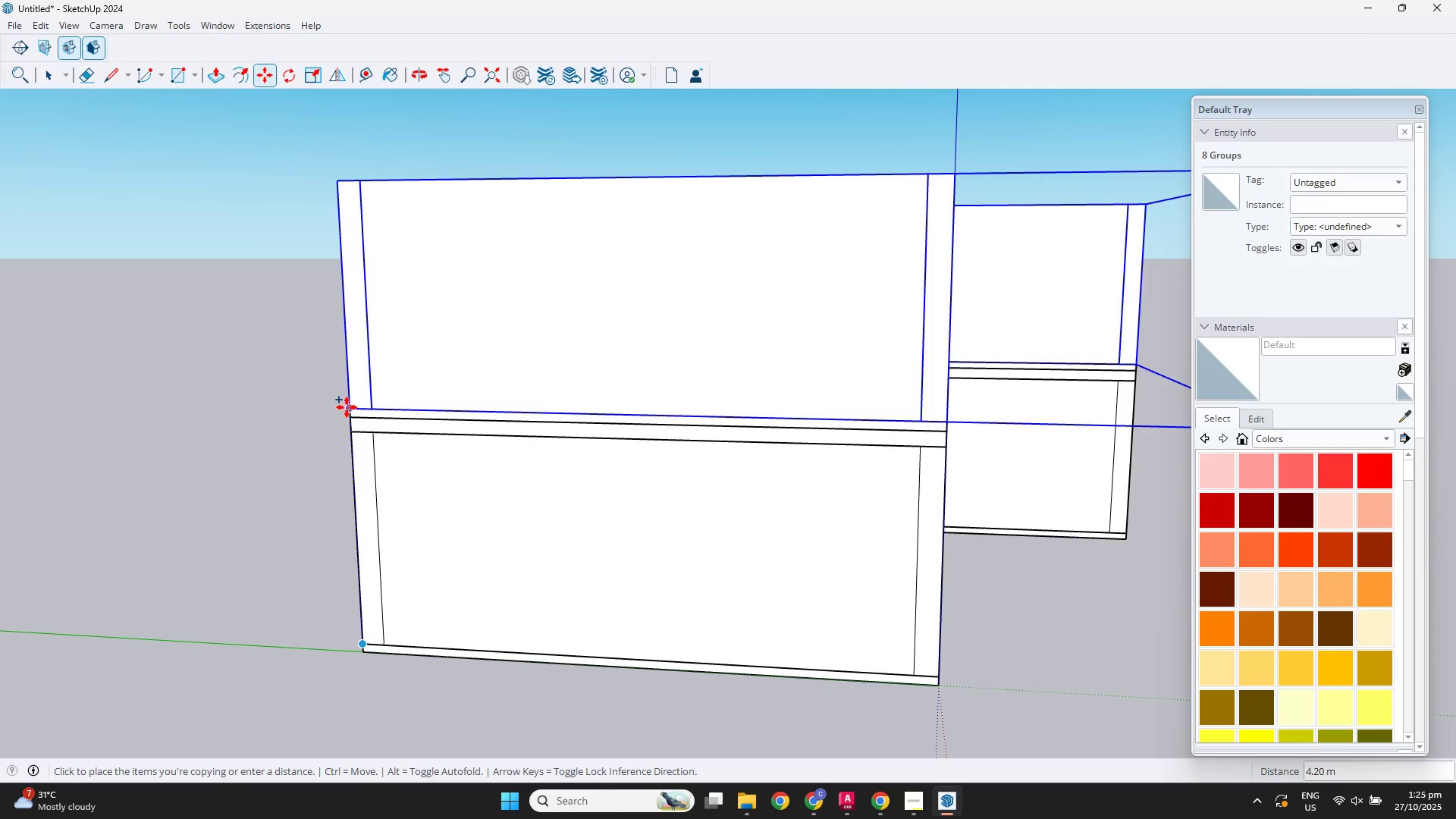 
left_click([347, 407])
 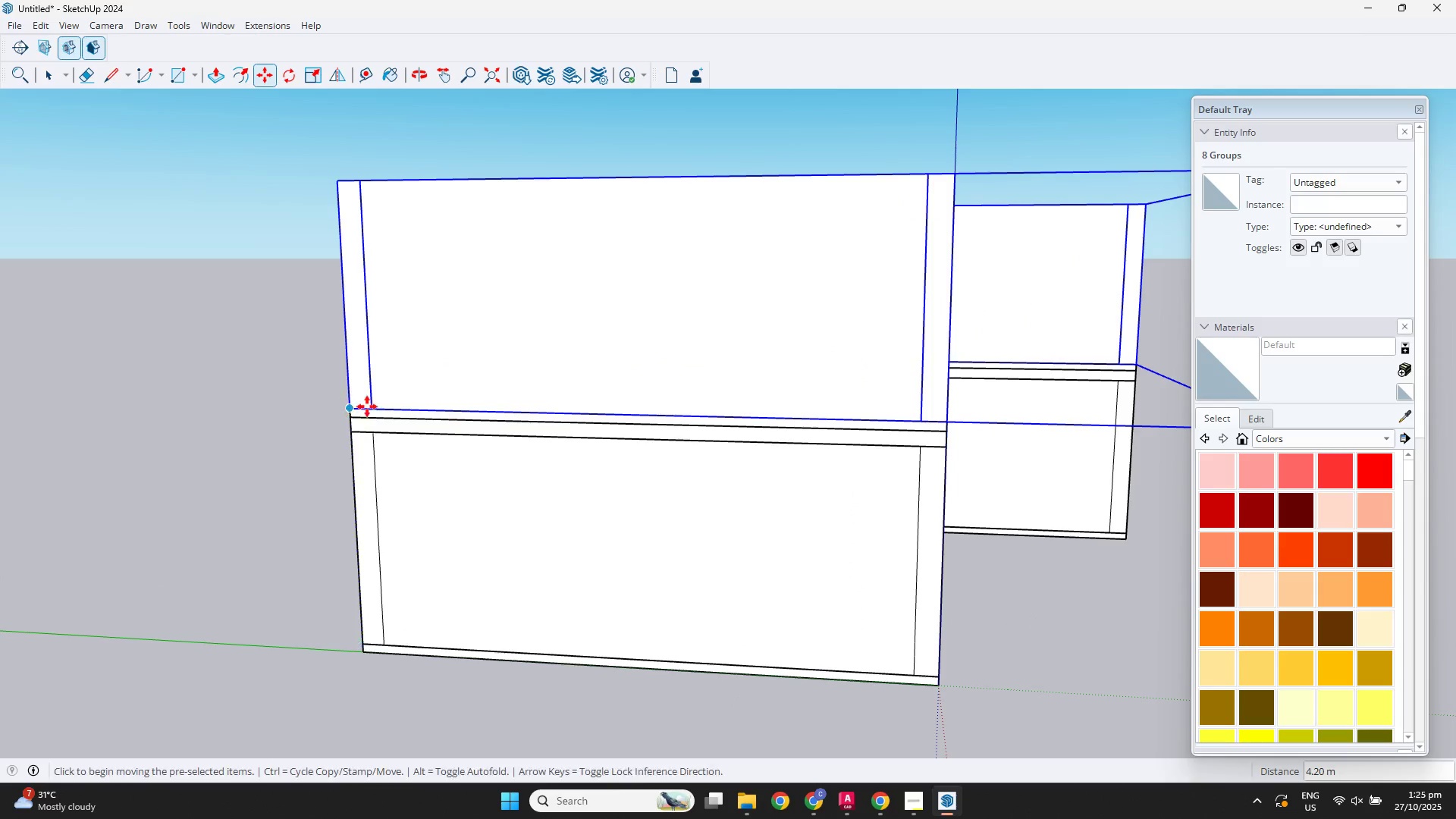 
scroll: coordinate [487, 406], scroll_direction: down, amount: 2.0
 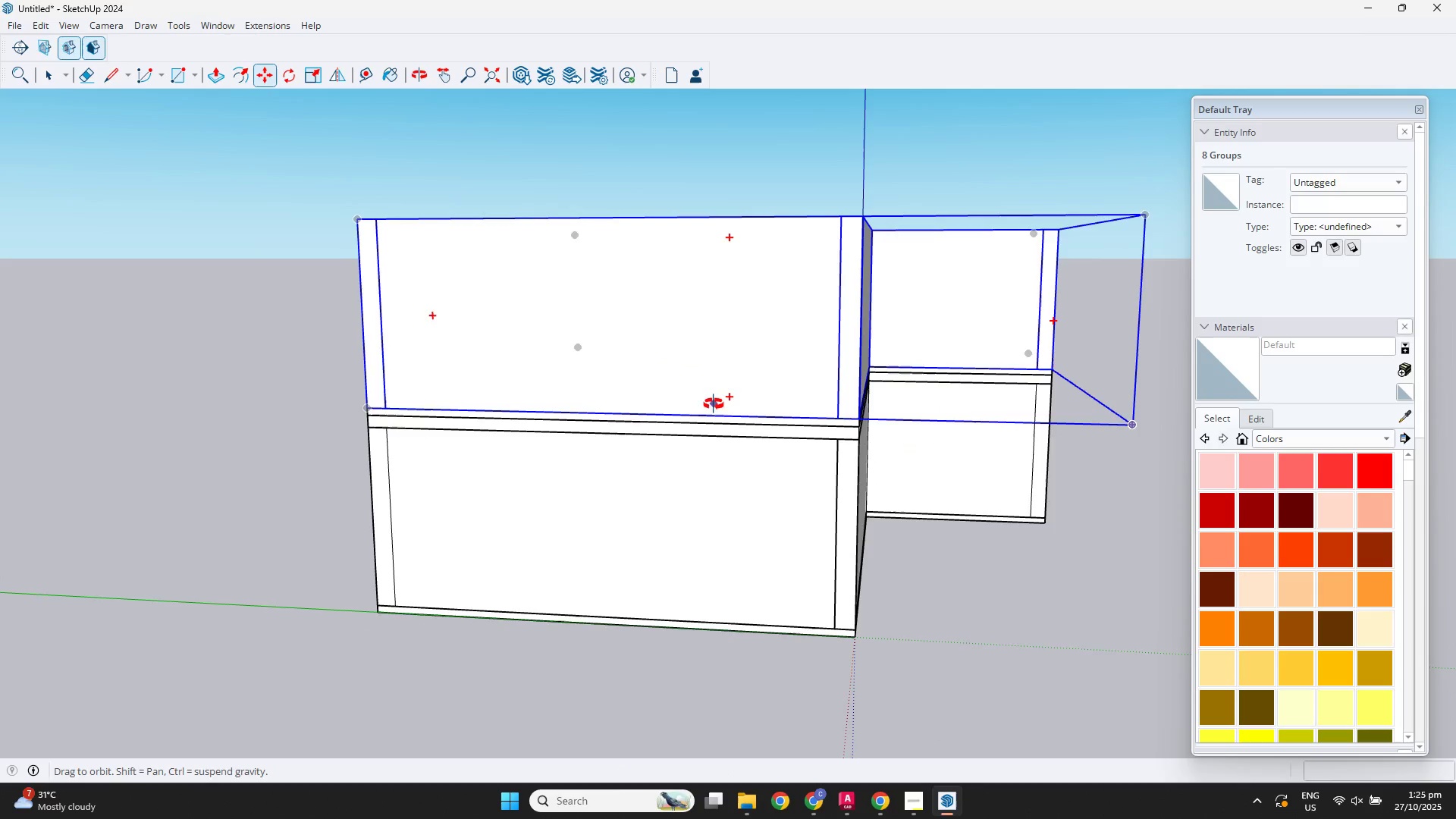 
key(Shift+ShiftLeft)
 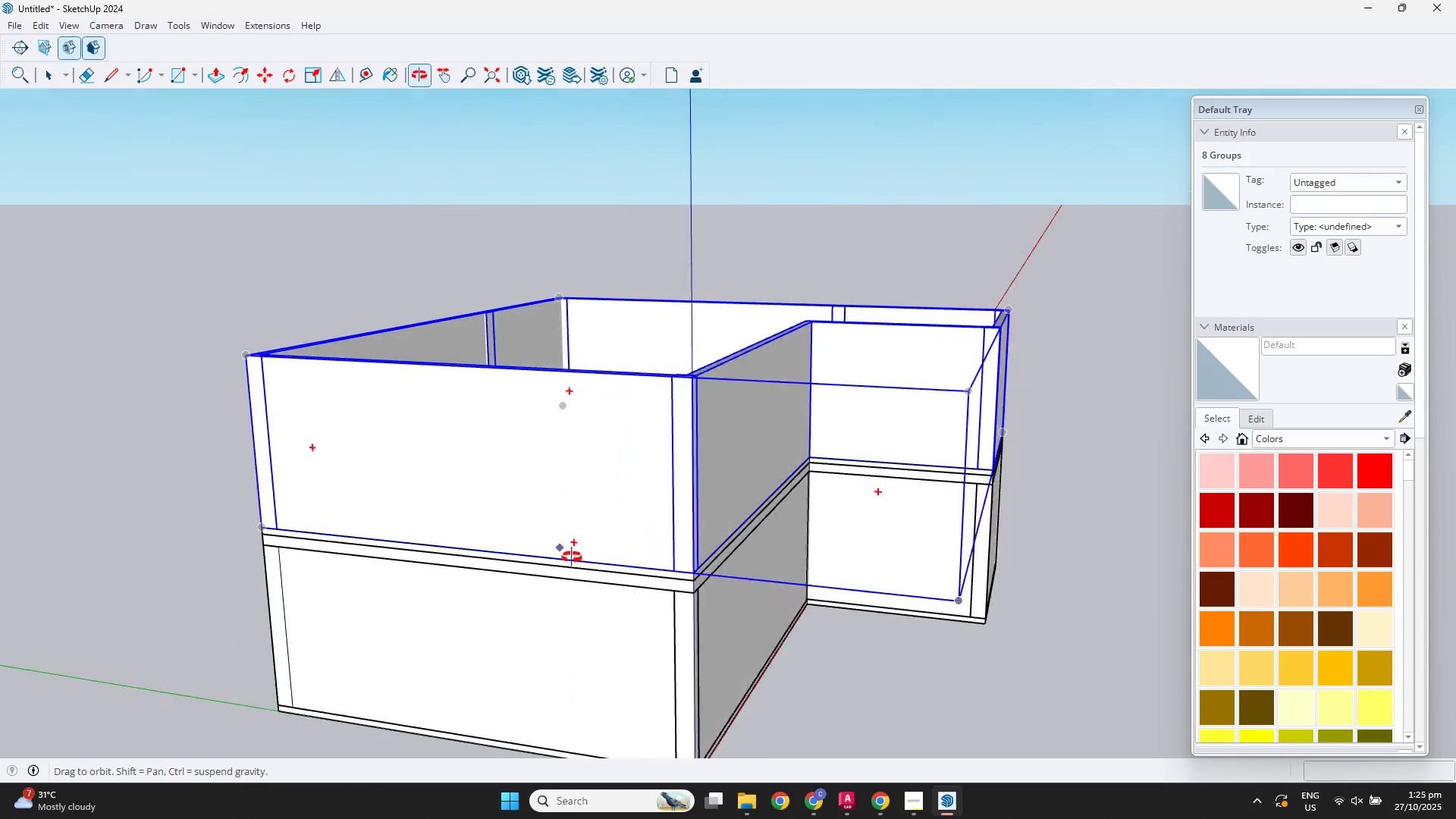 
scroll: coordinate [978, 625], scroll_direction: down, amount: 2.0
 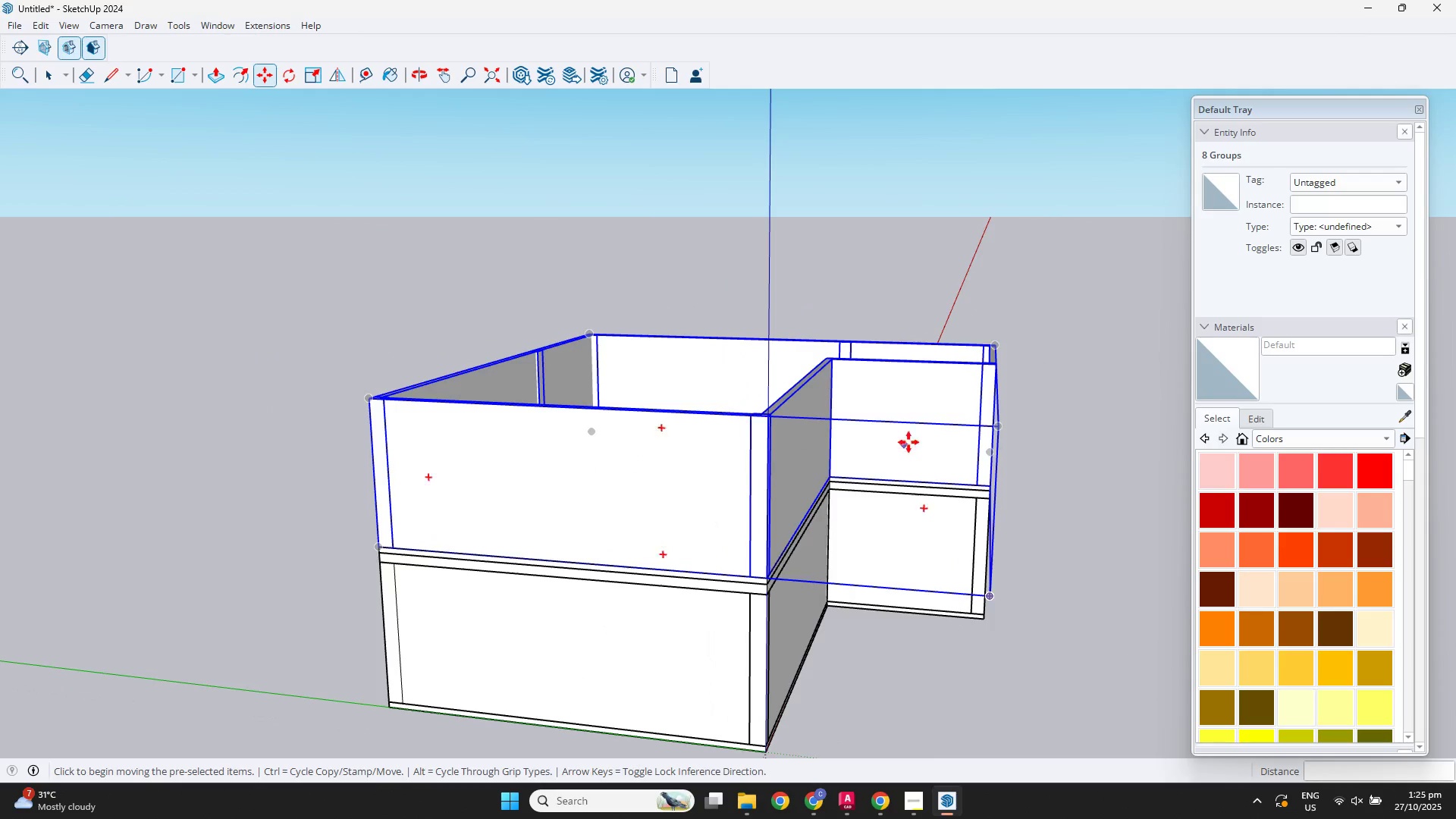 
key(Space)
 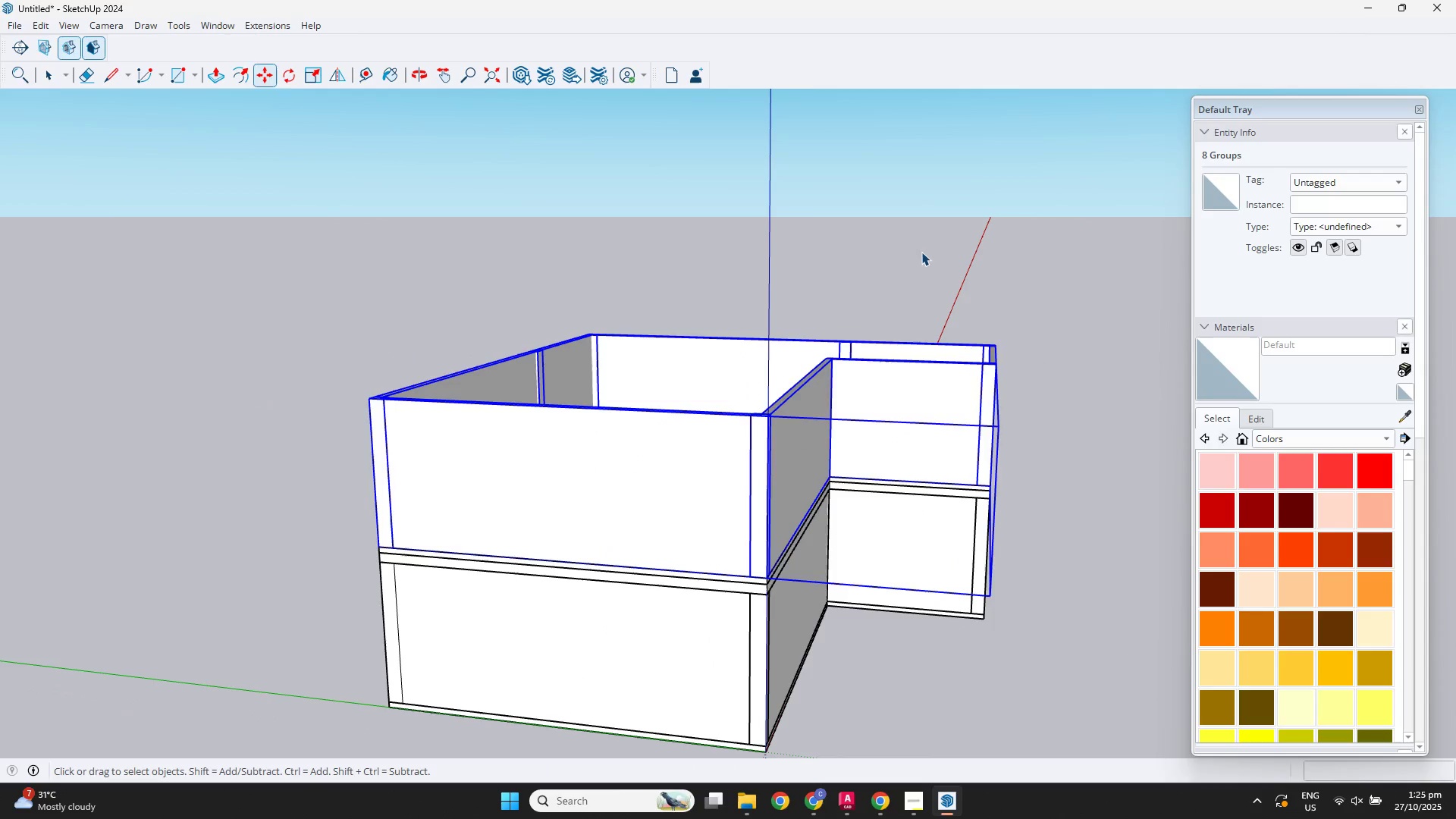 
left_click([921, 252])
 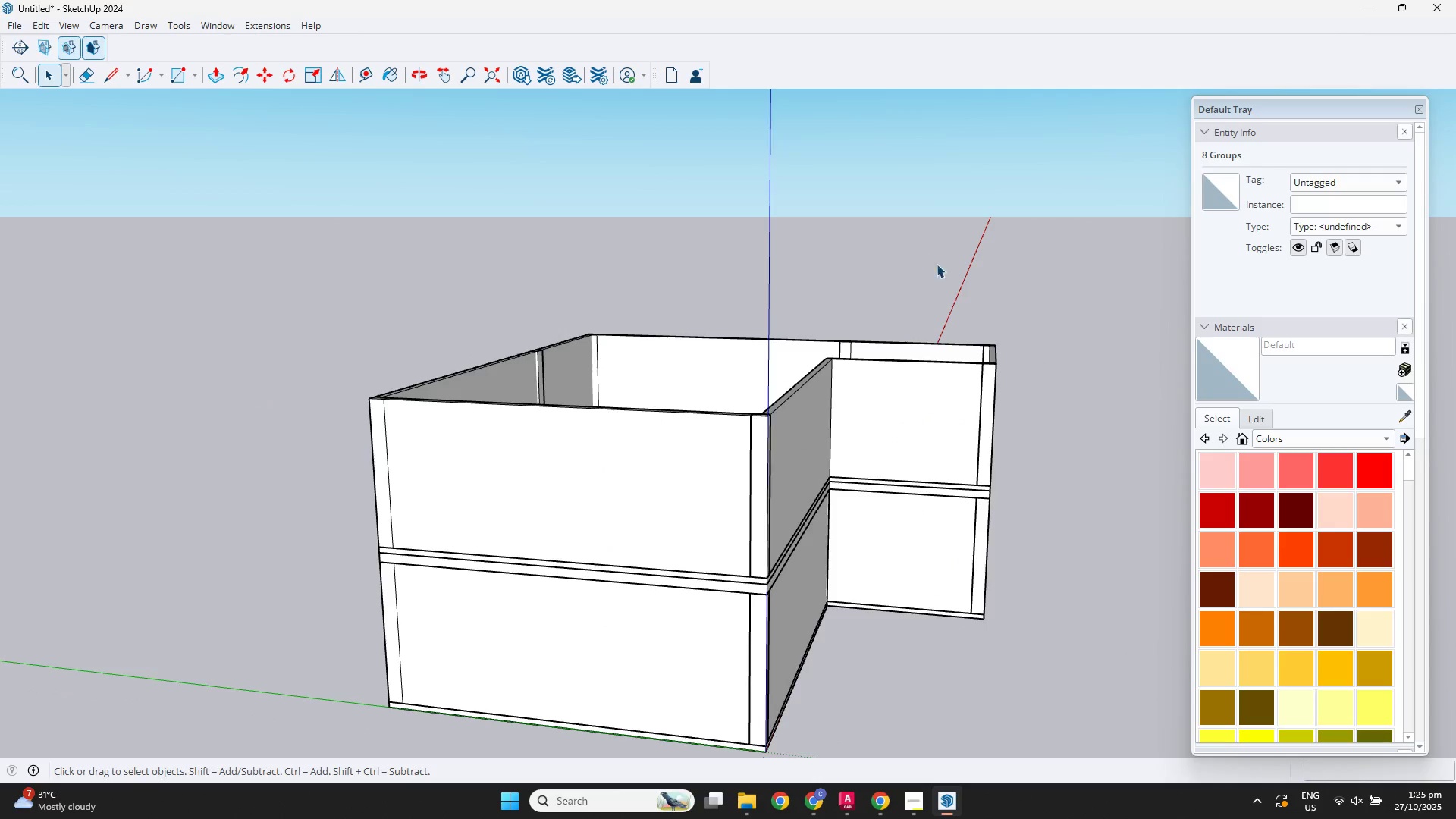 
scroll: coordinate [963, 284], scroll_direction: down, amount: 2.0
 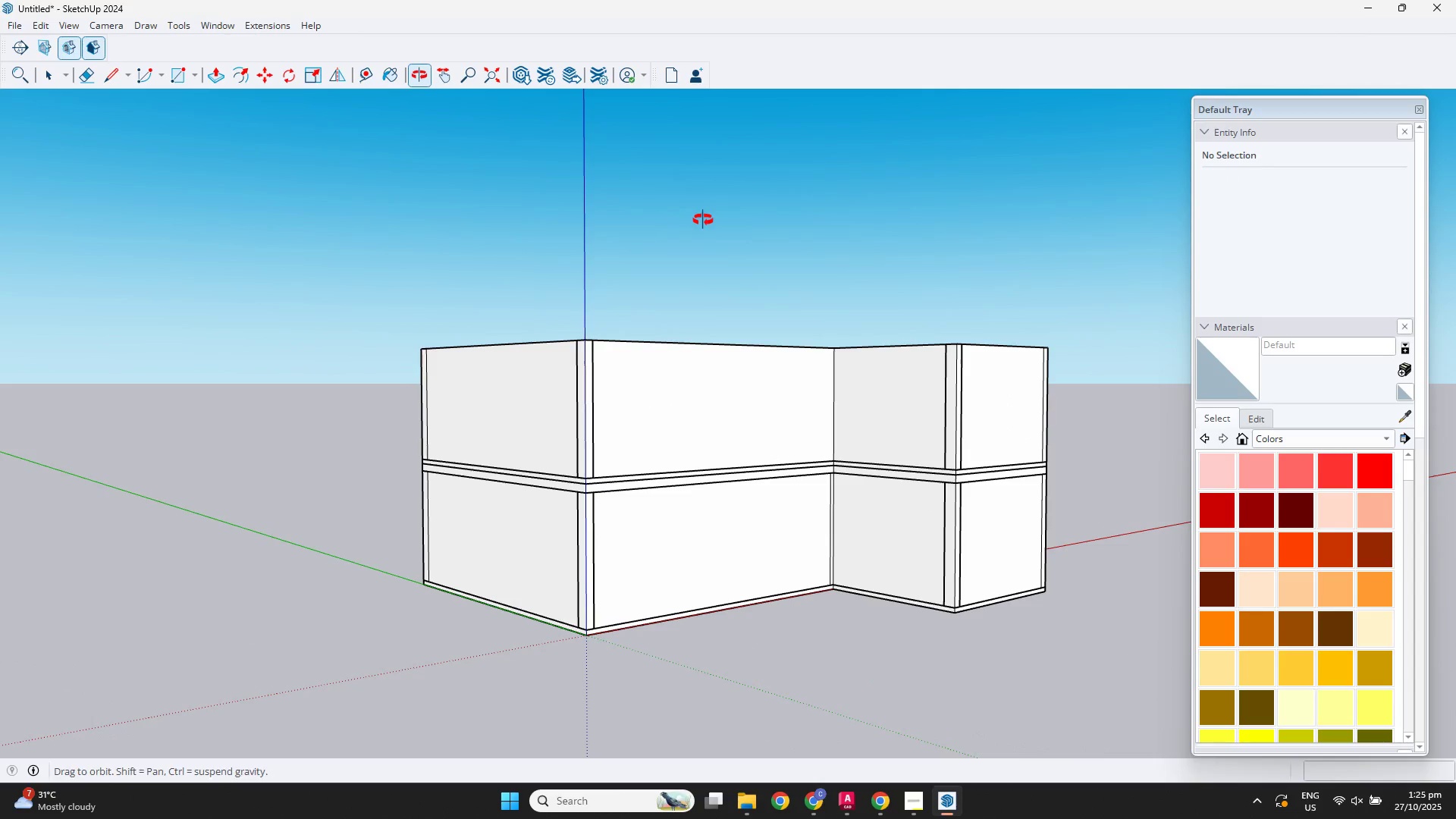 
scroll: coordinate [845, 242], scroll_direction: up, amount: 14.0
 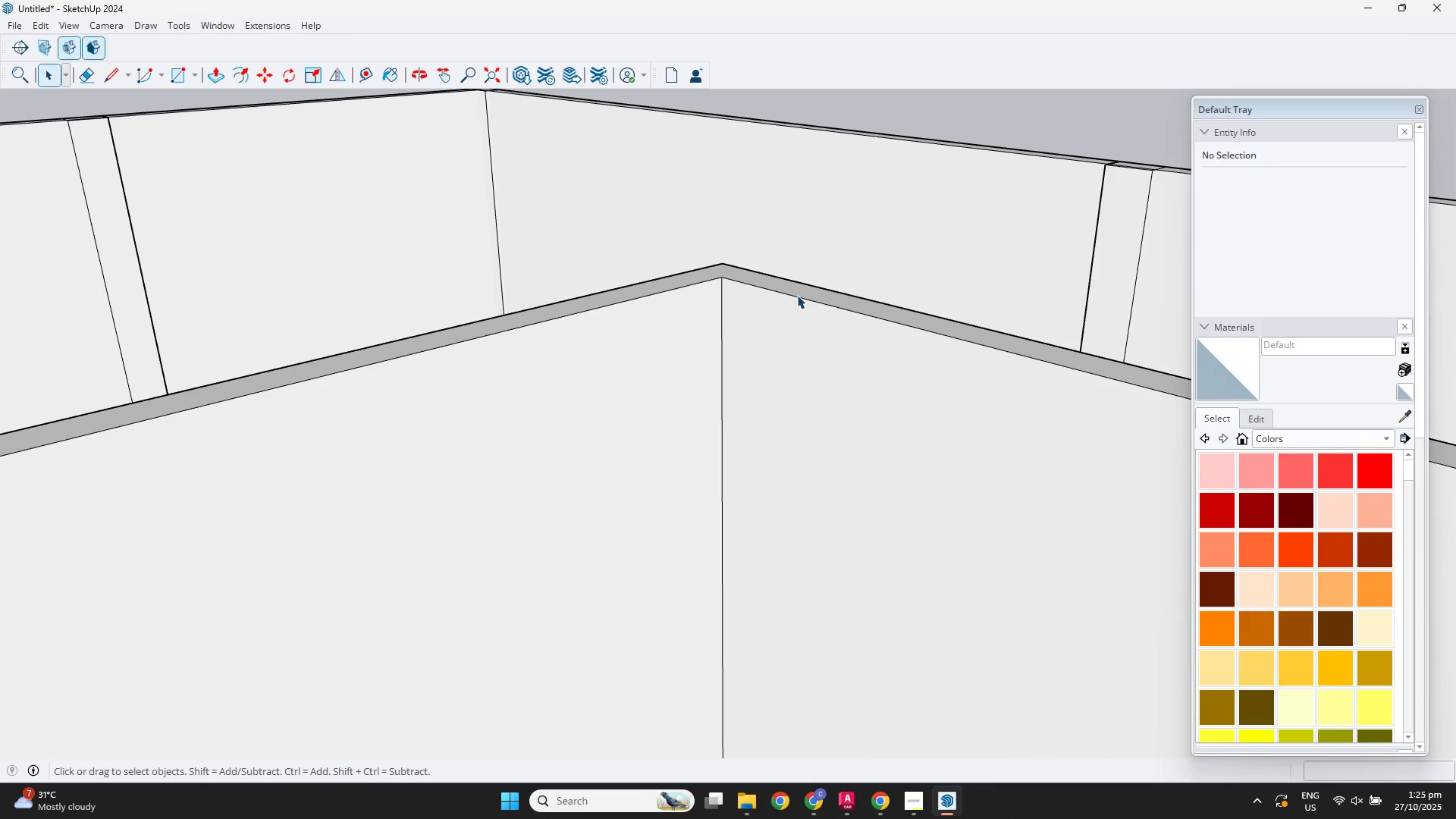 
double_click([797, 295])
 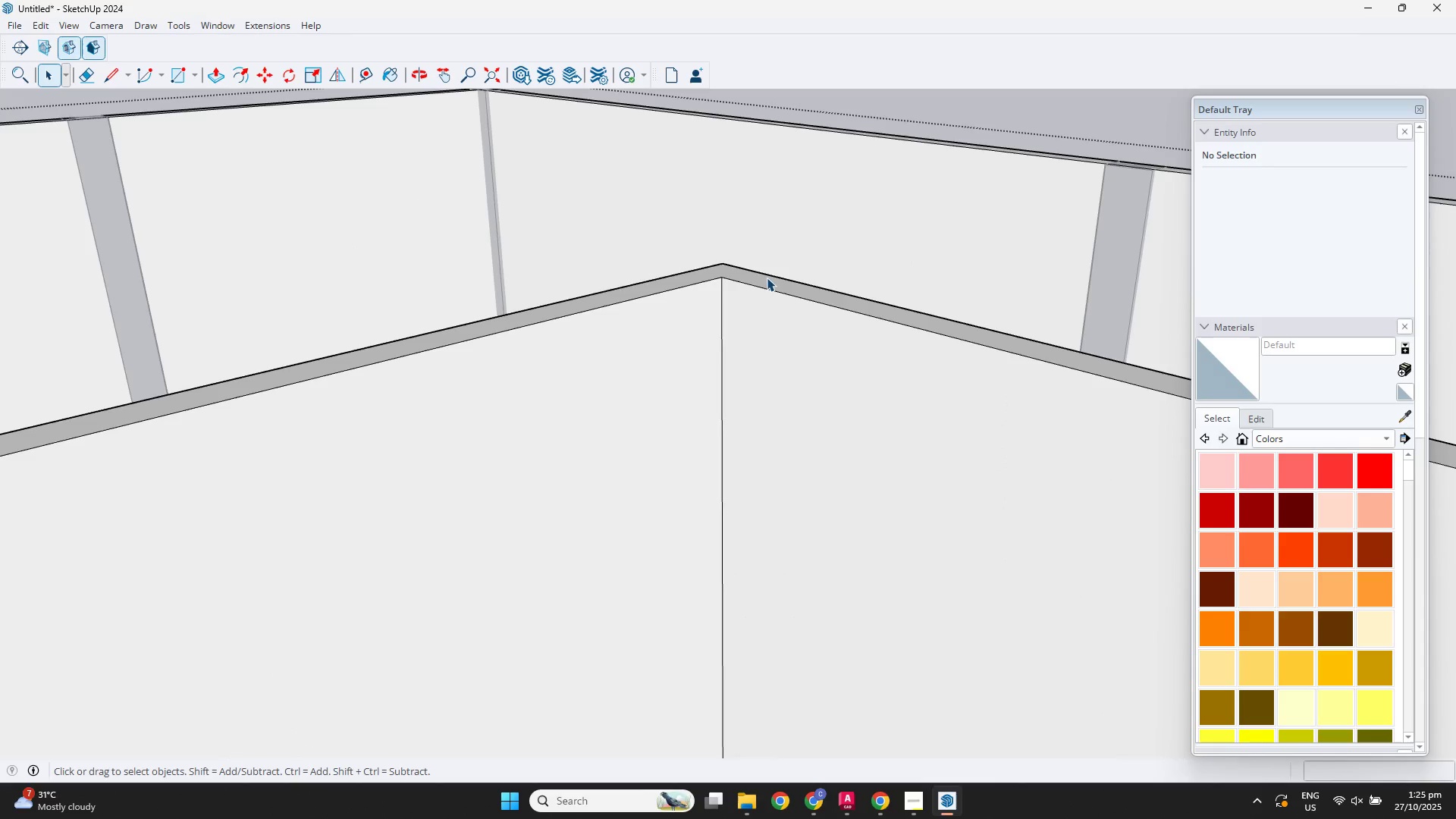 
triple_click([767, 278])
 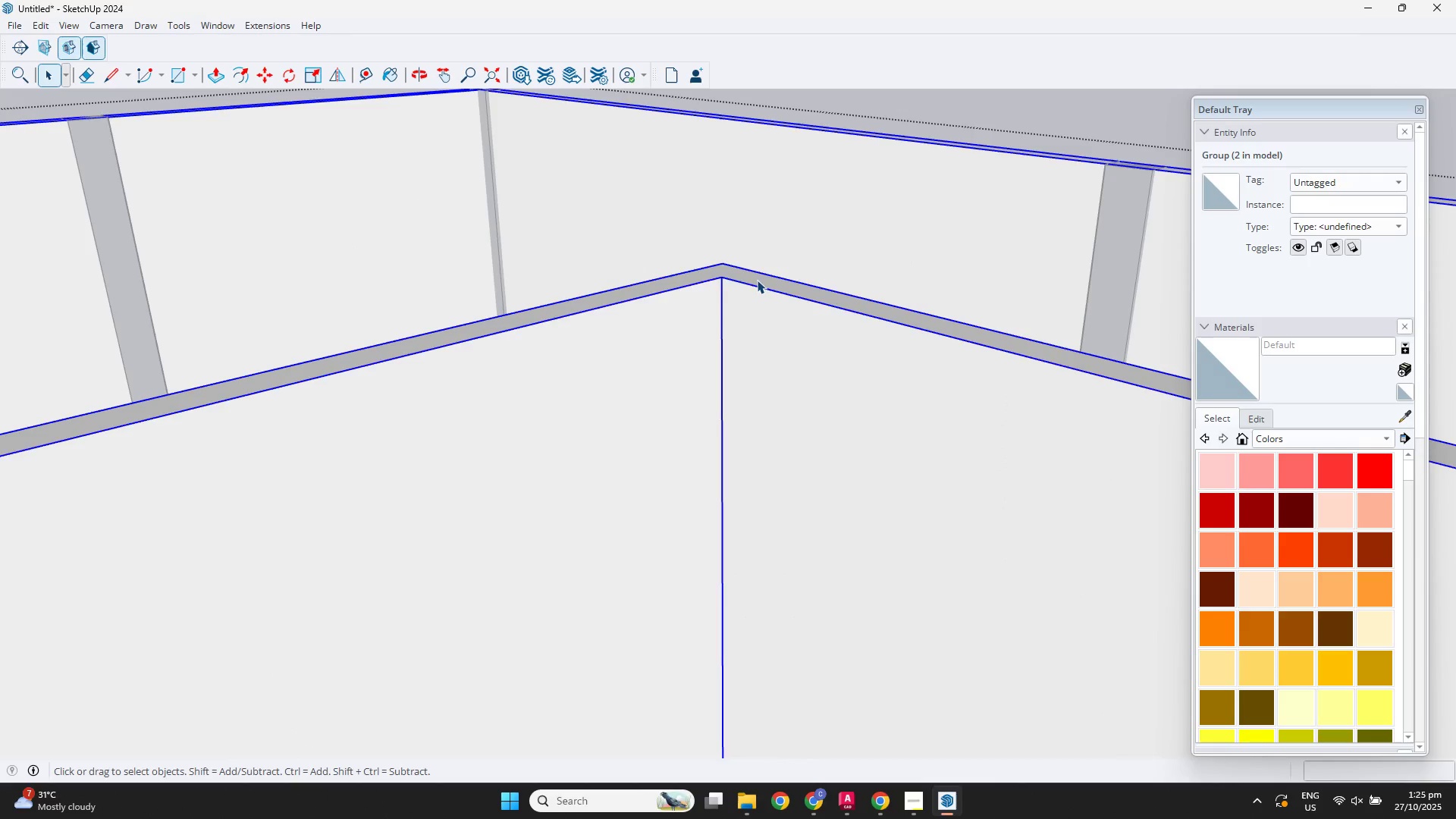 
double_click([757, 280])
 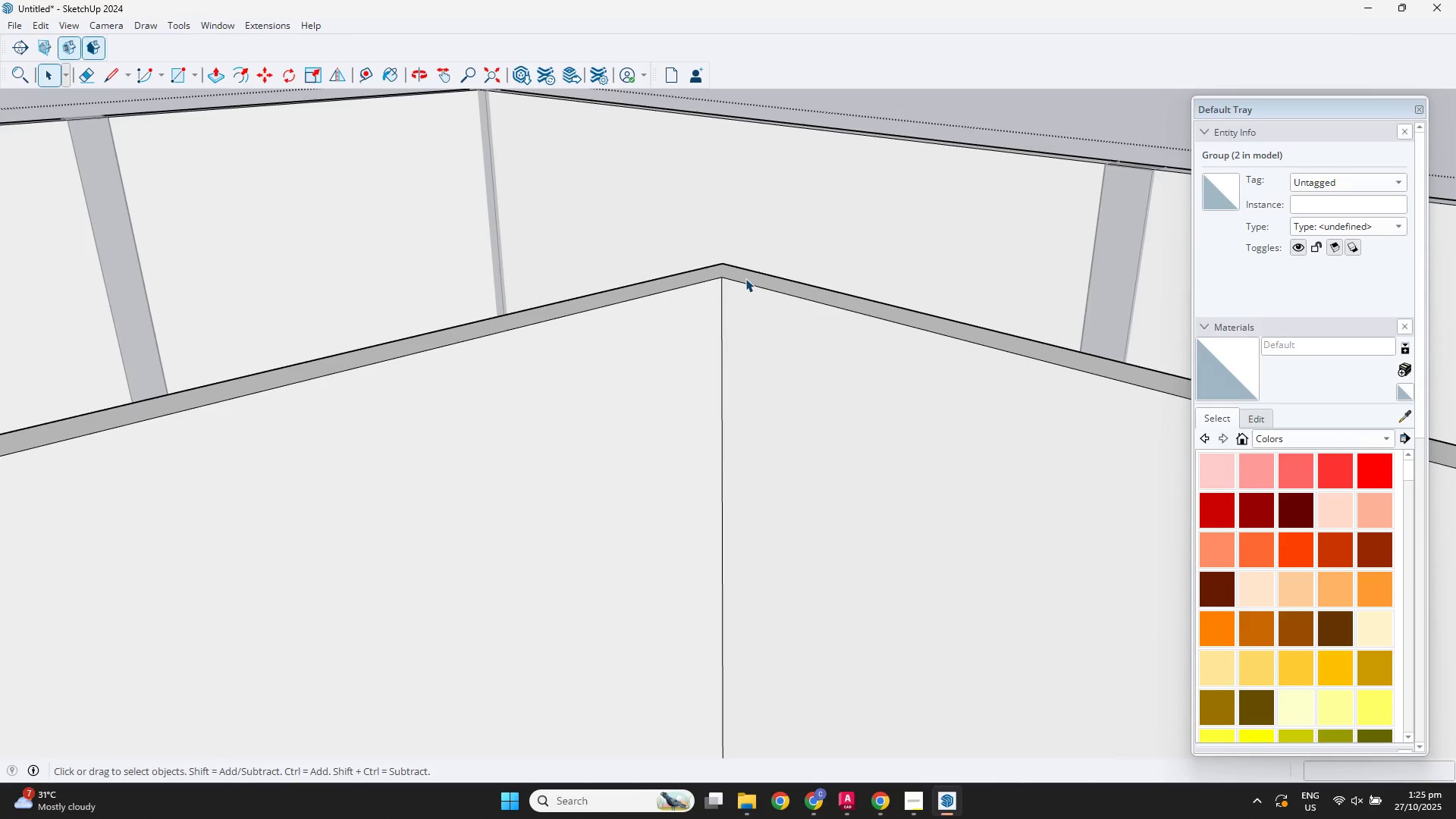 
triple_click([745, 278])
 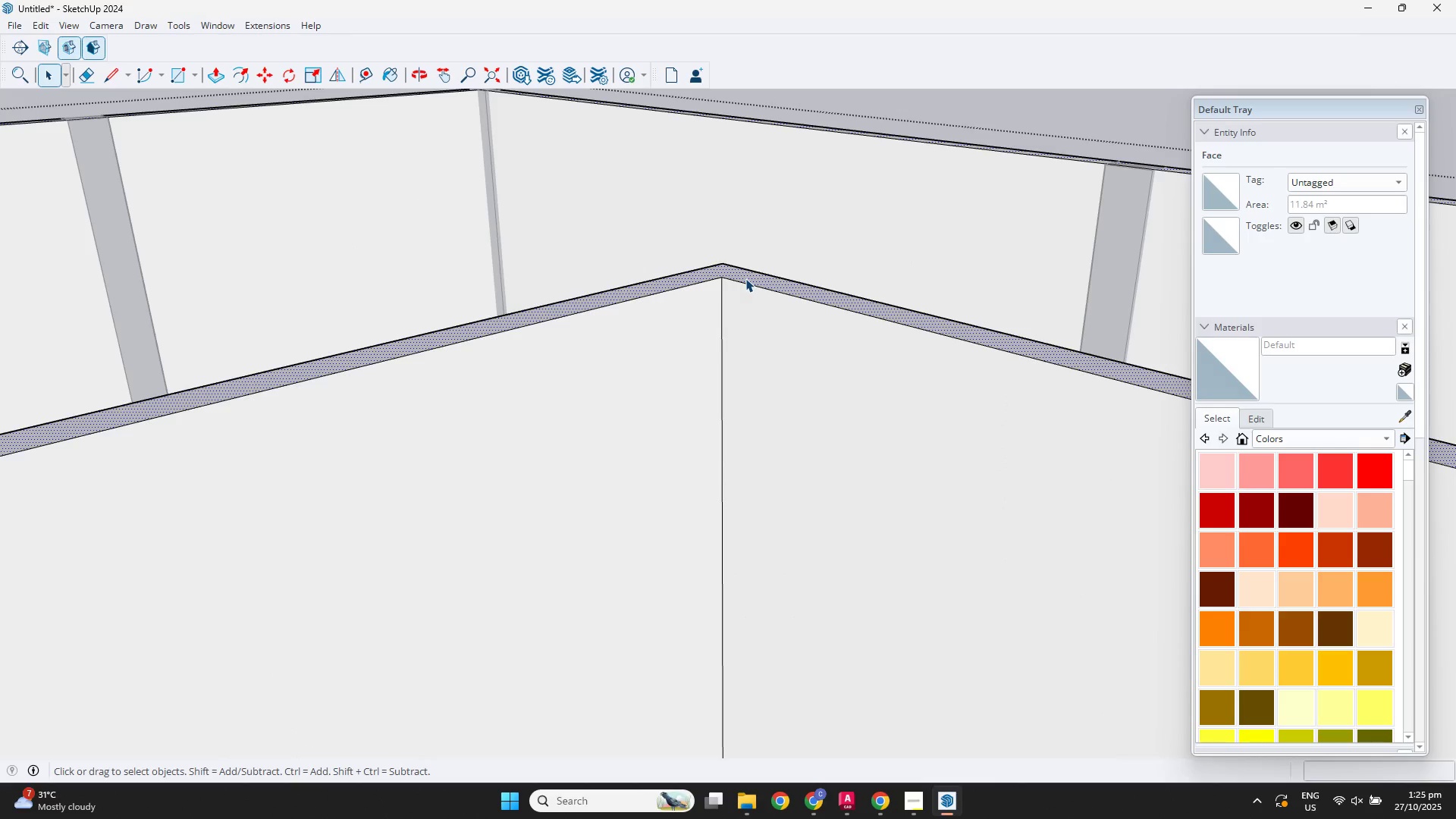 
key(P)
 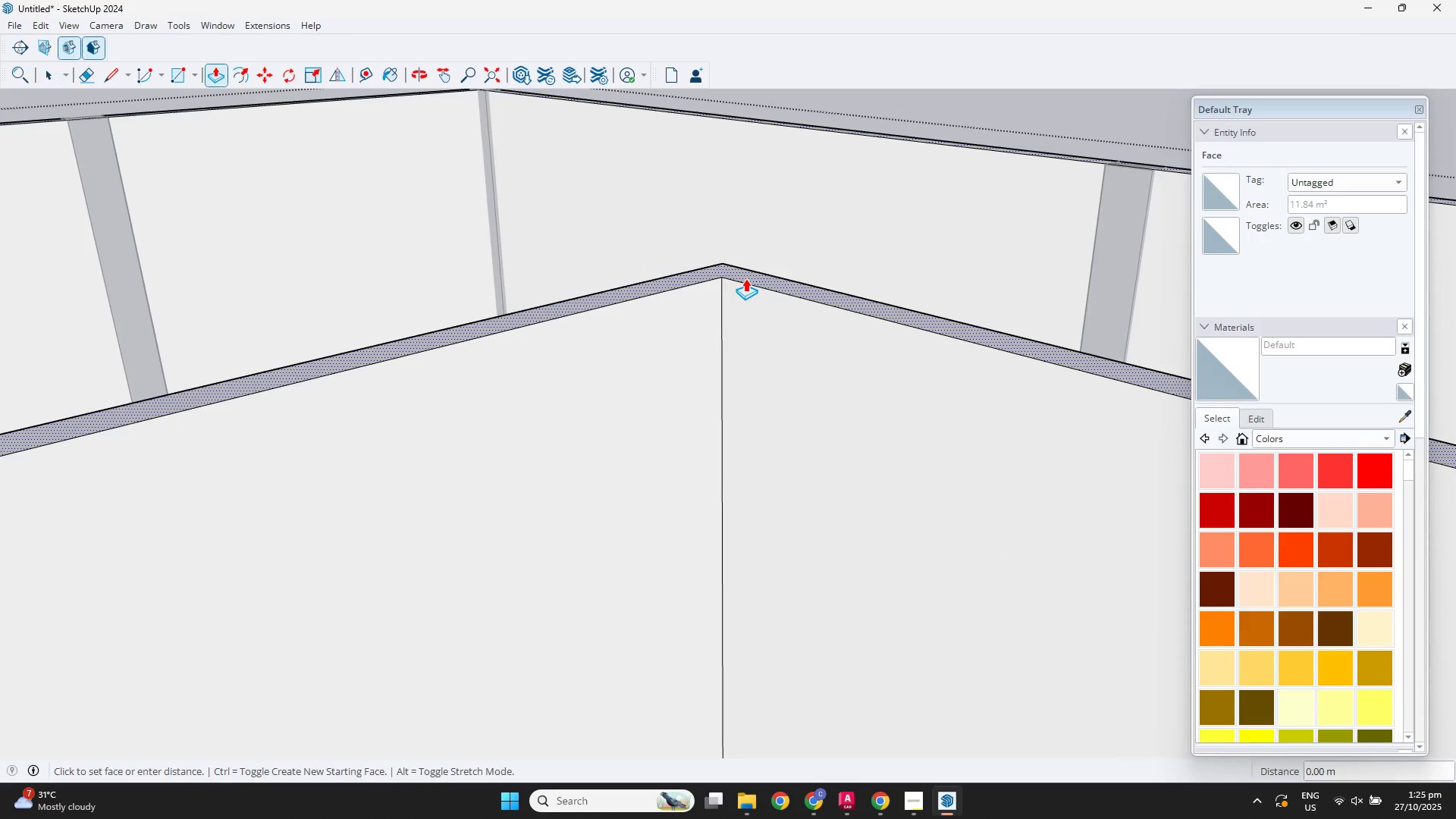 
left_click([745, 278])
 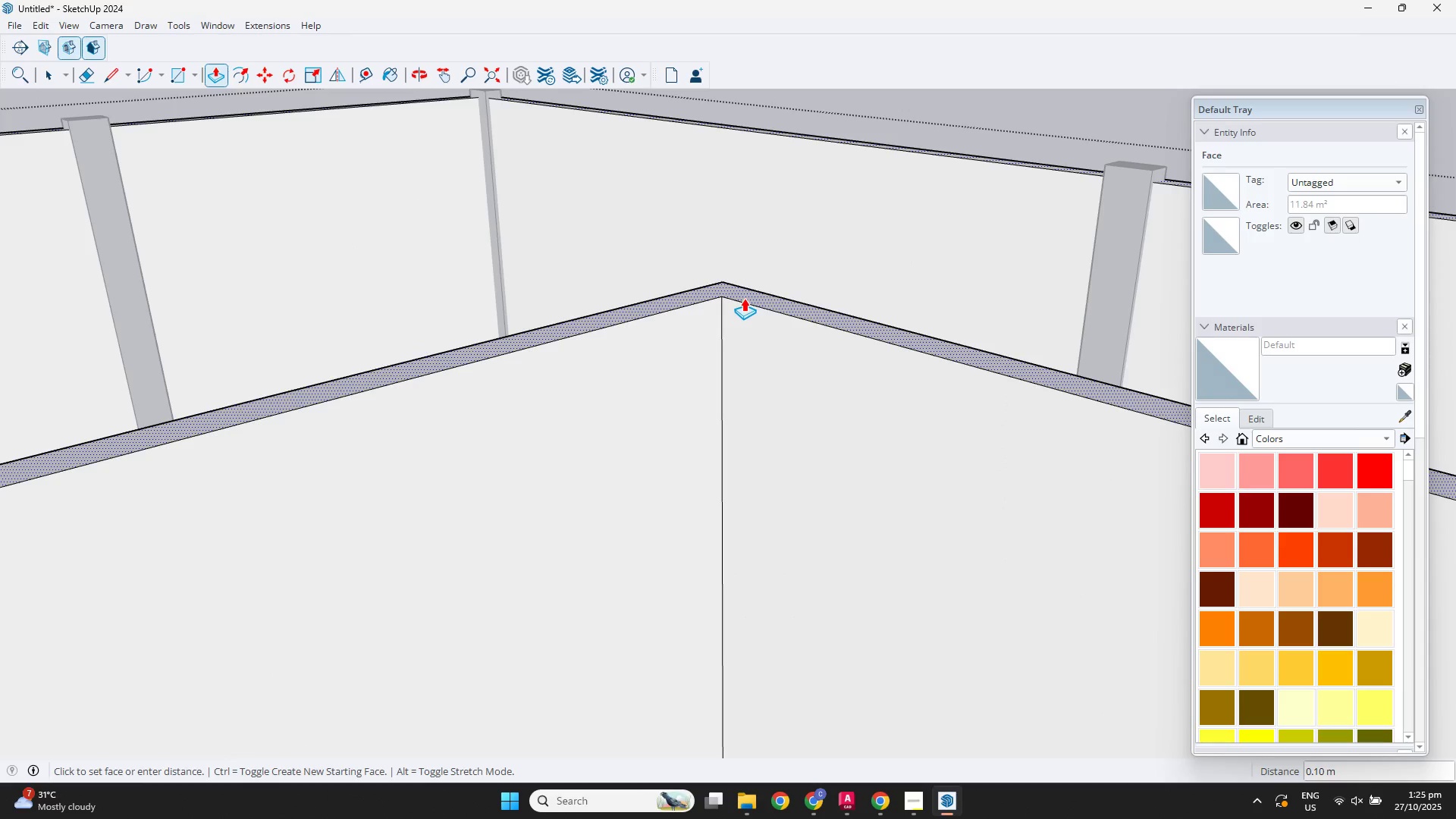 
key(NumpadDecimal)
 